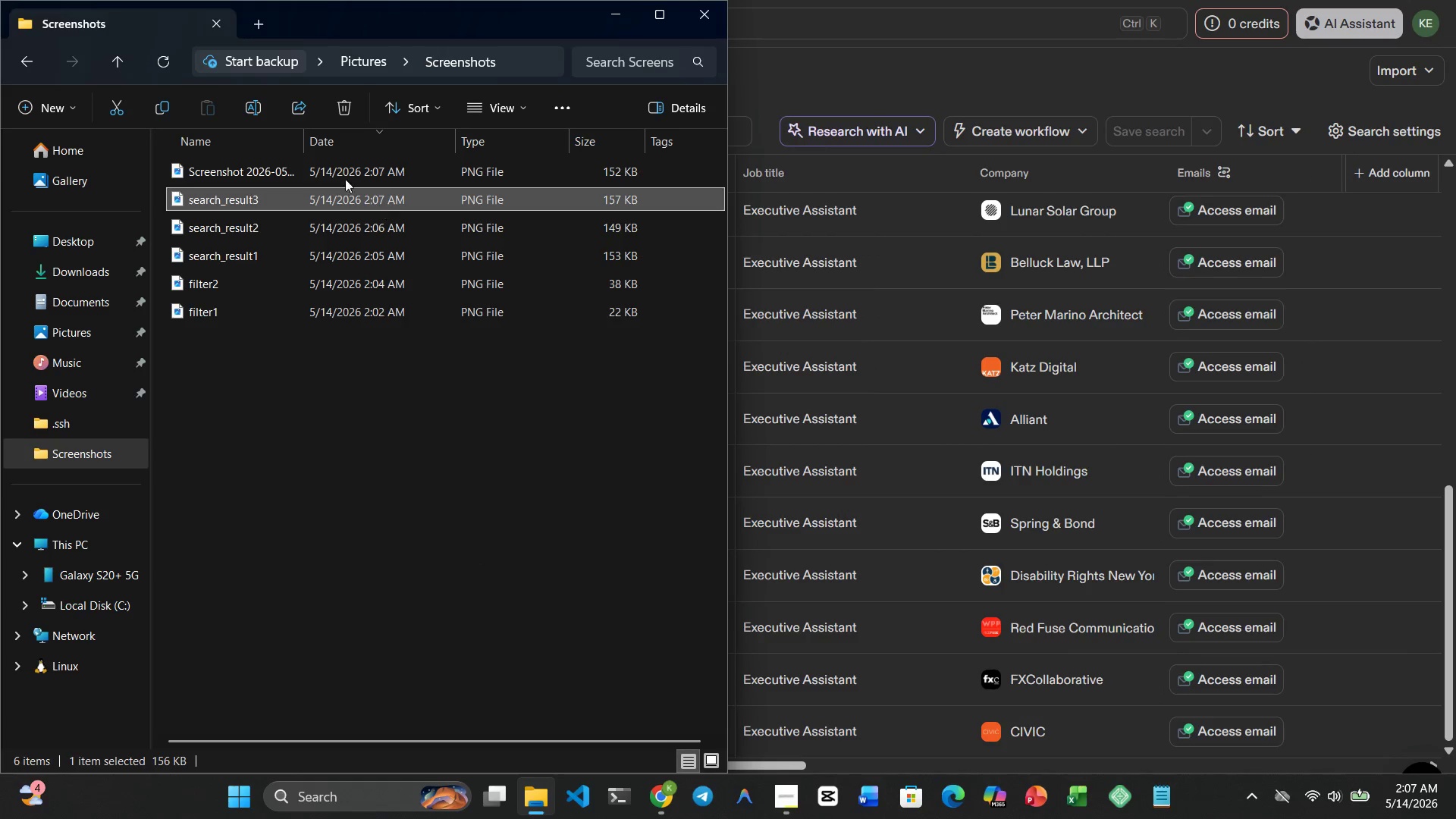 
left_click([332, 173])
 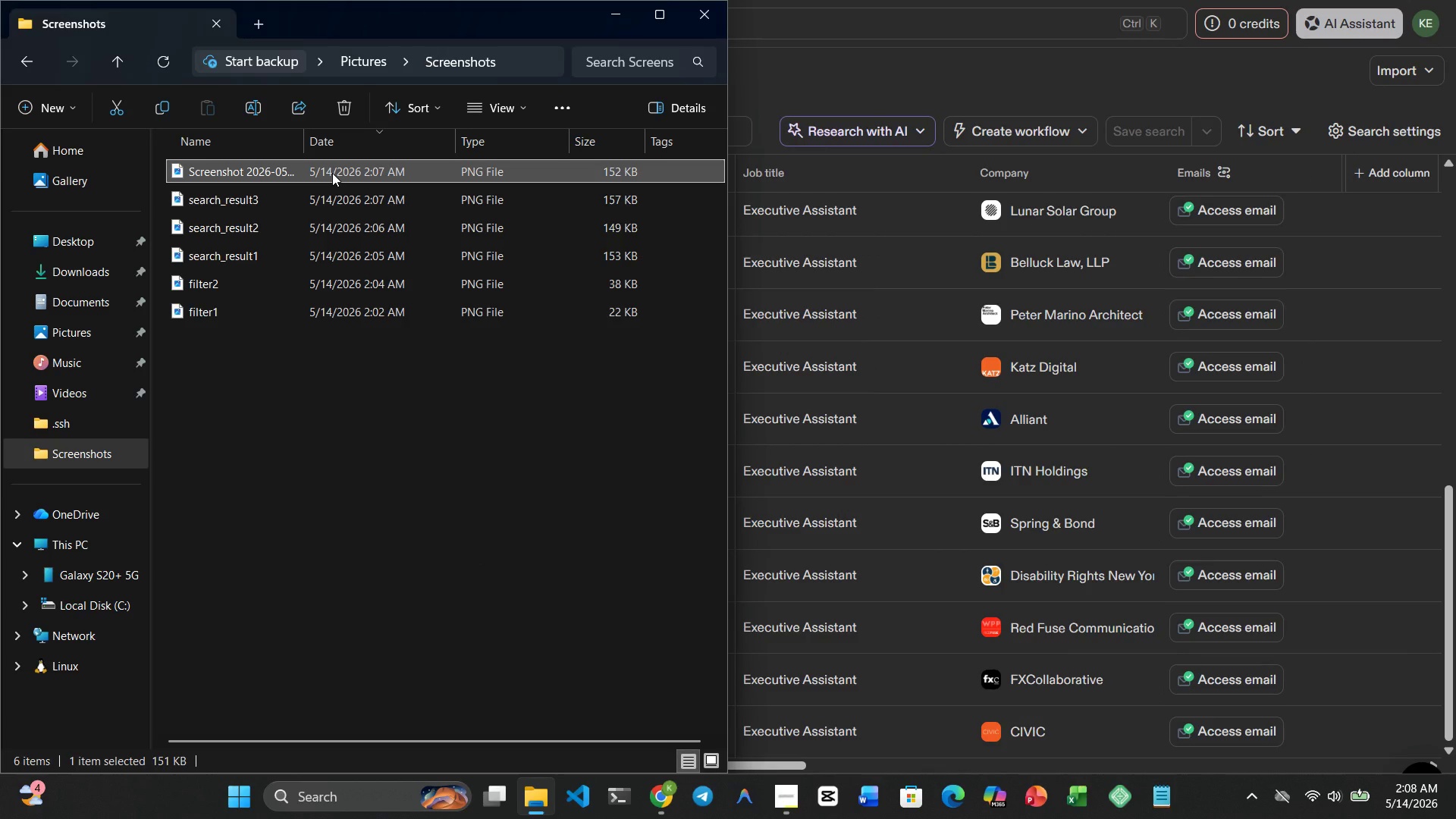 
right_click([332, 173])
 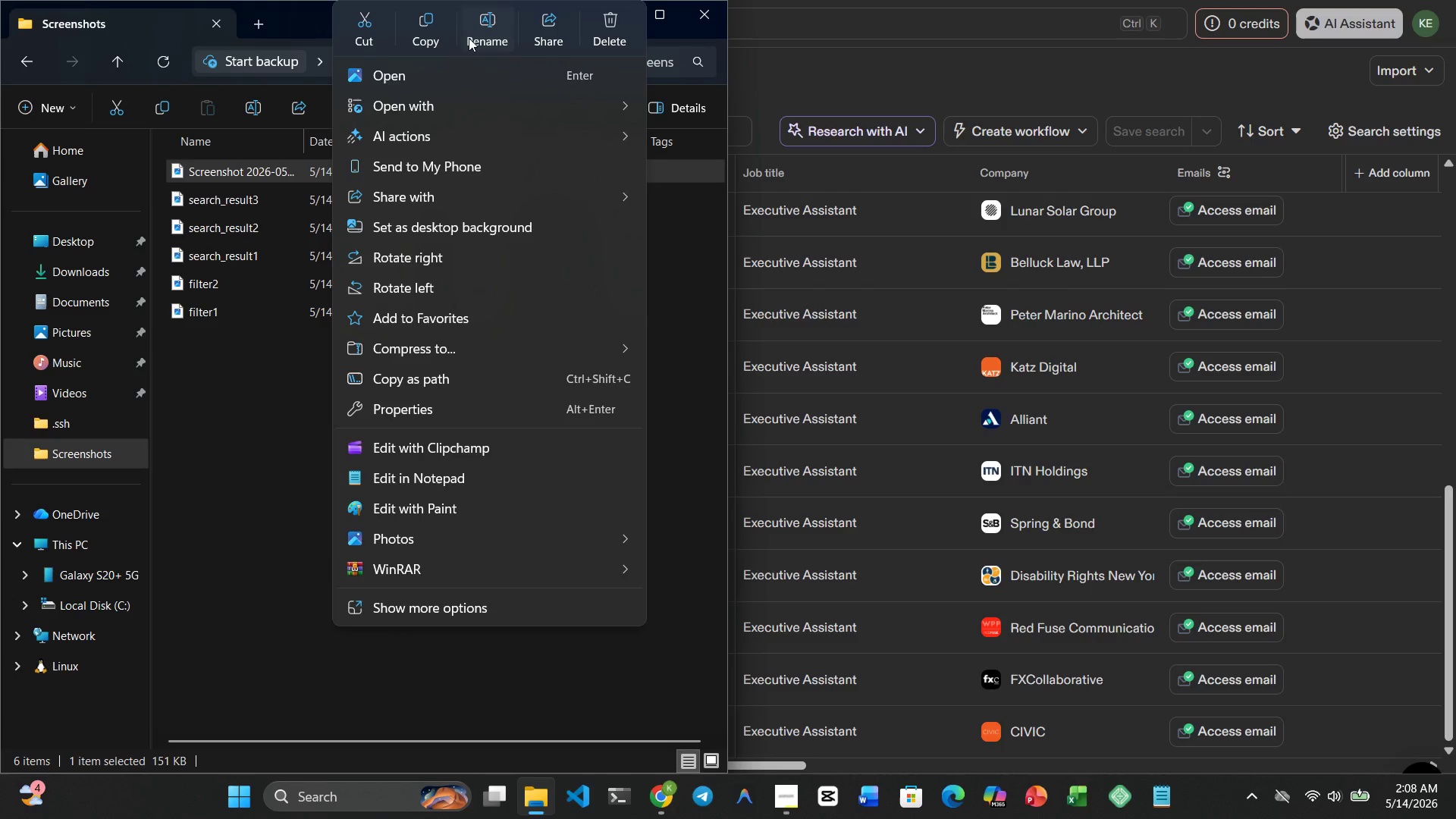 
left_click([475, 34])
 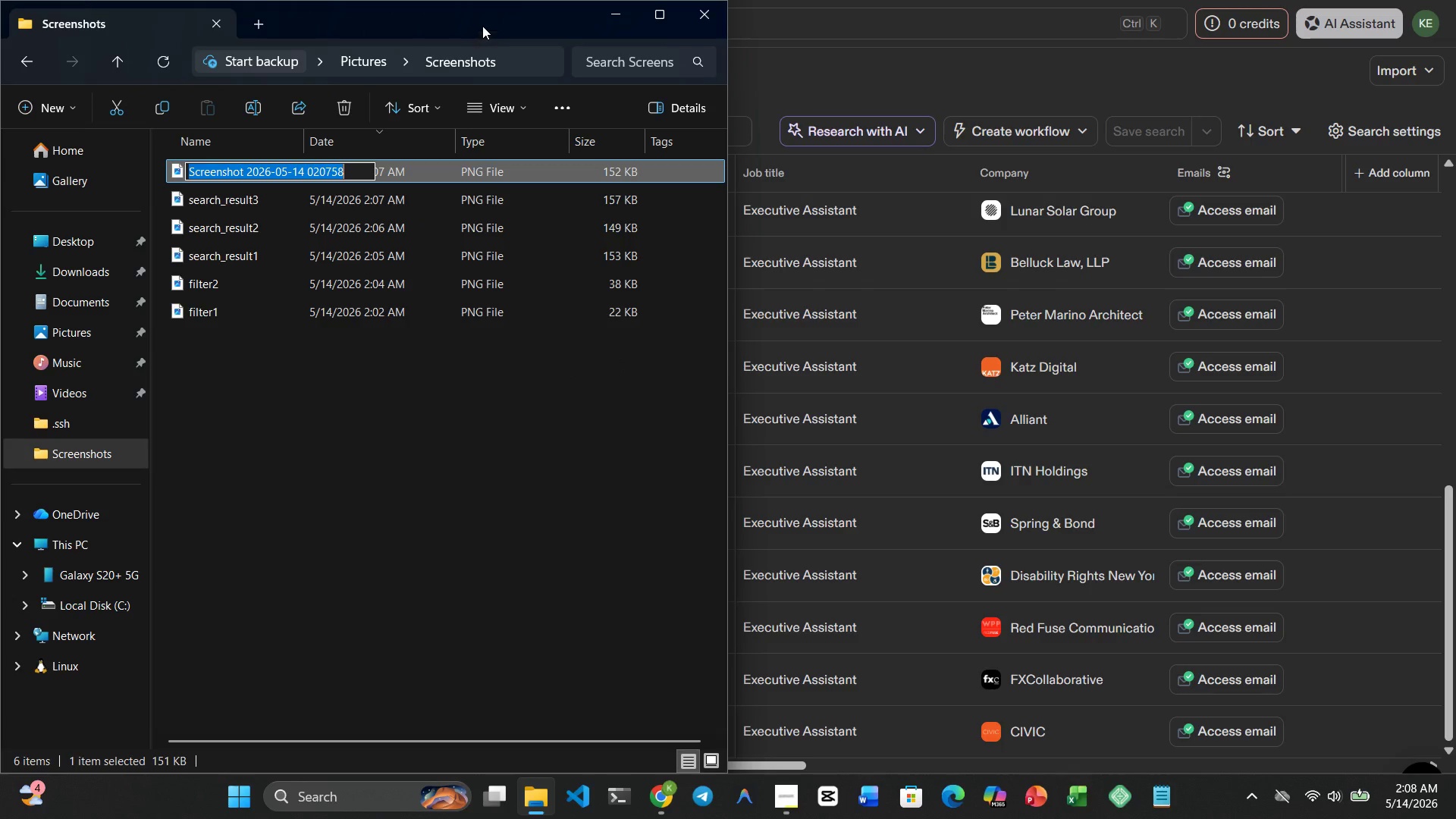 
type(search_result4)
 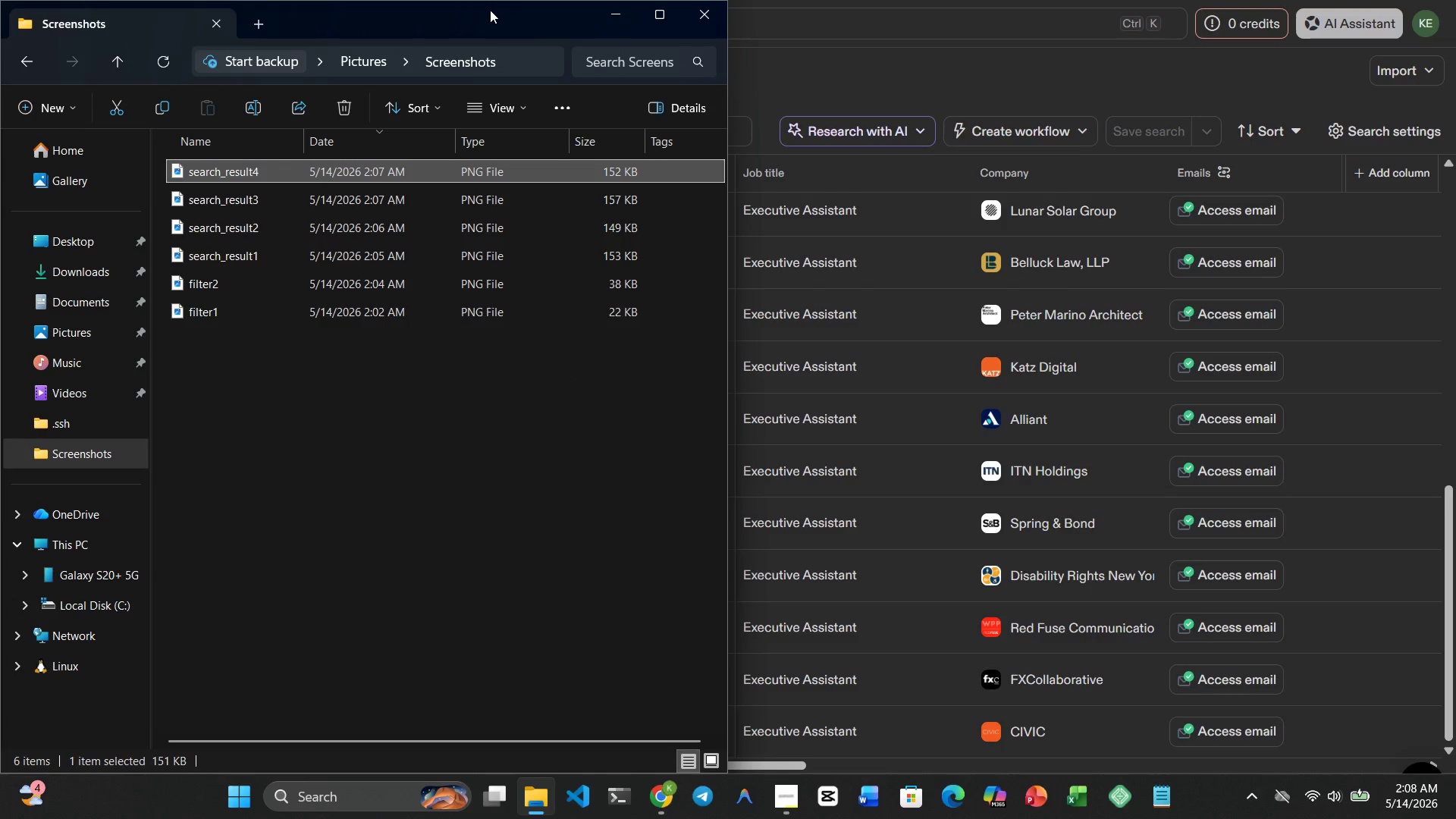 
 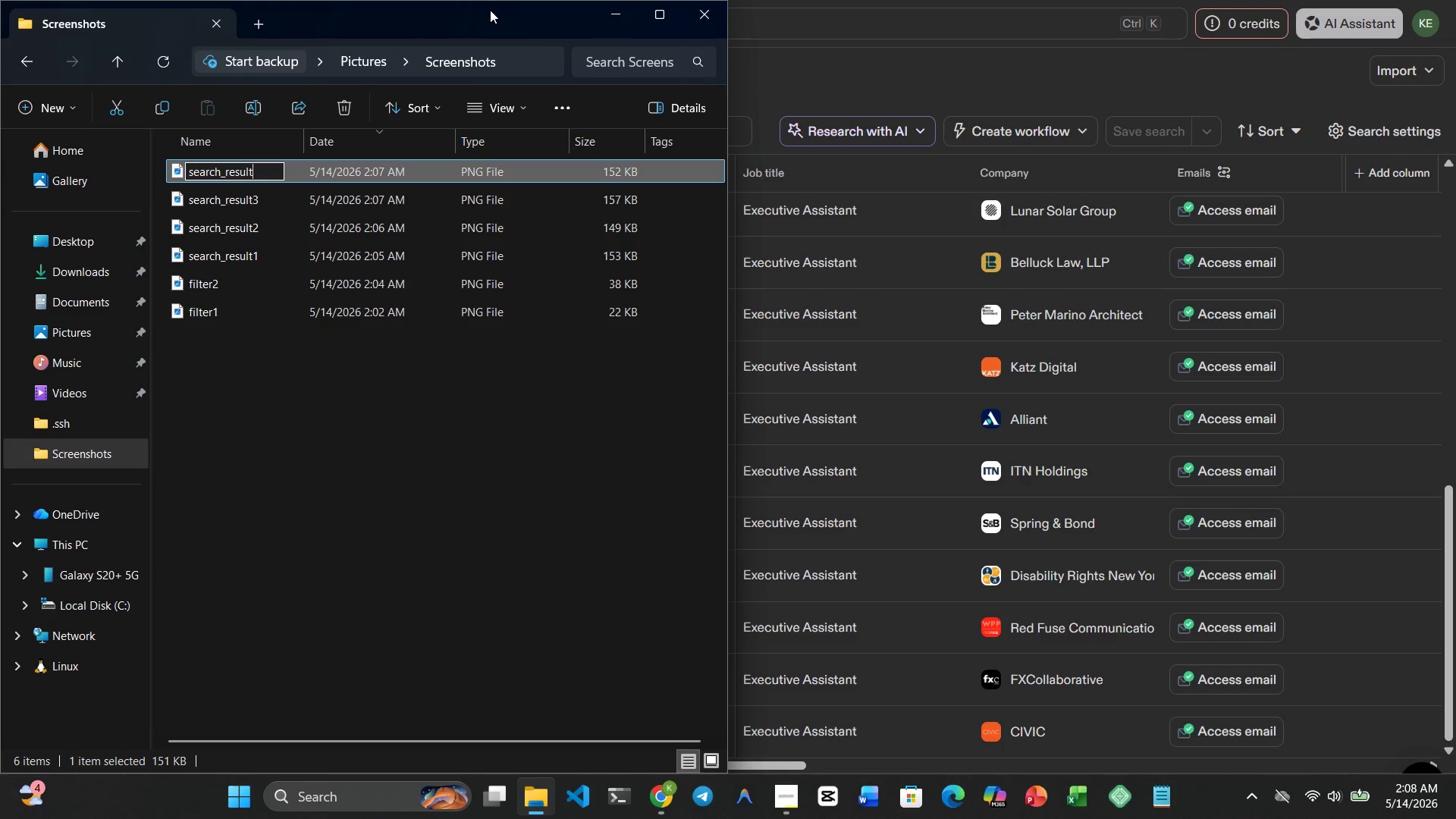 
key(Enter)
 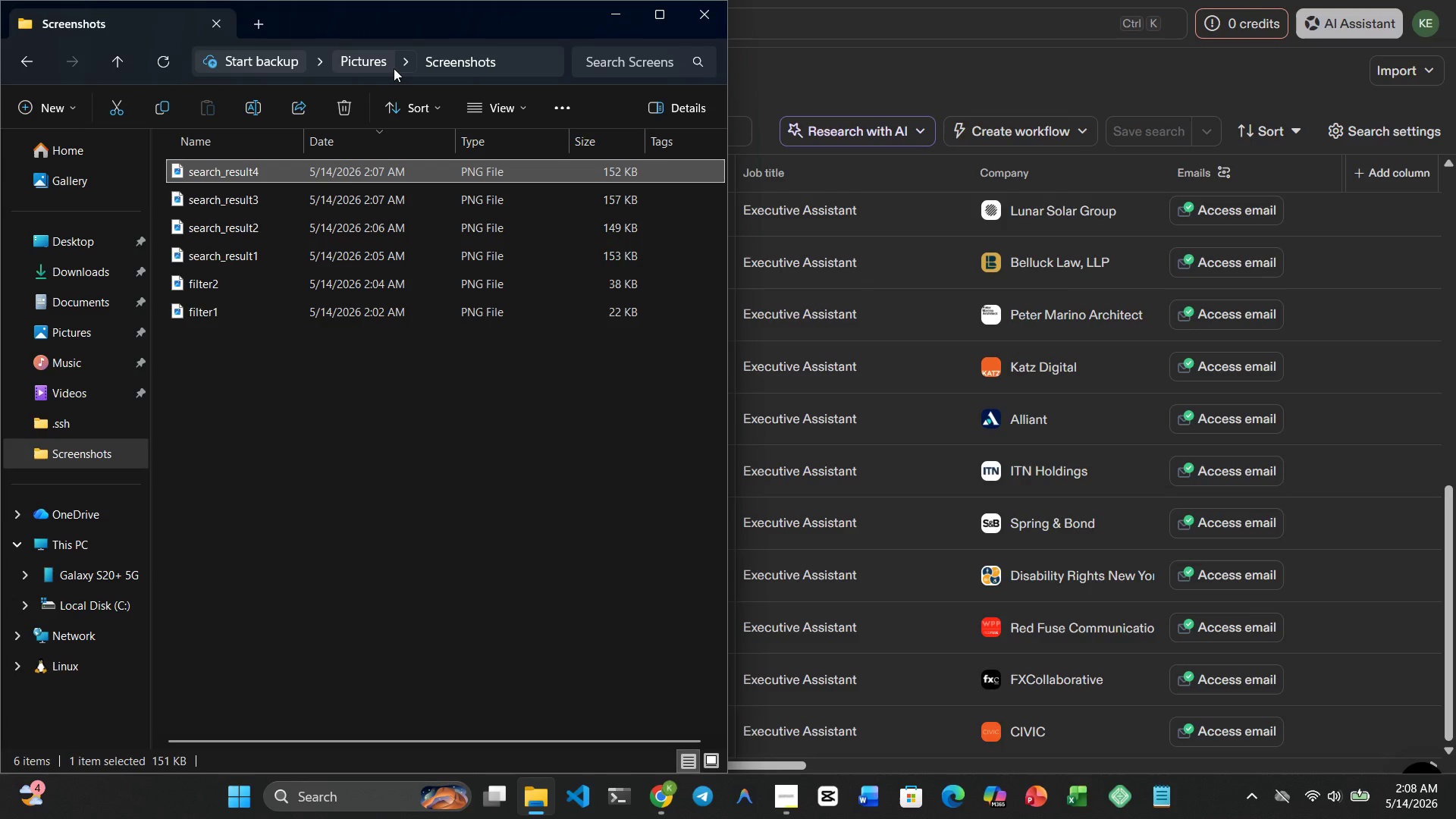 
wait(44.78)
 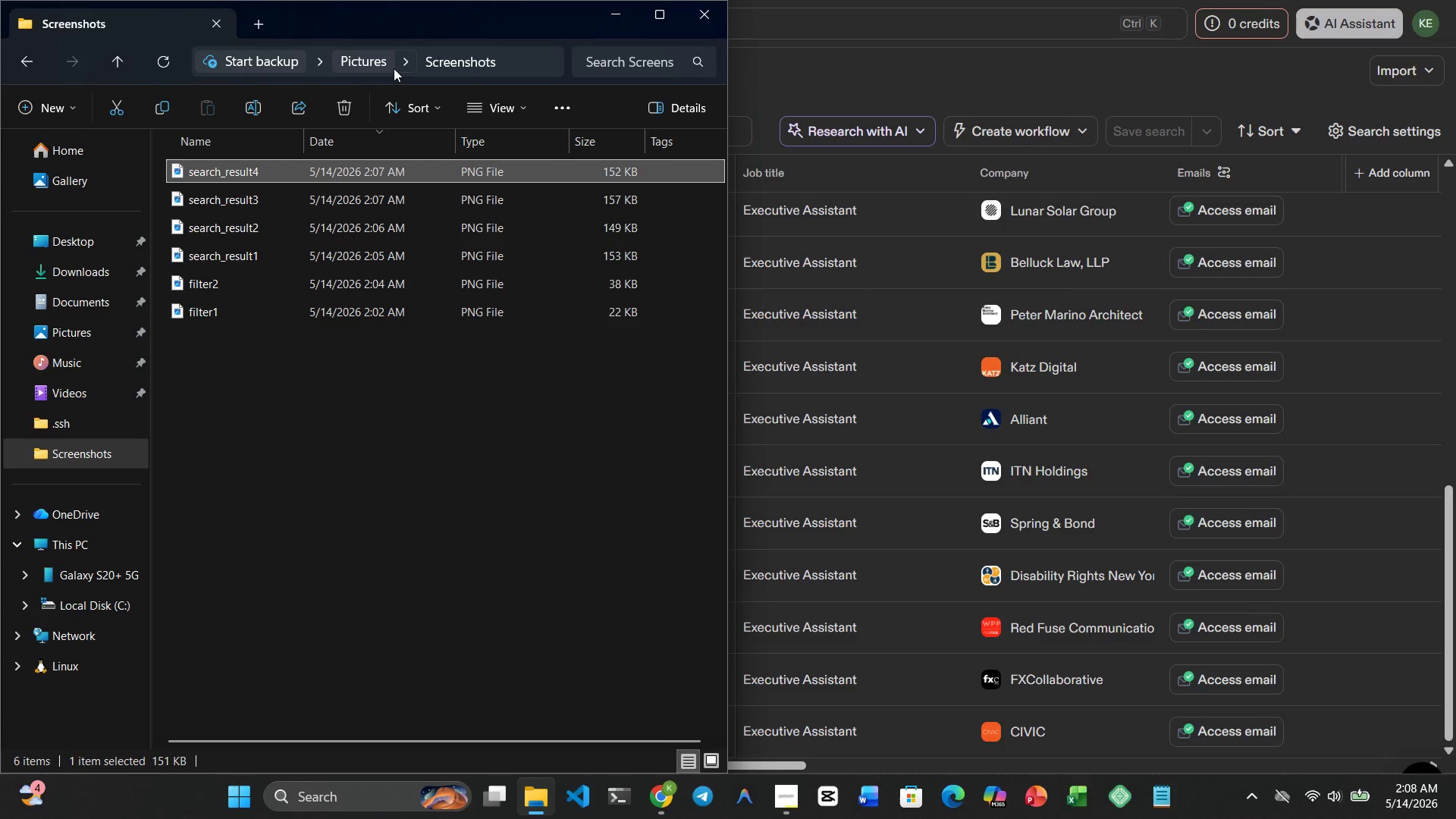 
key(Shift+ArrowDown)
 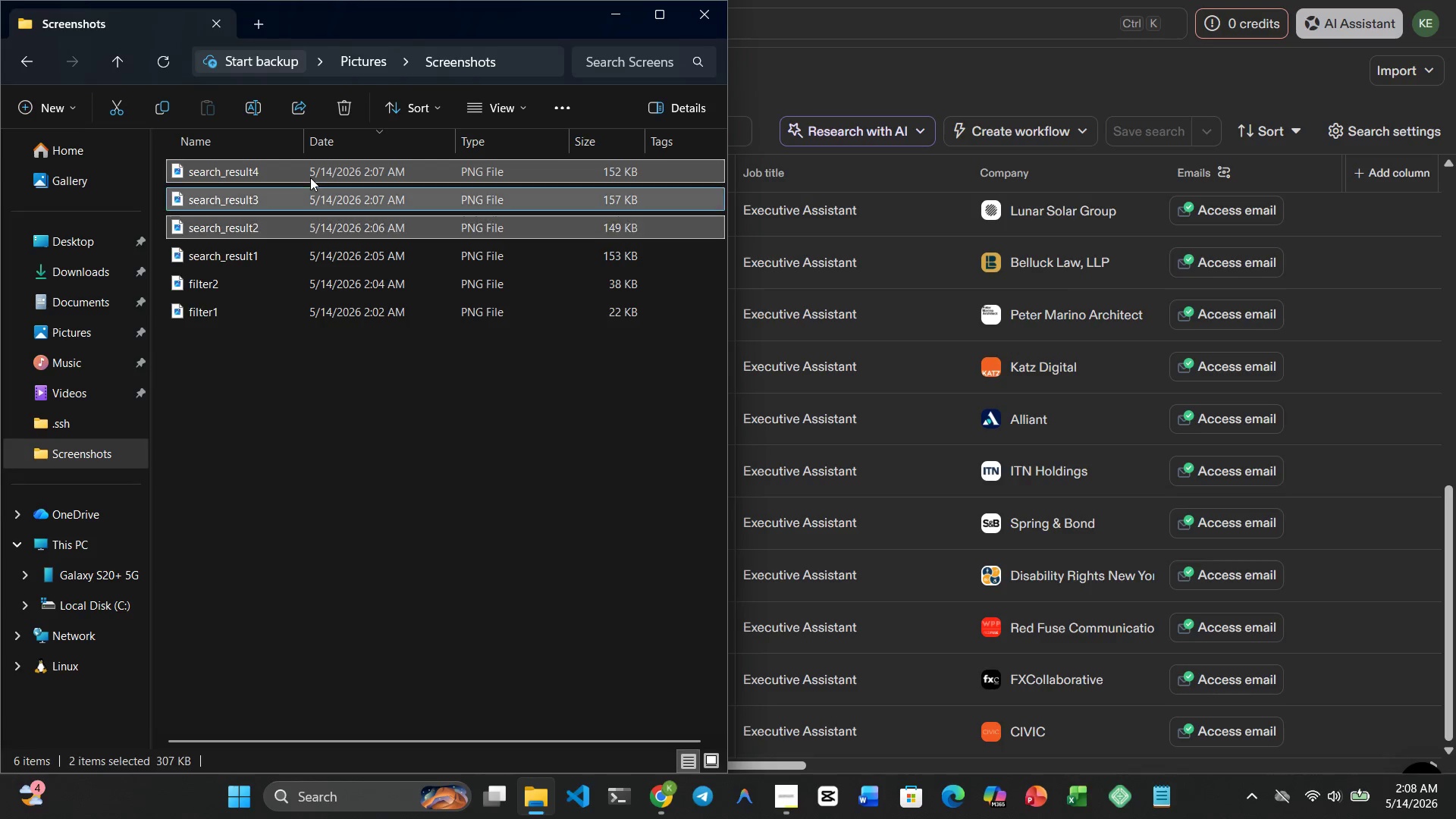 
hold_key(key=ArrowDown, duration=0.67)
 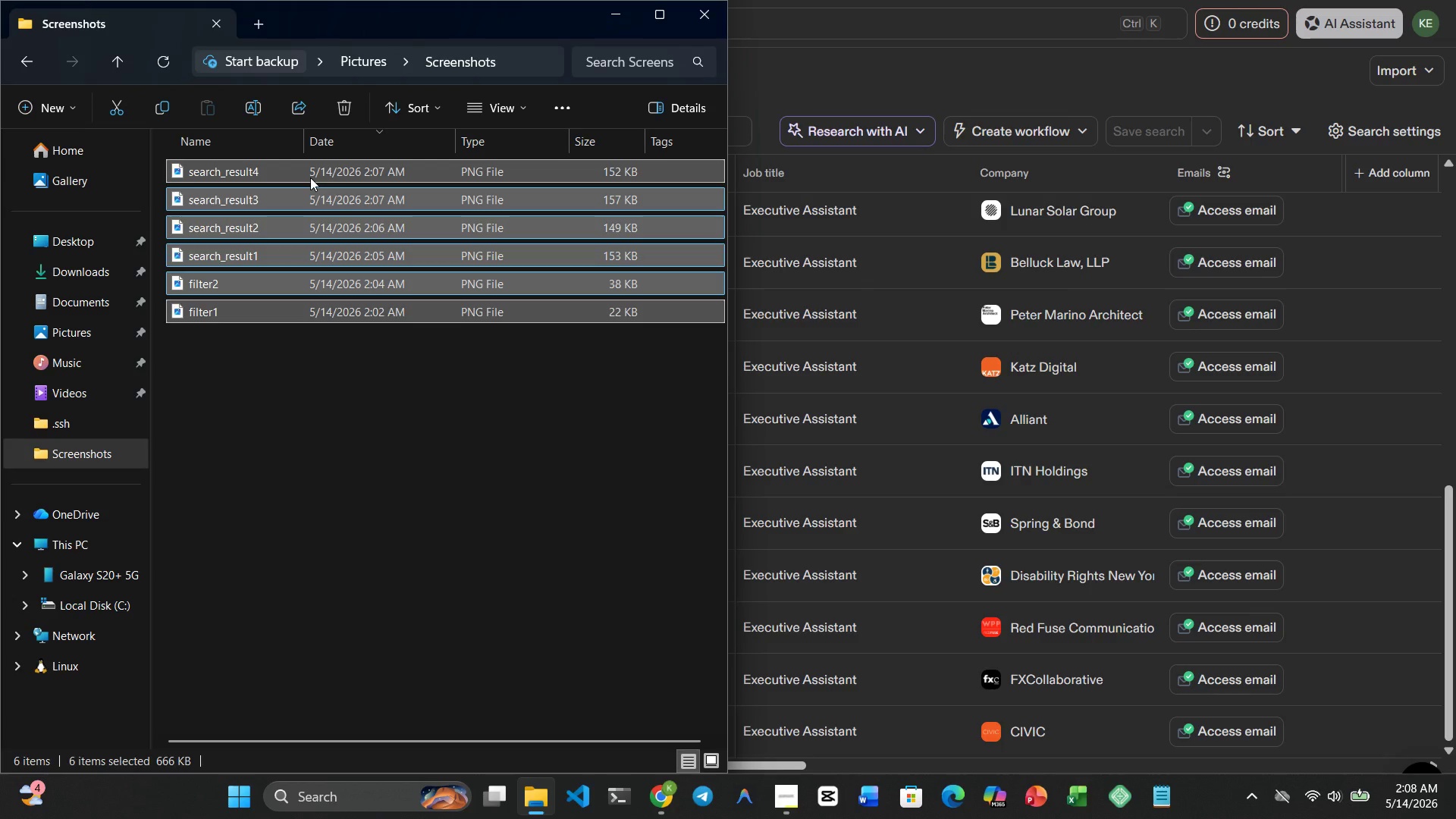 
right_click([310, 177])
 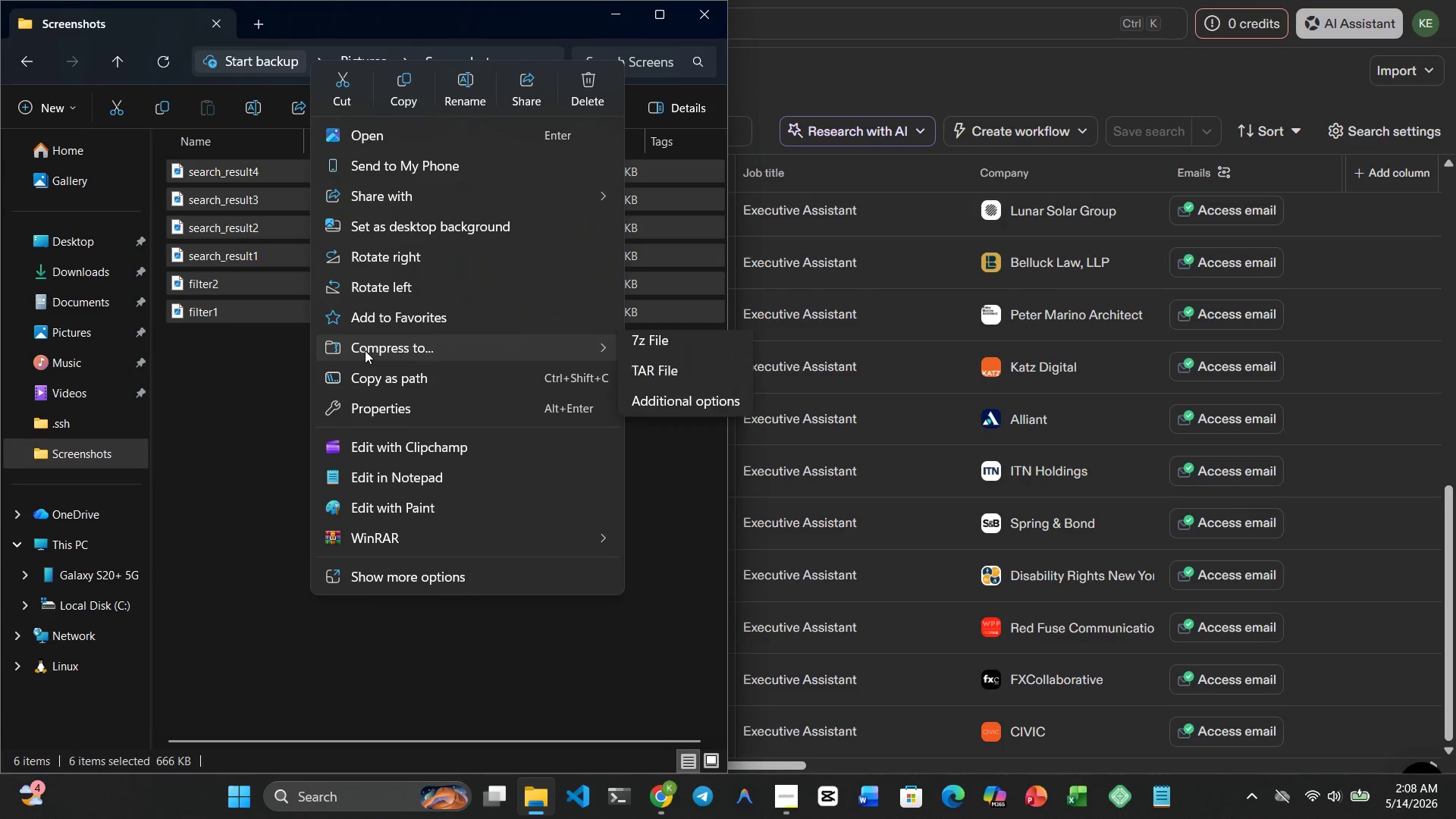 
left_click([664, 352])
 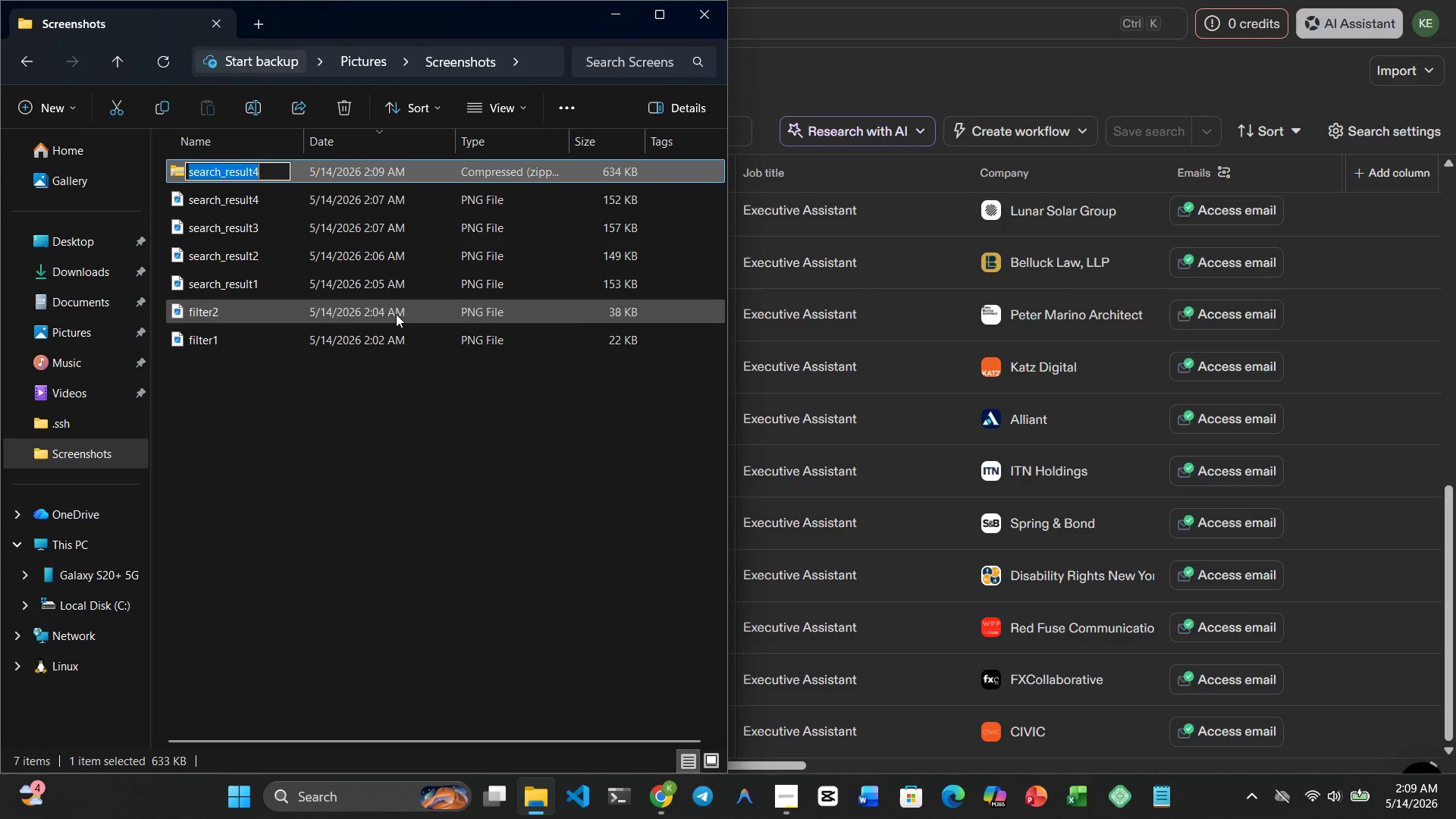 
wait(21.38)
 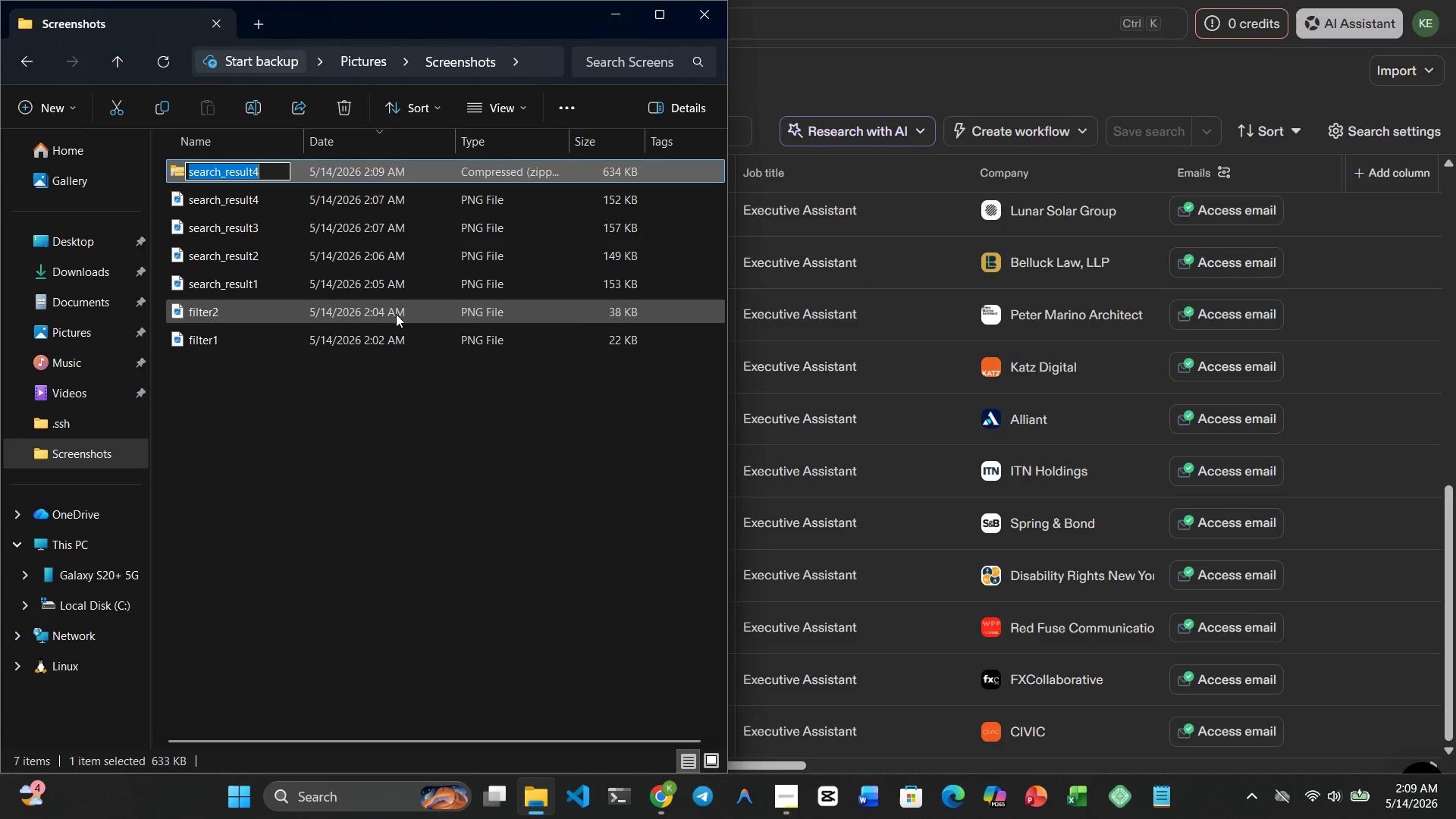 
type(filters_and_results)
 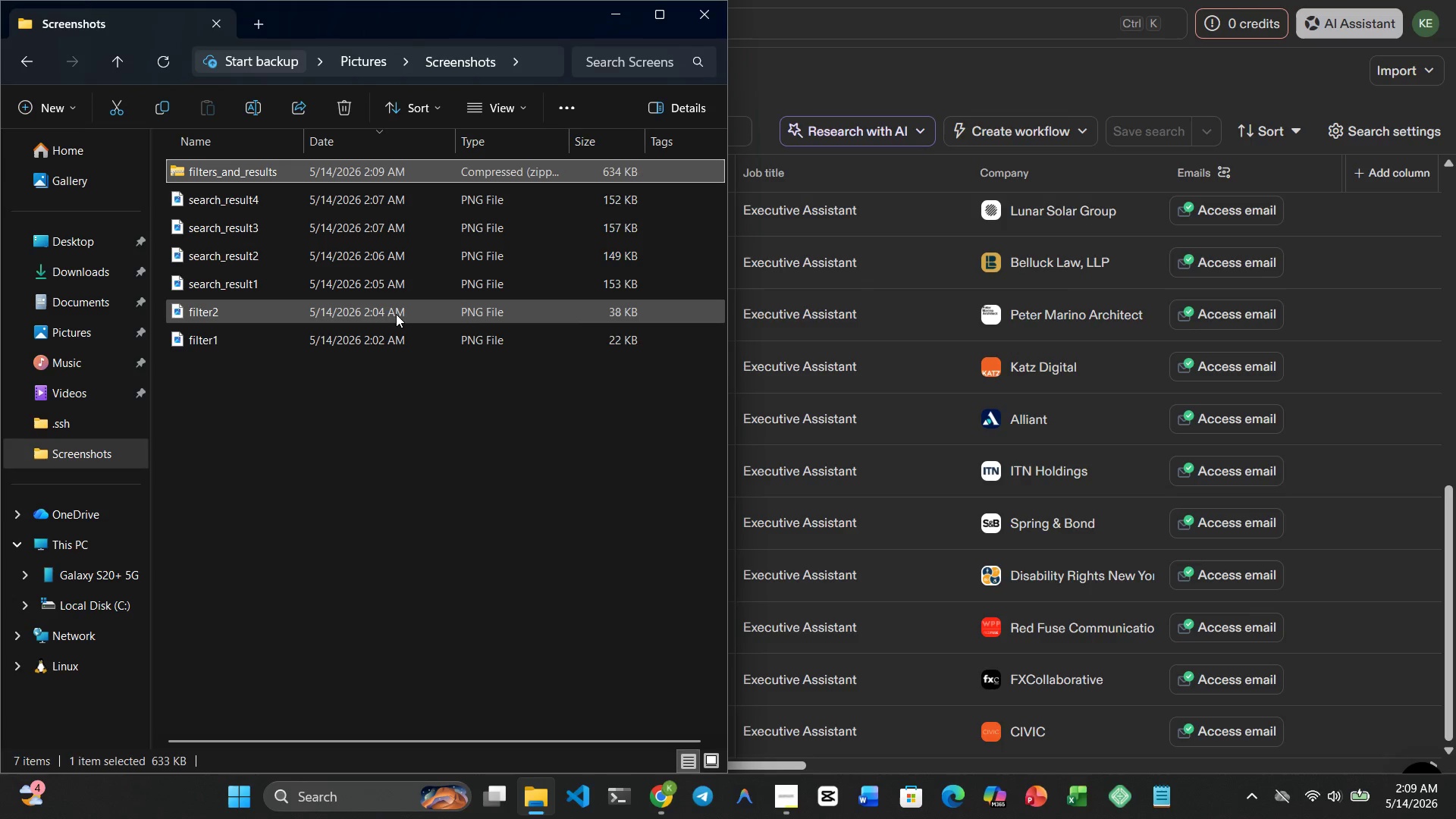 
 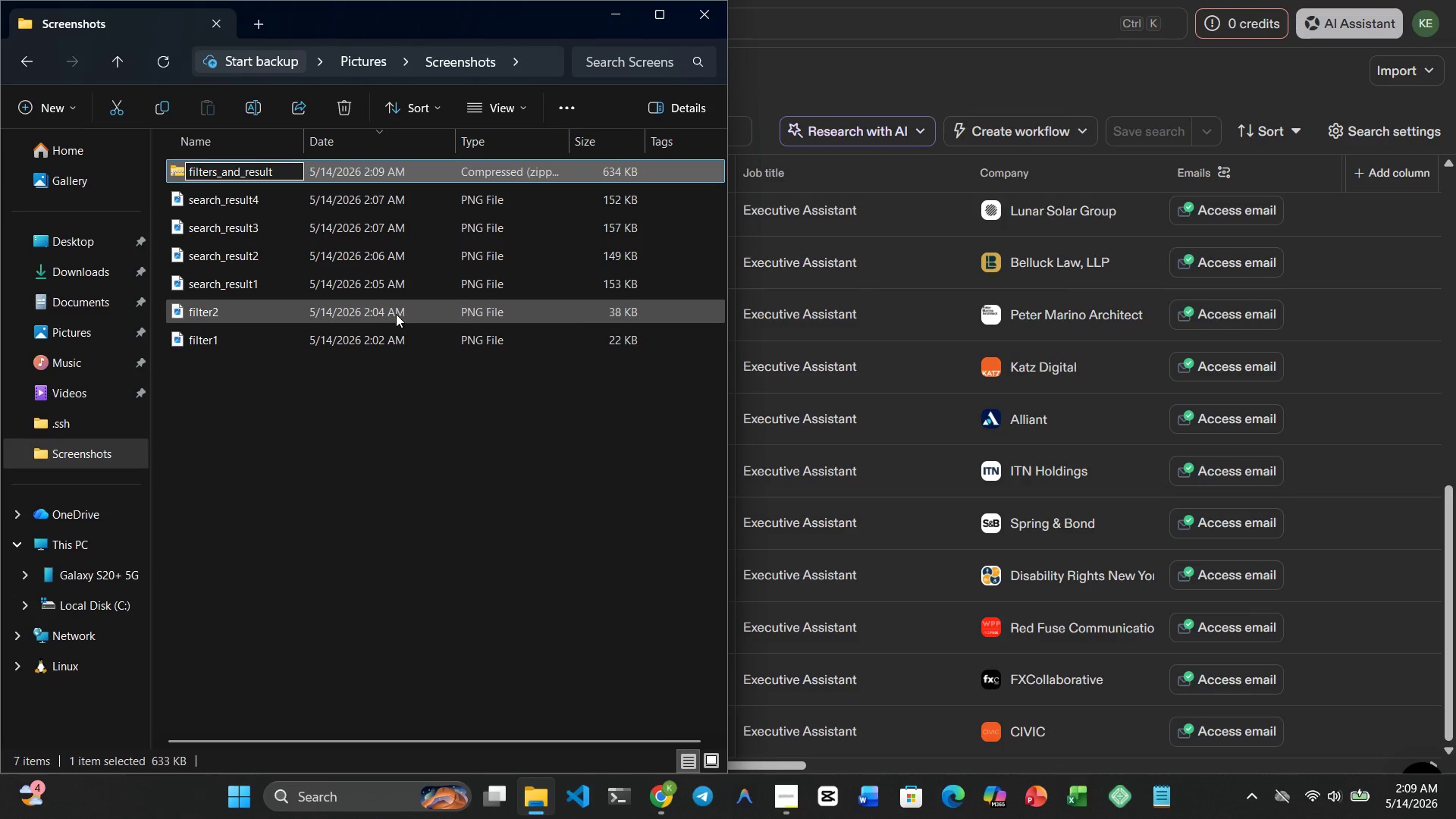 
key(Enter)
 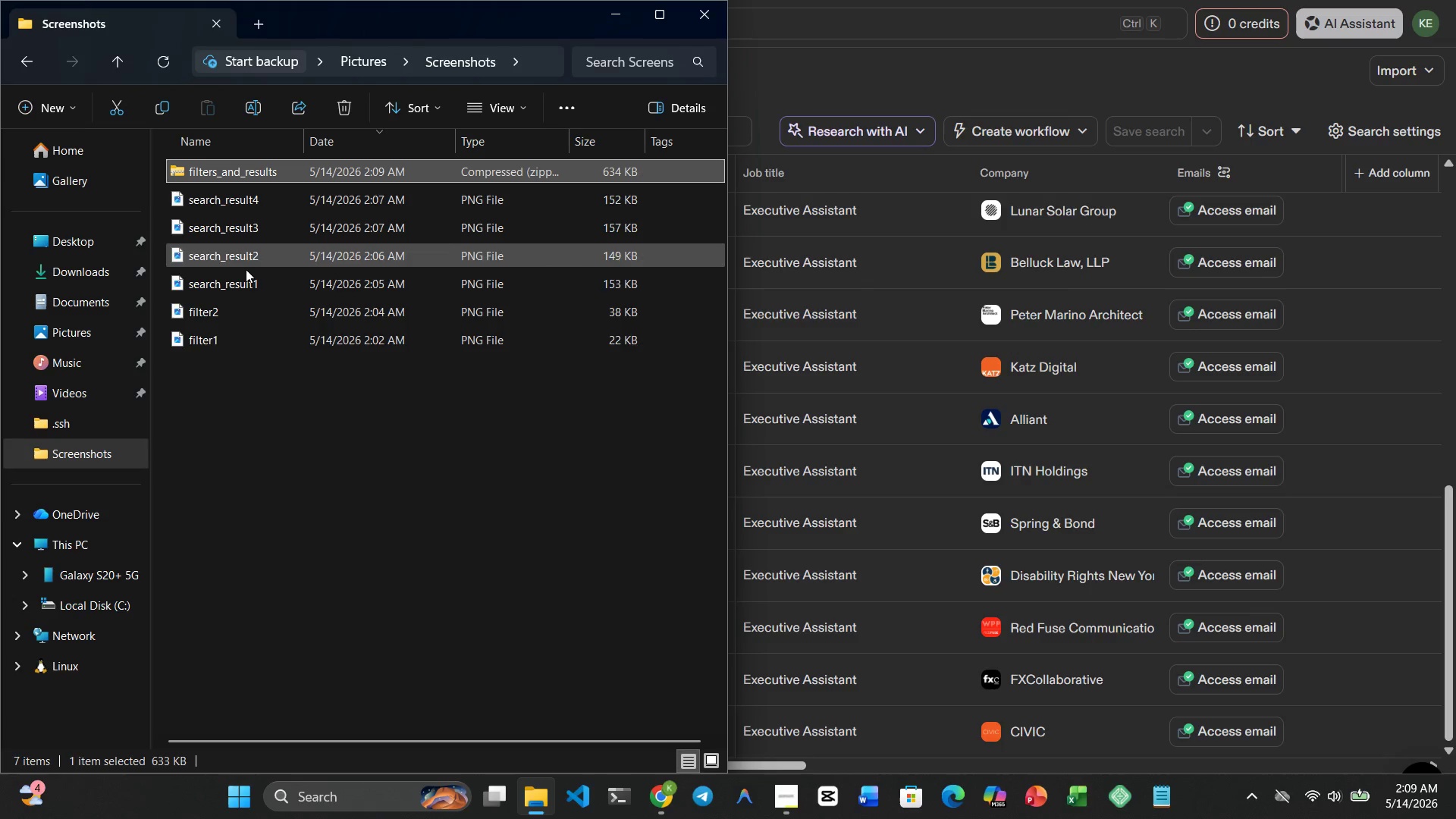 
left_click([266, 435])
 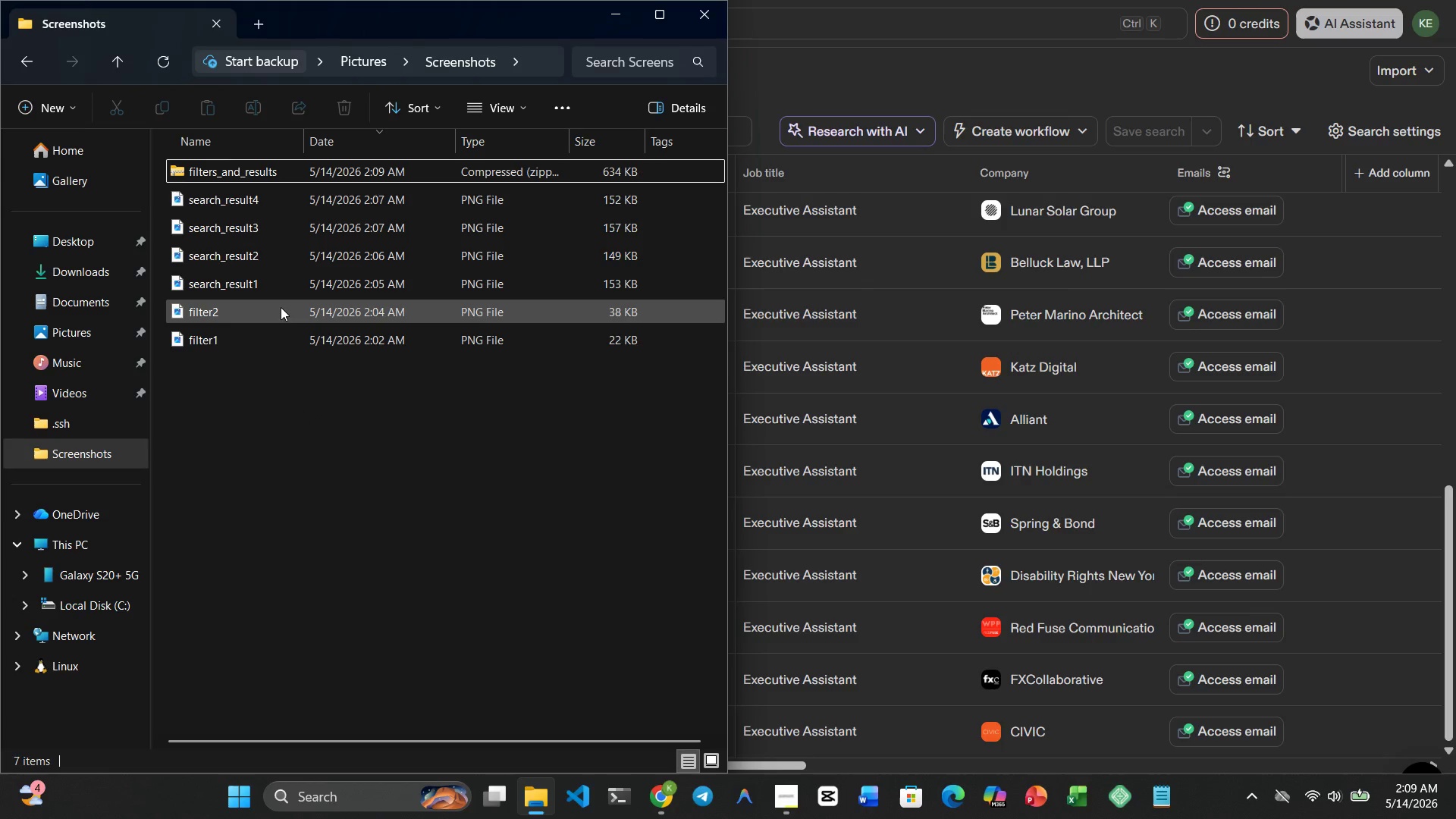 
wait(23.94)
 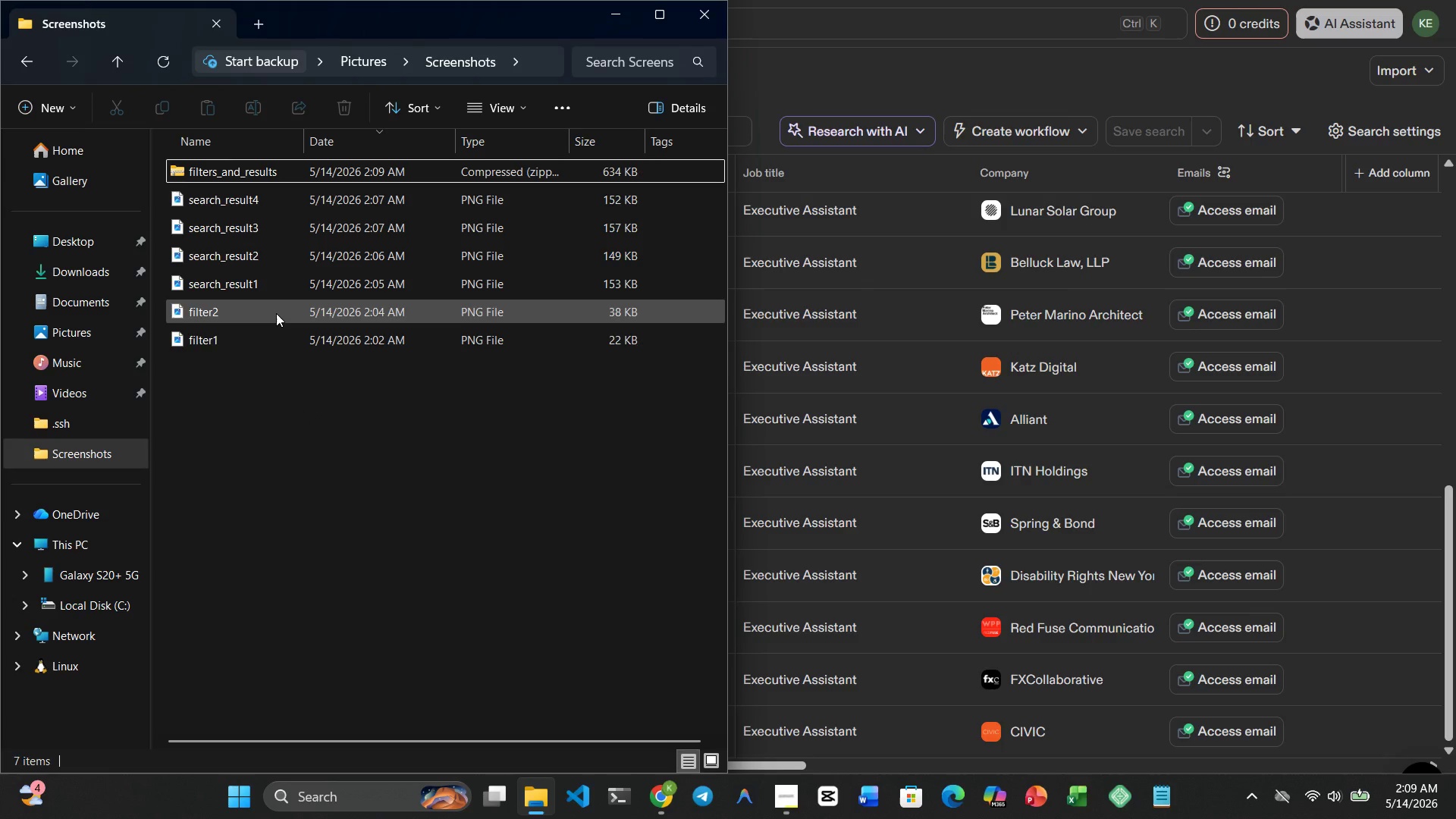 
key(Meta+4)
 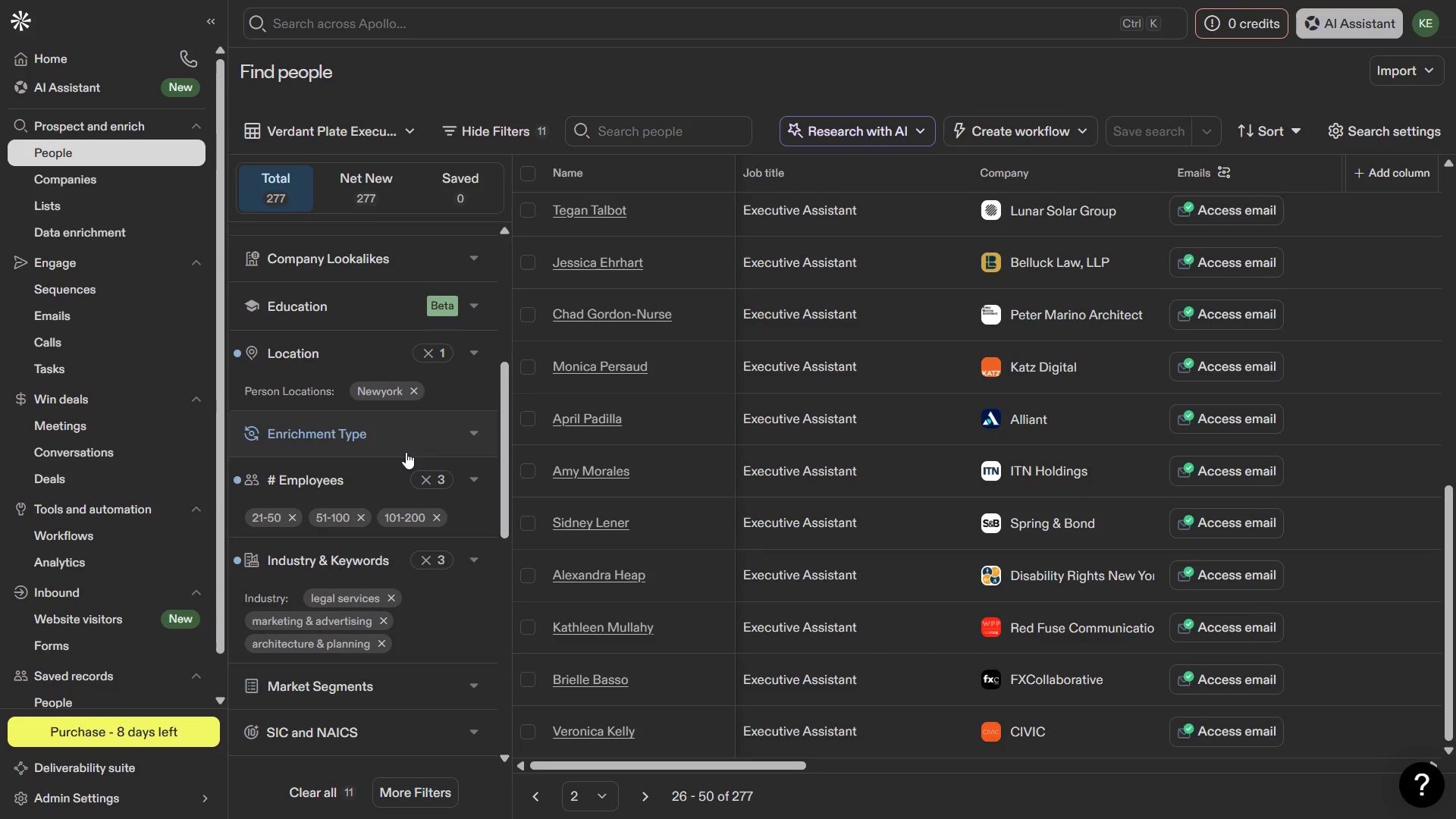 
mouse_move([91, 406])
 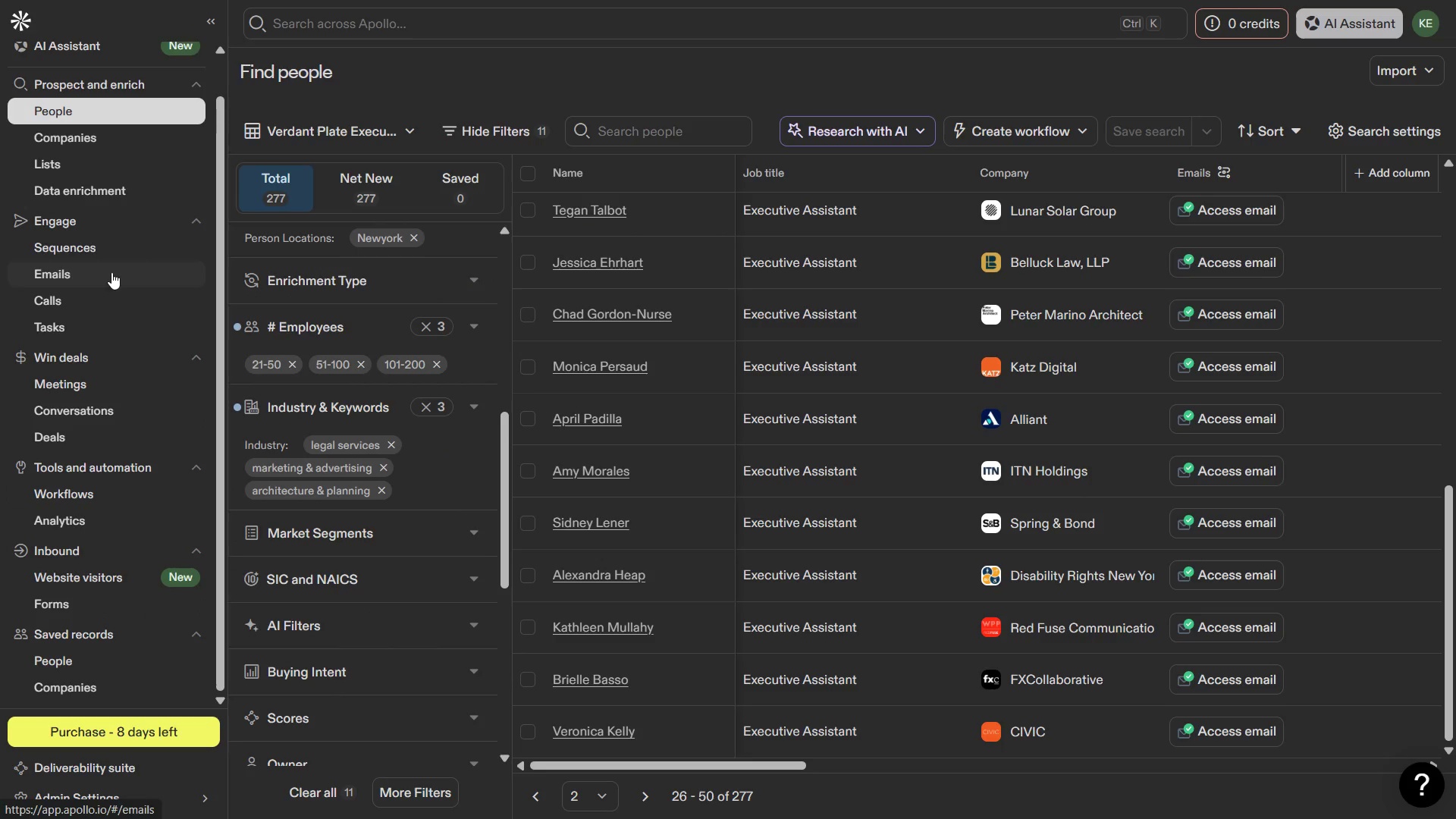 
left_click([92, 245])
 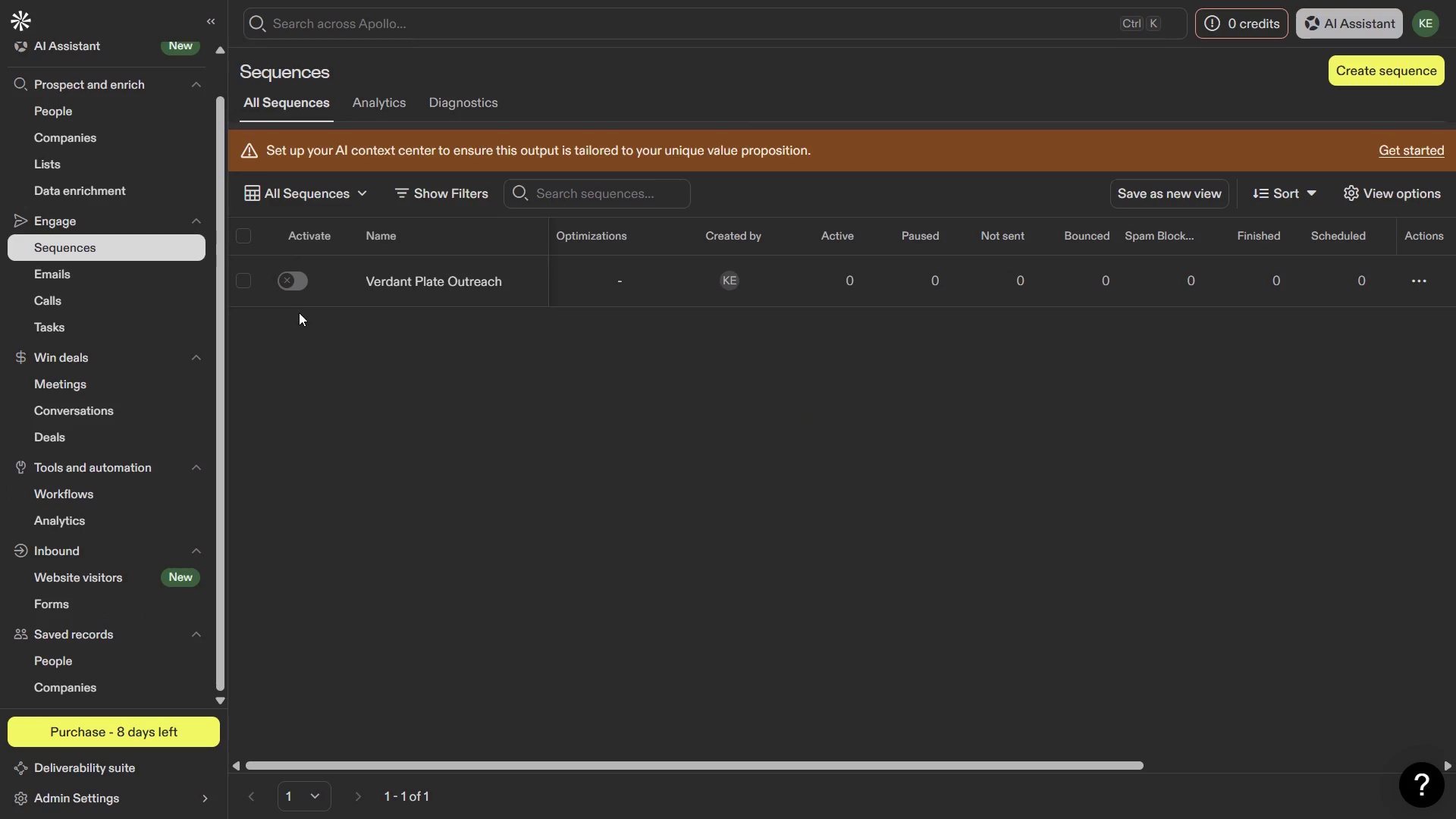 
left_click([428, 281])
 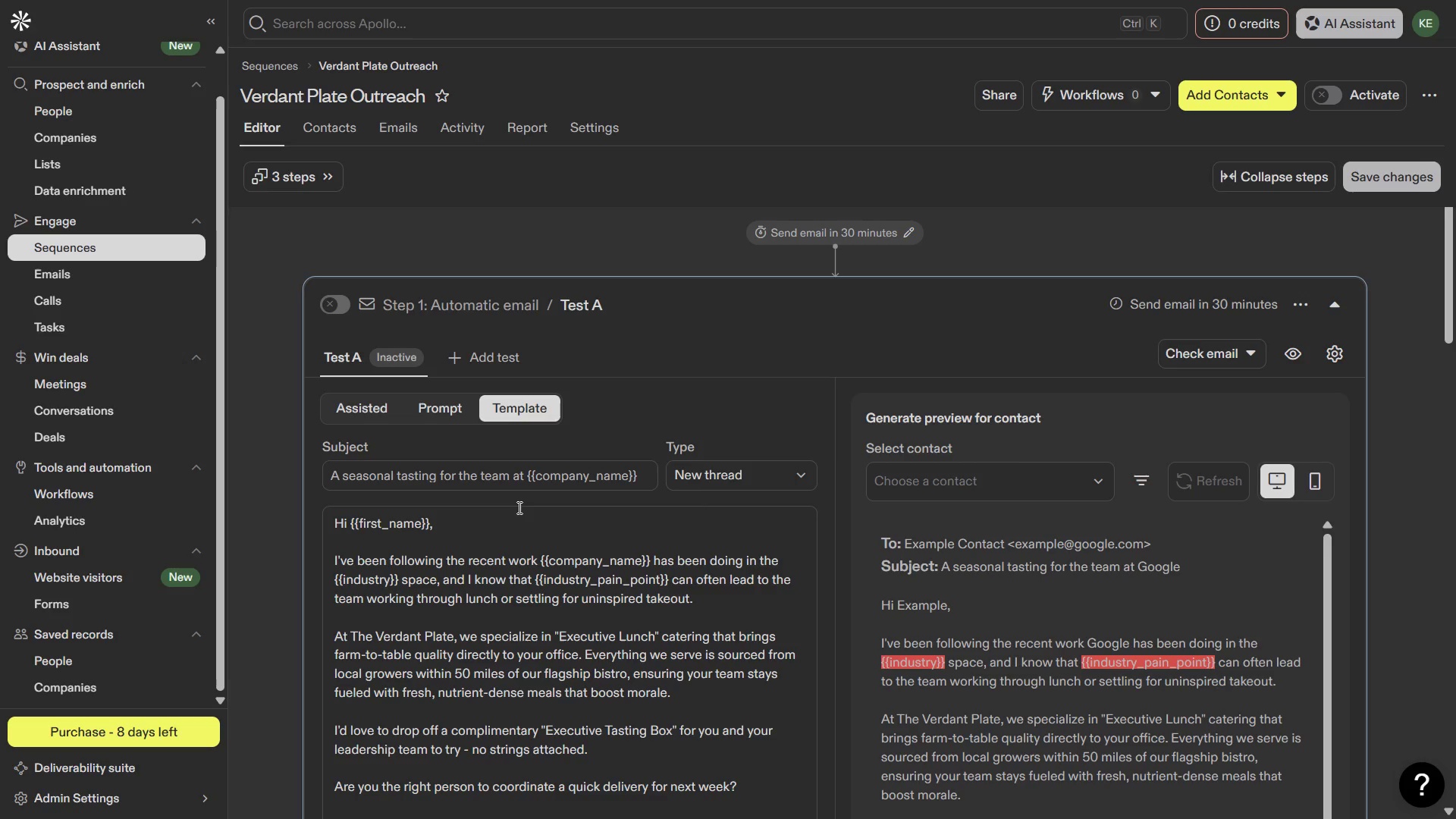 
left_click([343, 306])
 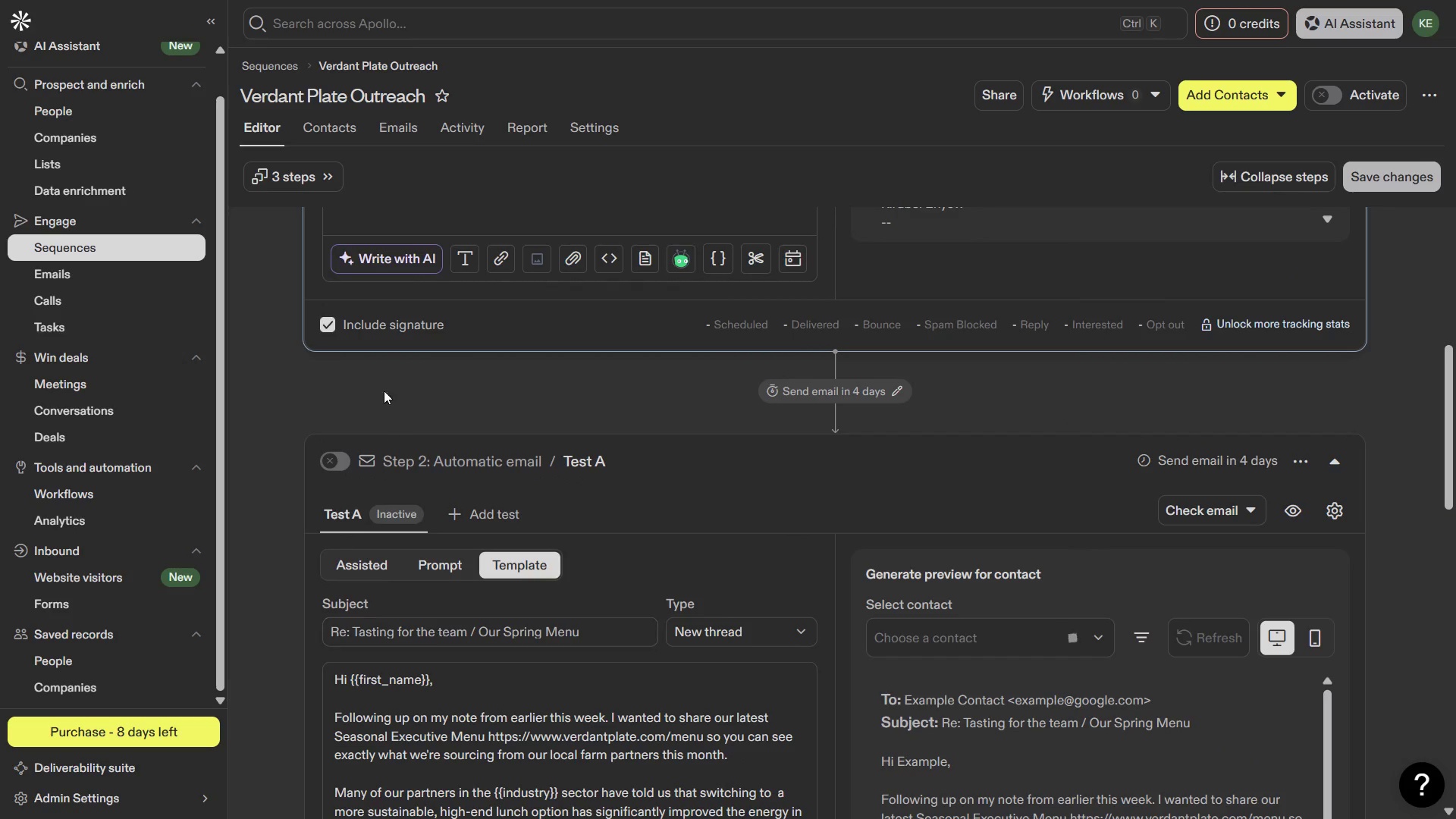 
left_click([329, 452])
 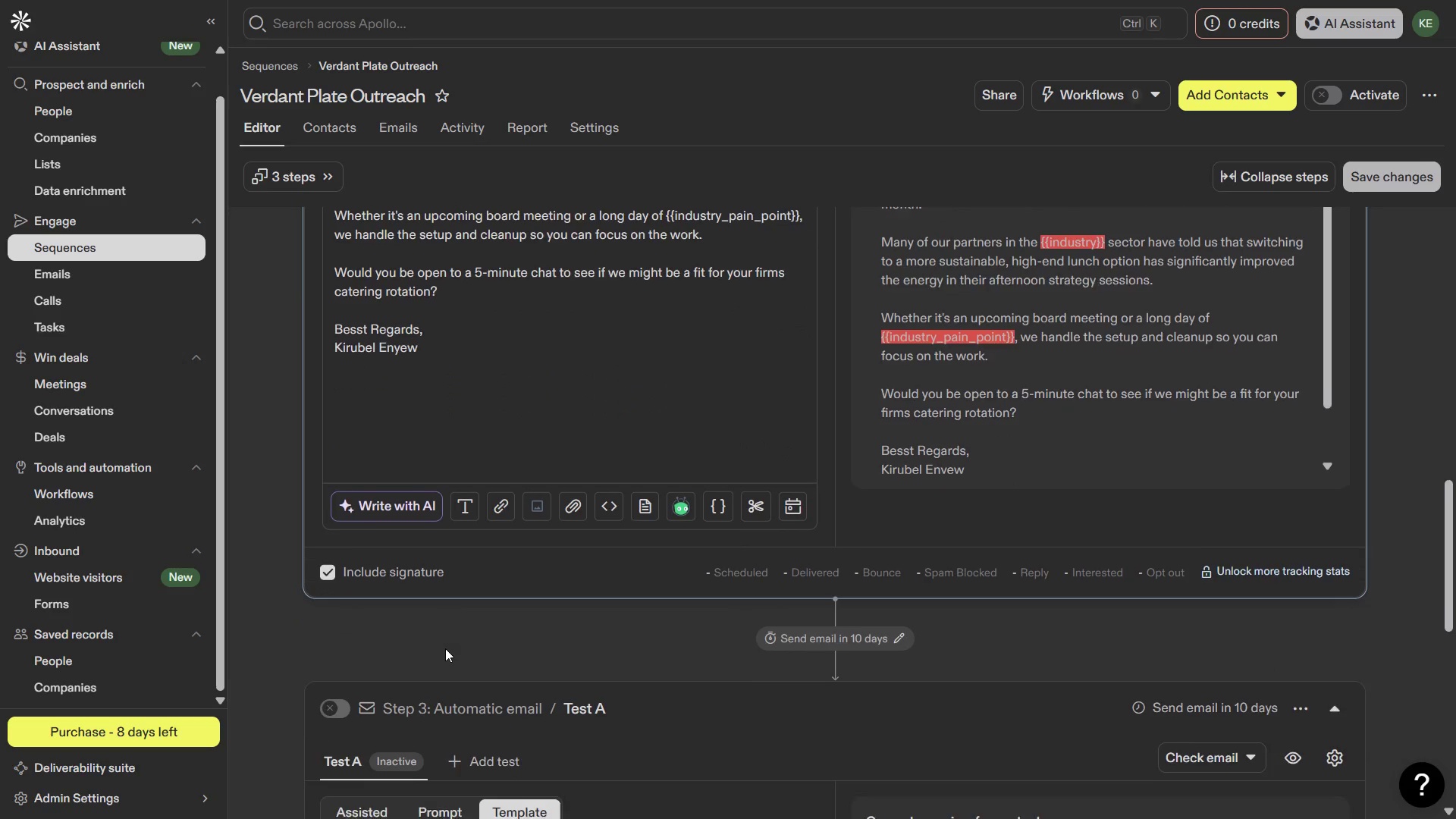 
left_click([336, 635])
 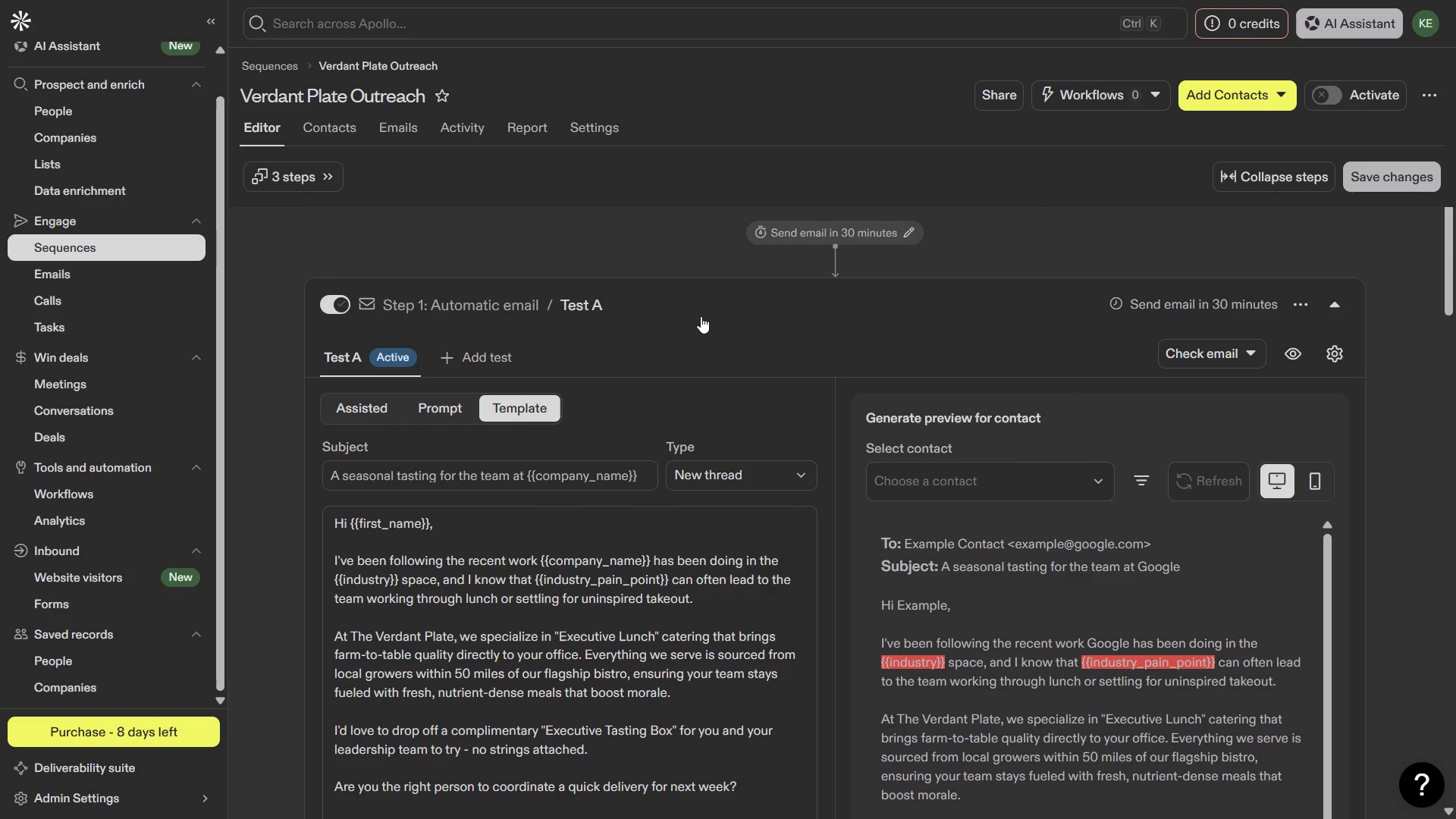 
wait(7.56)
 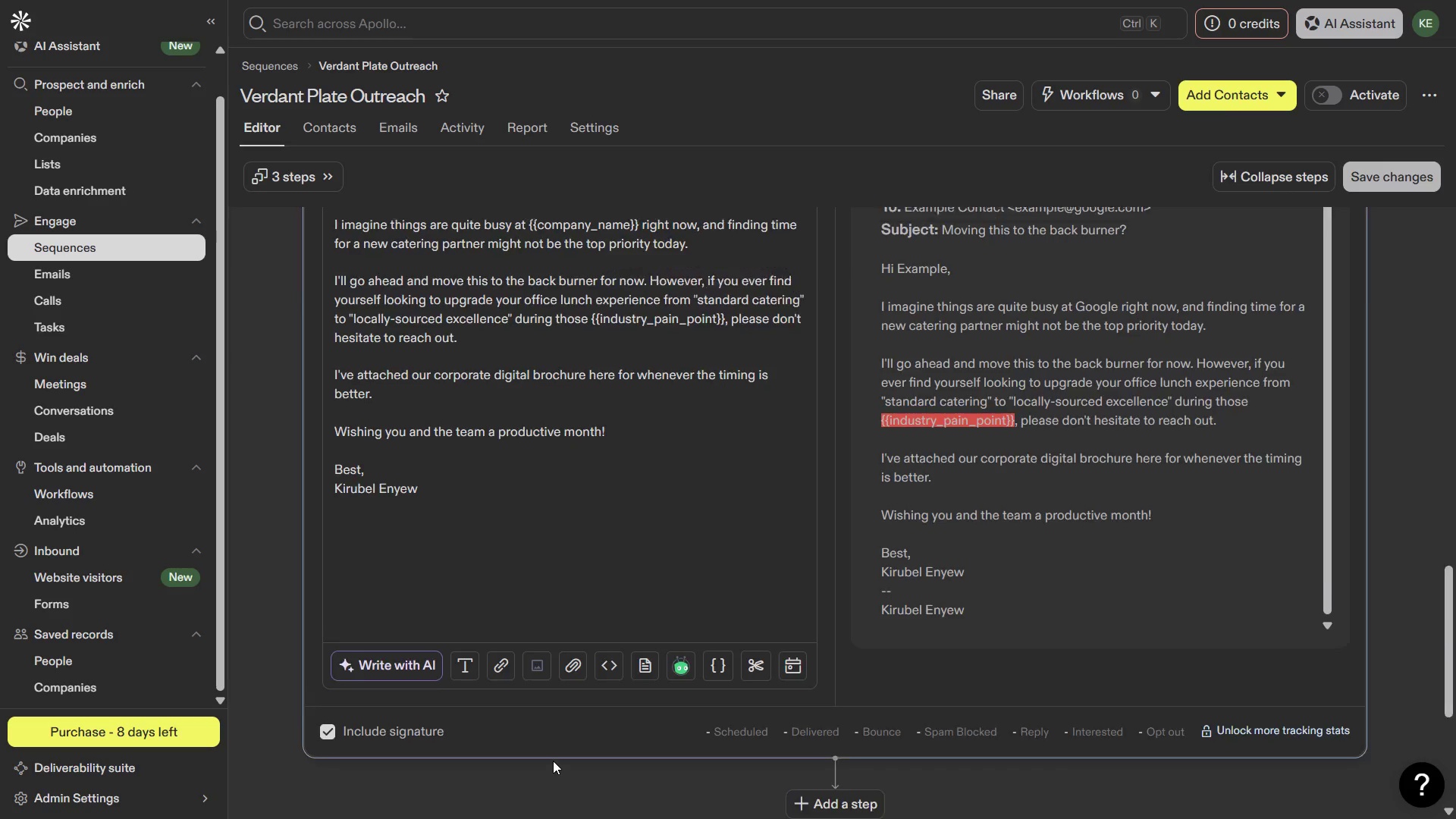 
left_click([1332, 86])
 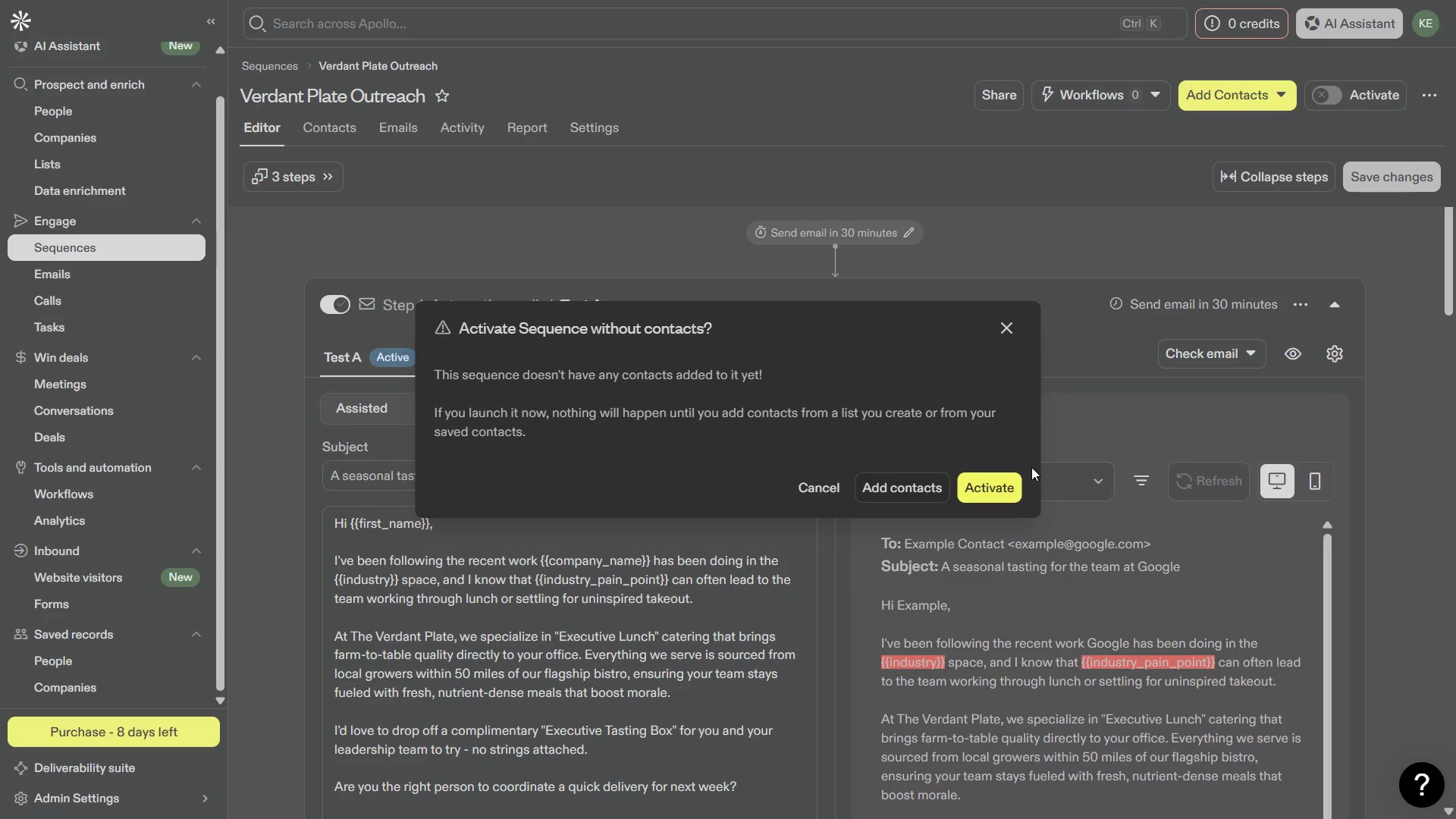 
left_click([989, 484])
 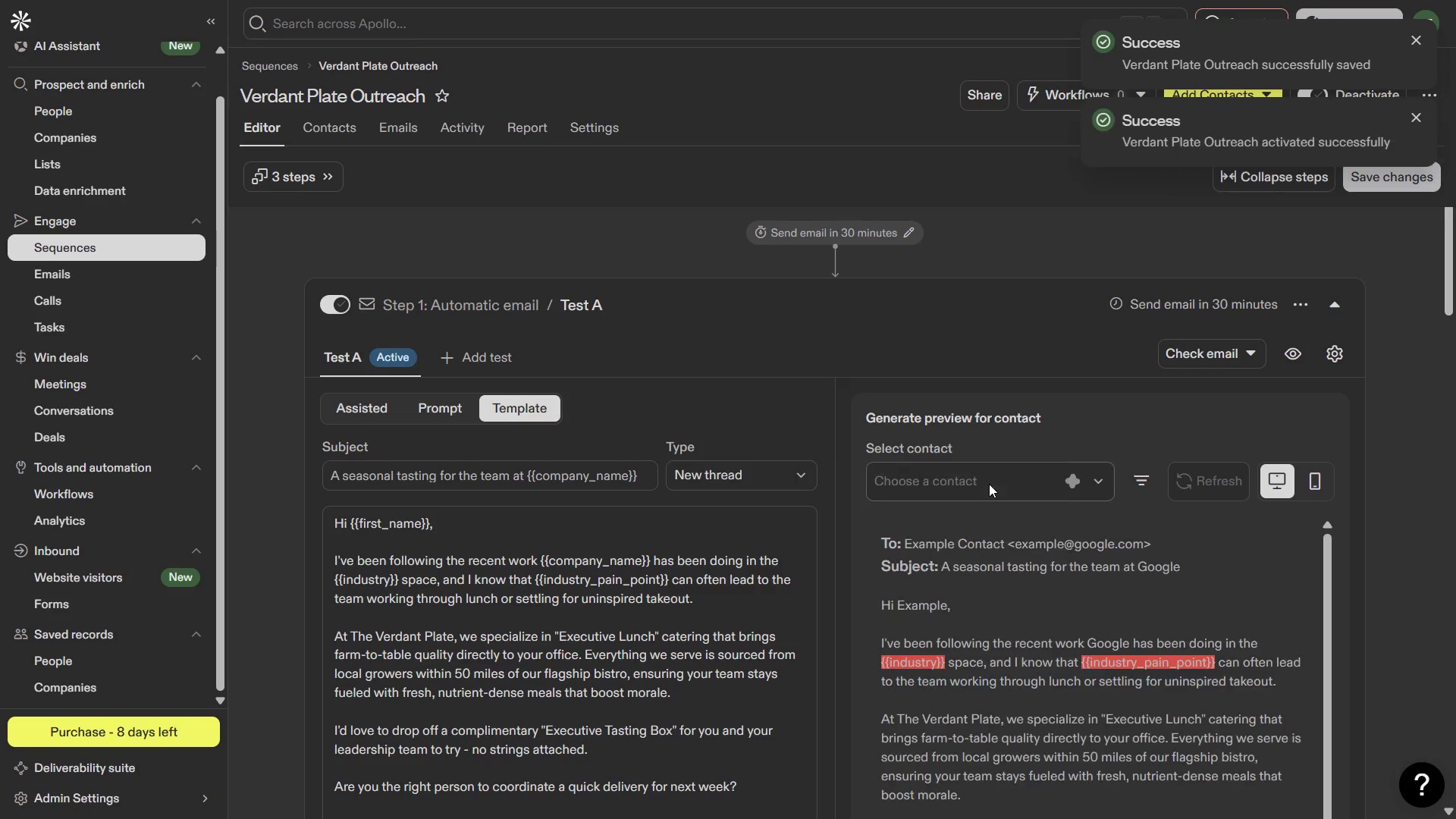 
left_click([315, 190])
 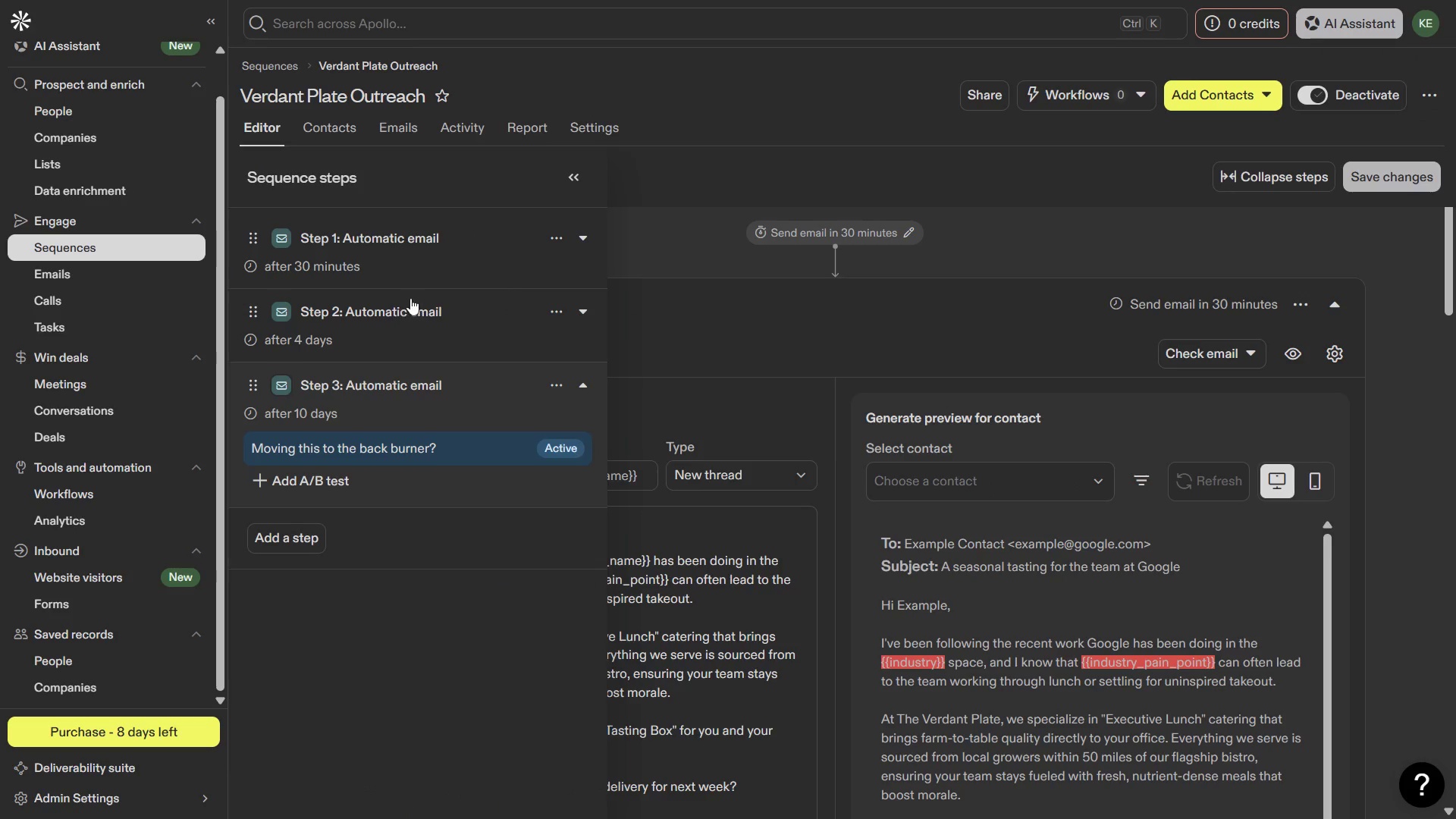 
left_click([582, 228])
 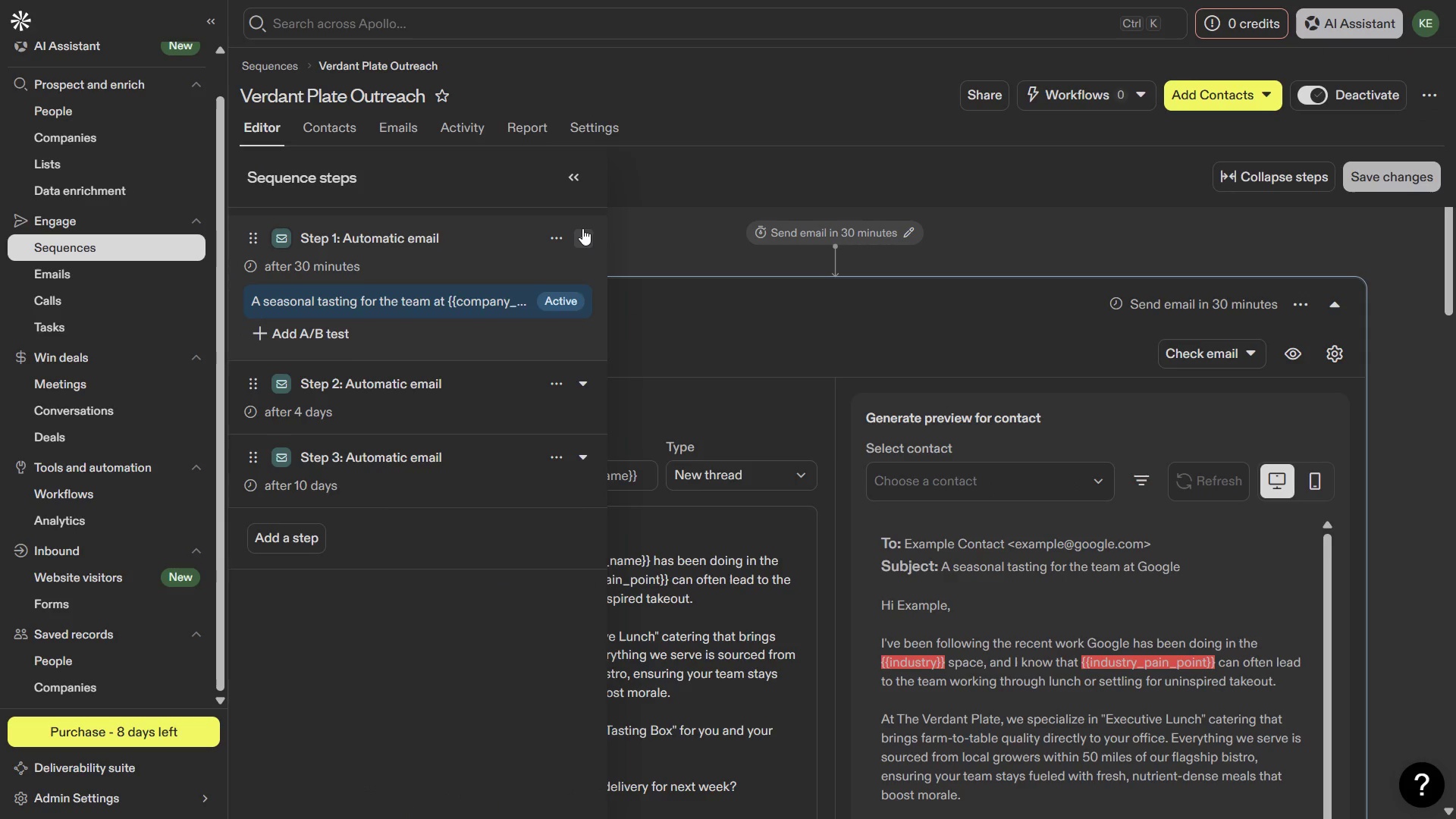 
key(PrintScreen)
 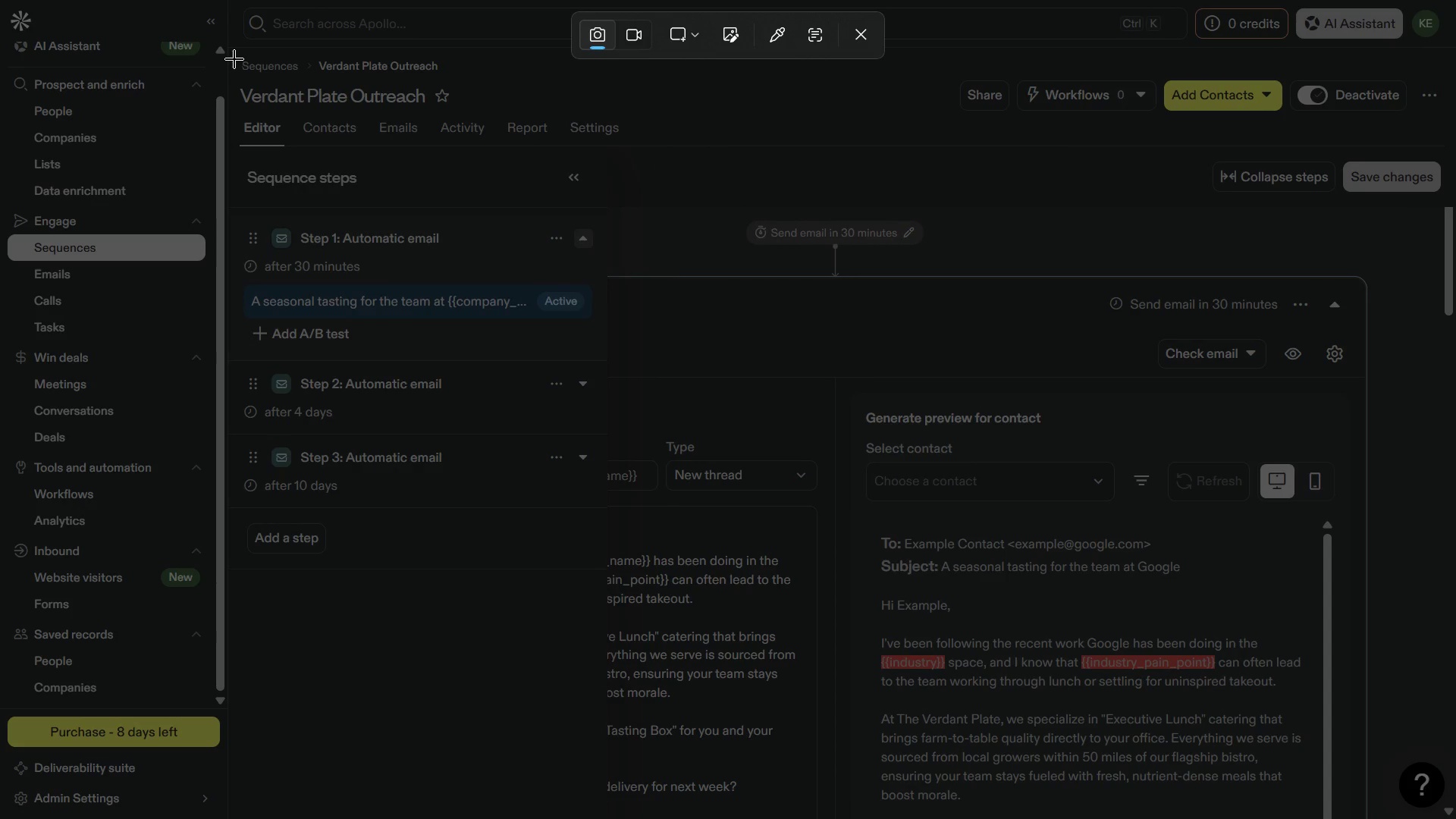 
left_click([236, 57])
 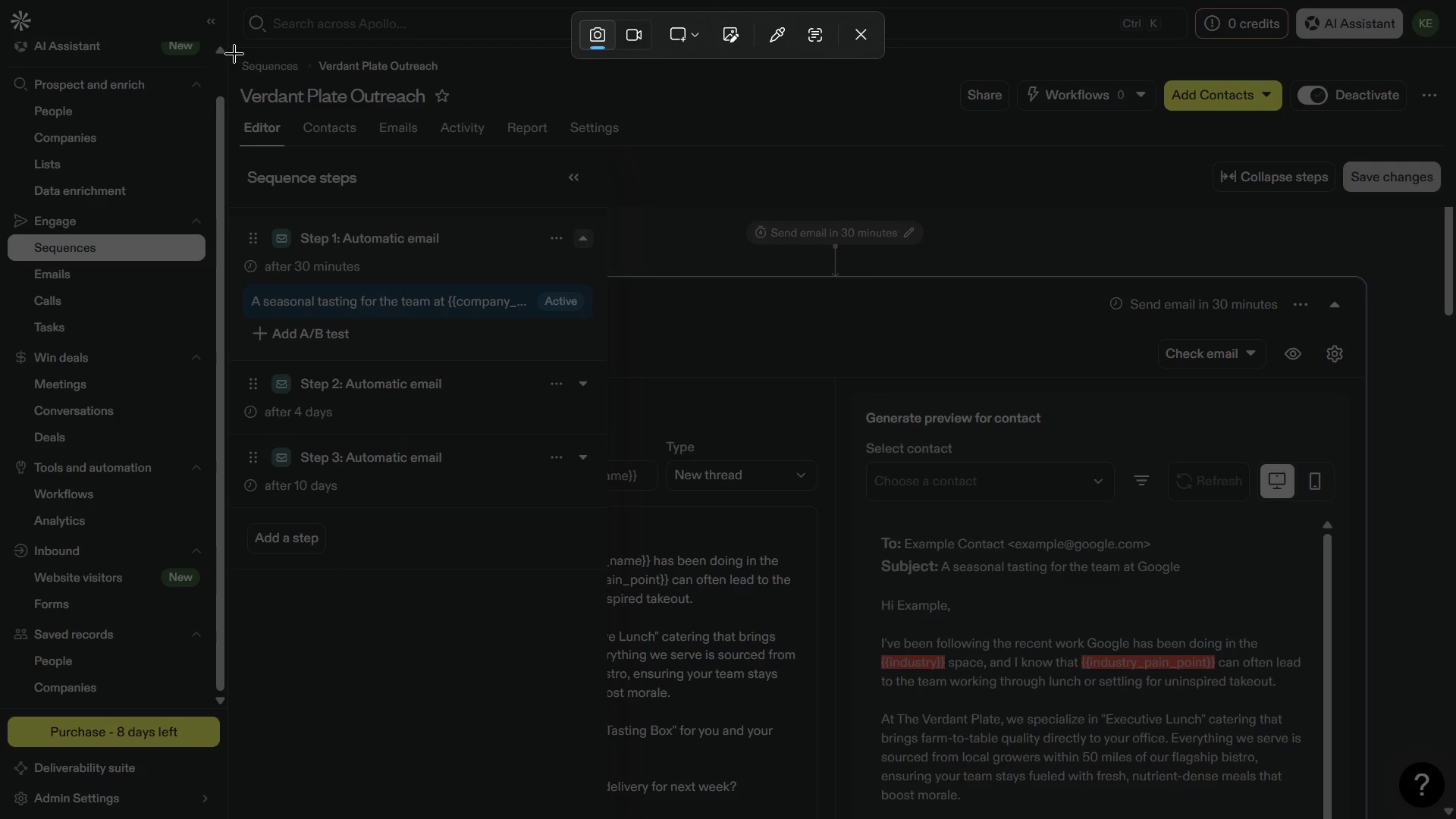 
left_click_drag(start_coordinate=[234, 53], to_coordinate=[604, 573])
 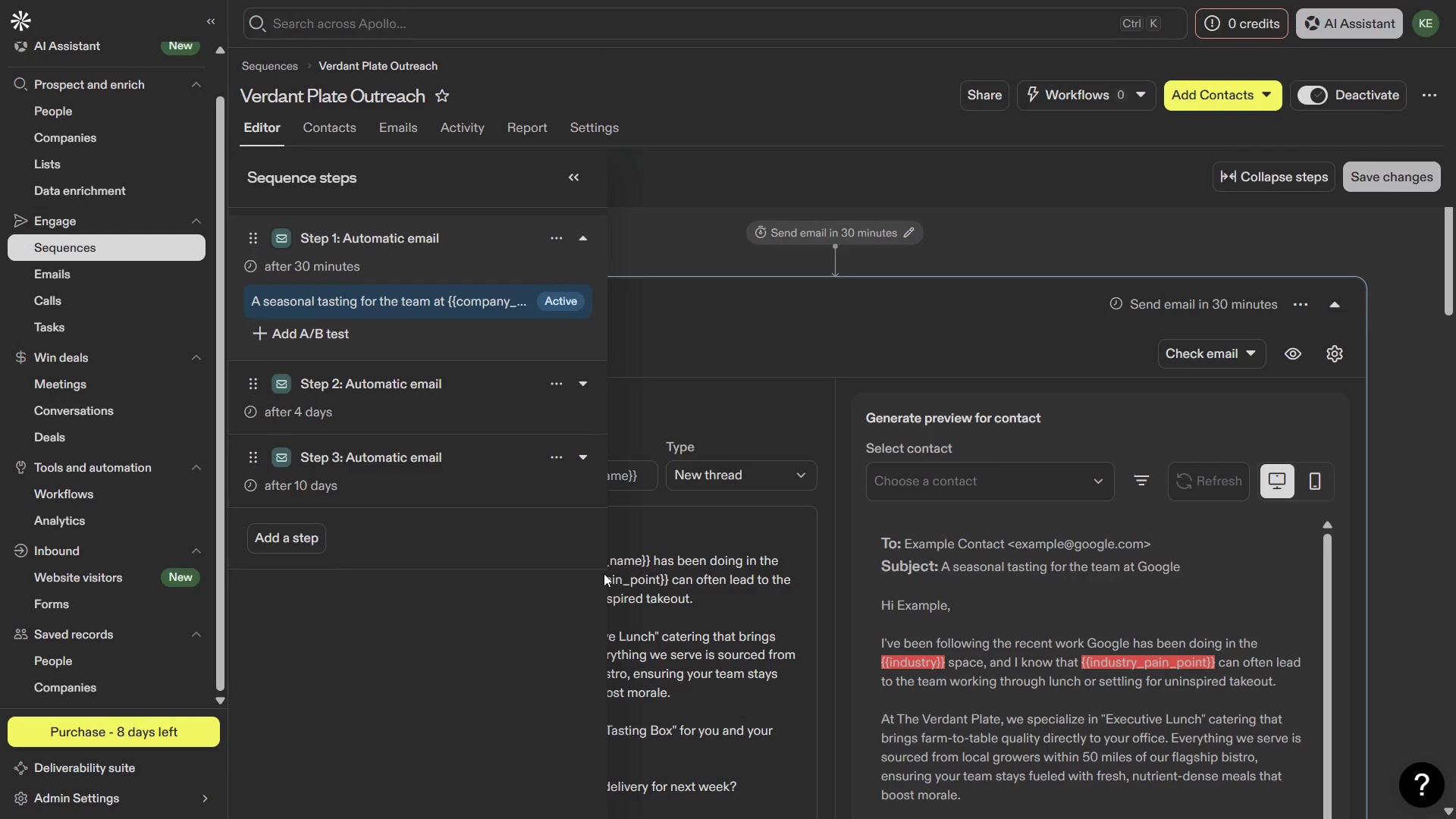 
key(Meta+MetaLeft)
 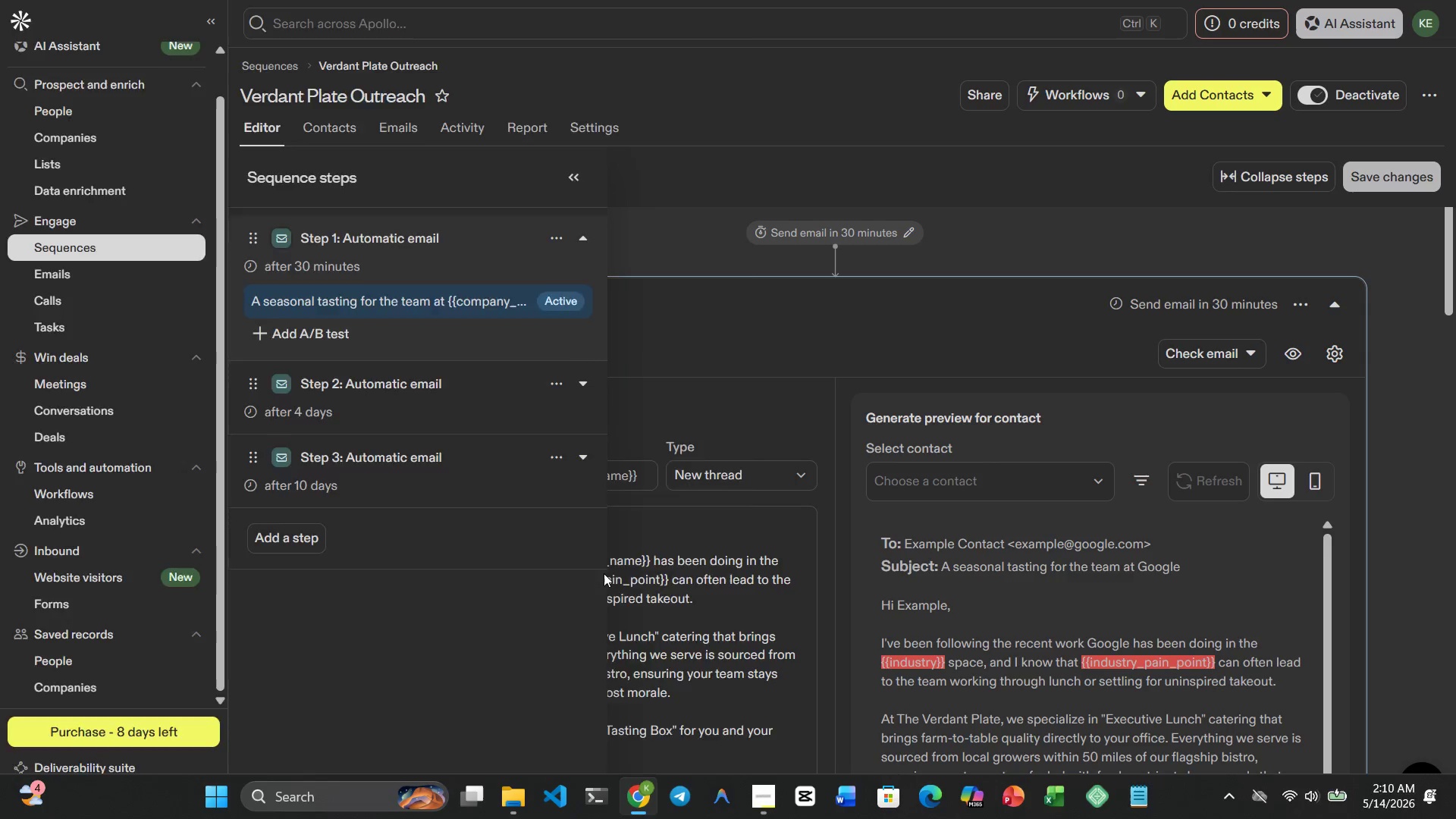 
key(Meta+1)
 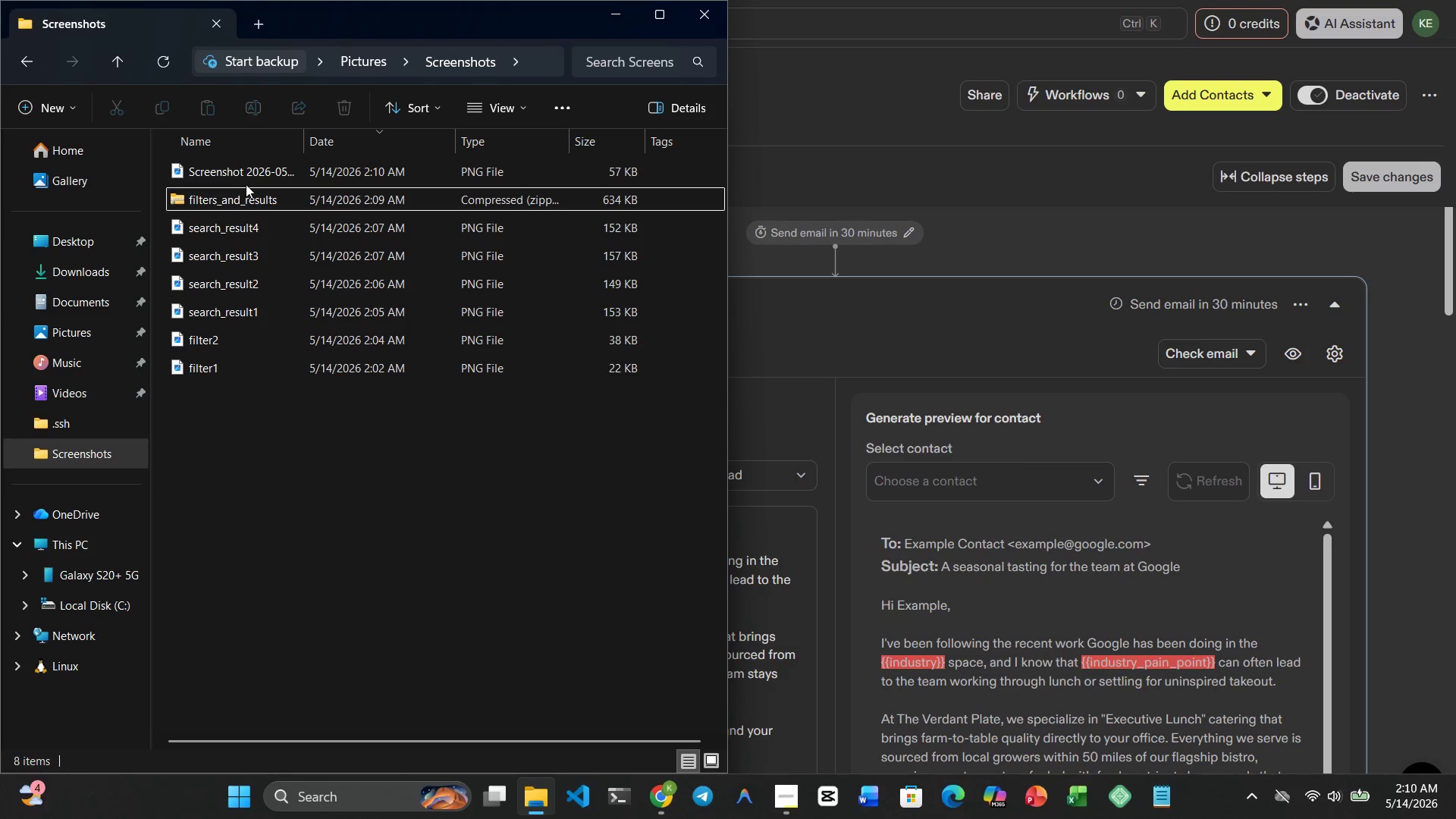 
left_click([246, 167])
 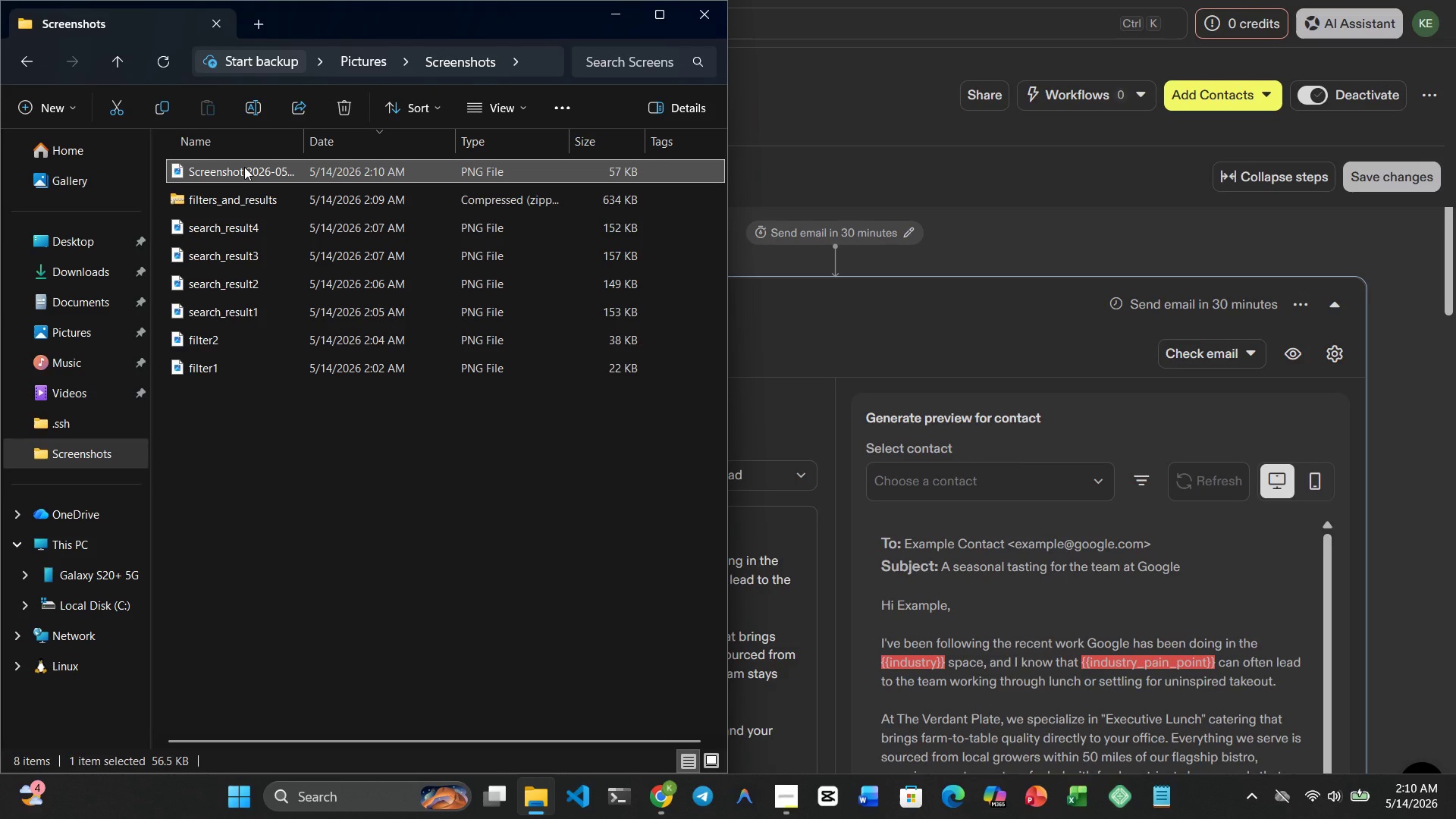 
left_click([242, 171])
 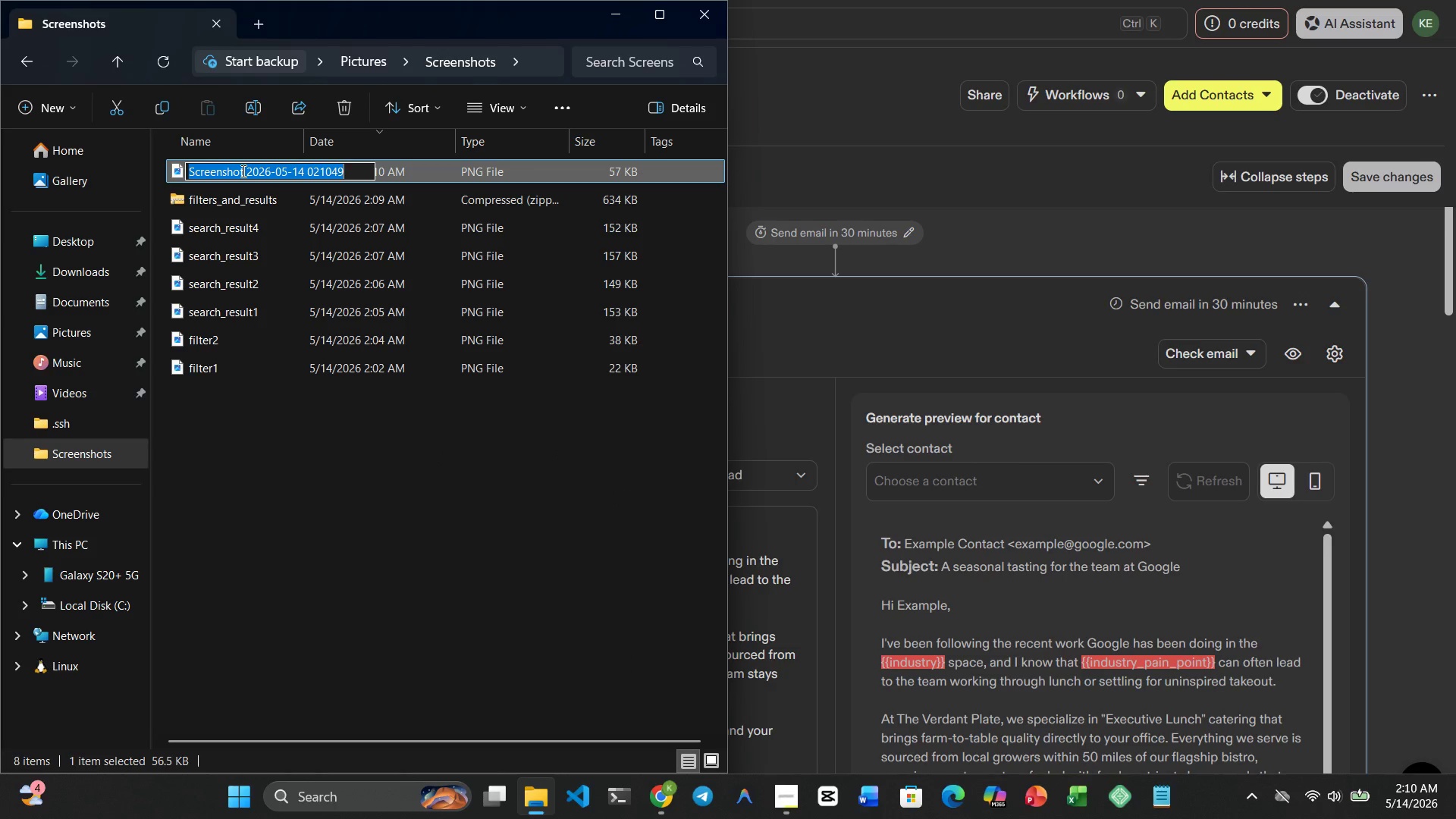 
type(sequence_steps)
 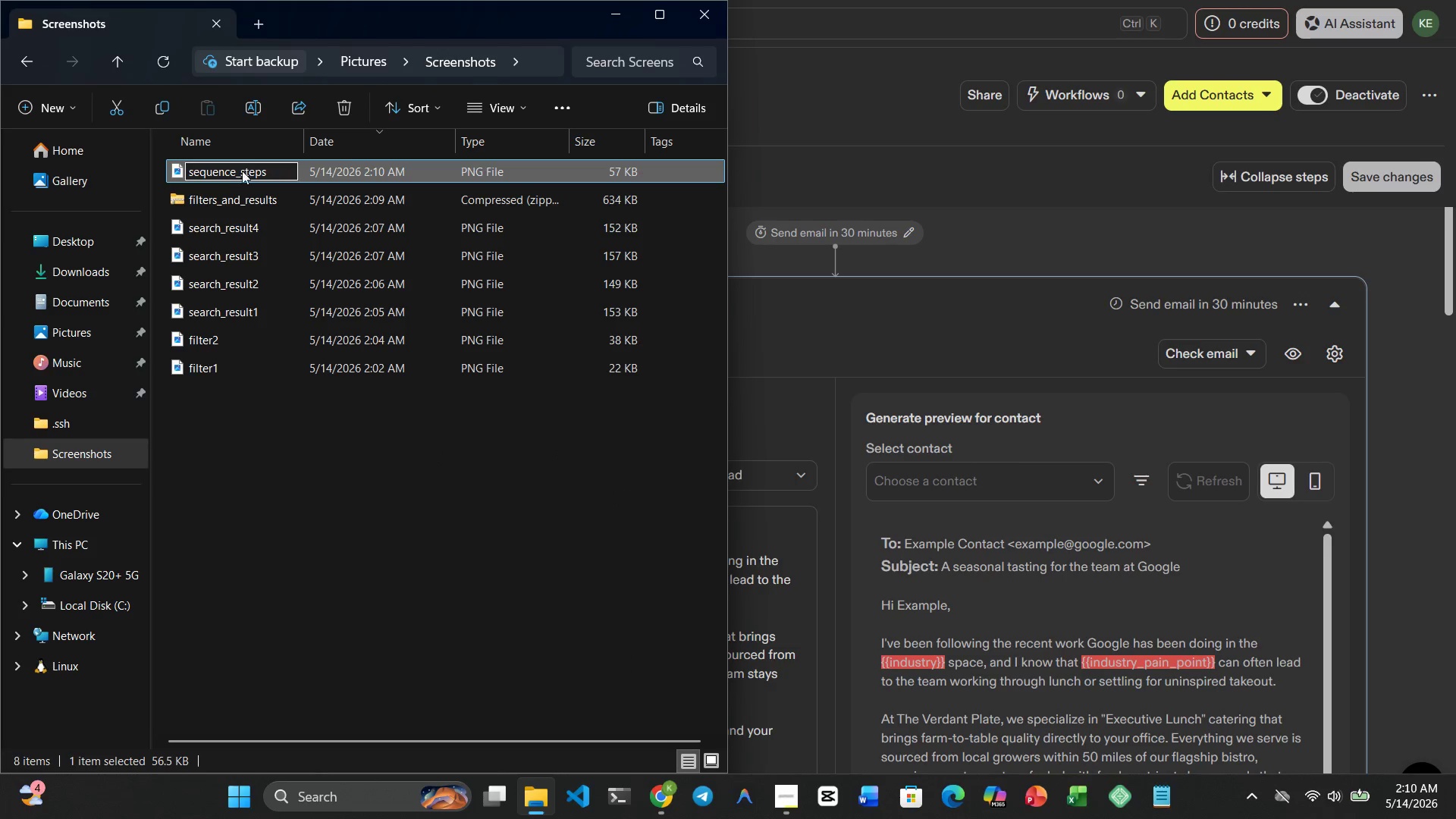 
 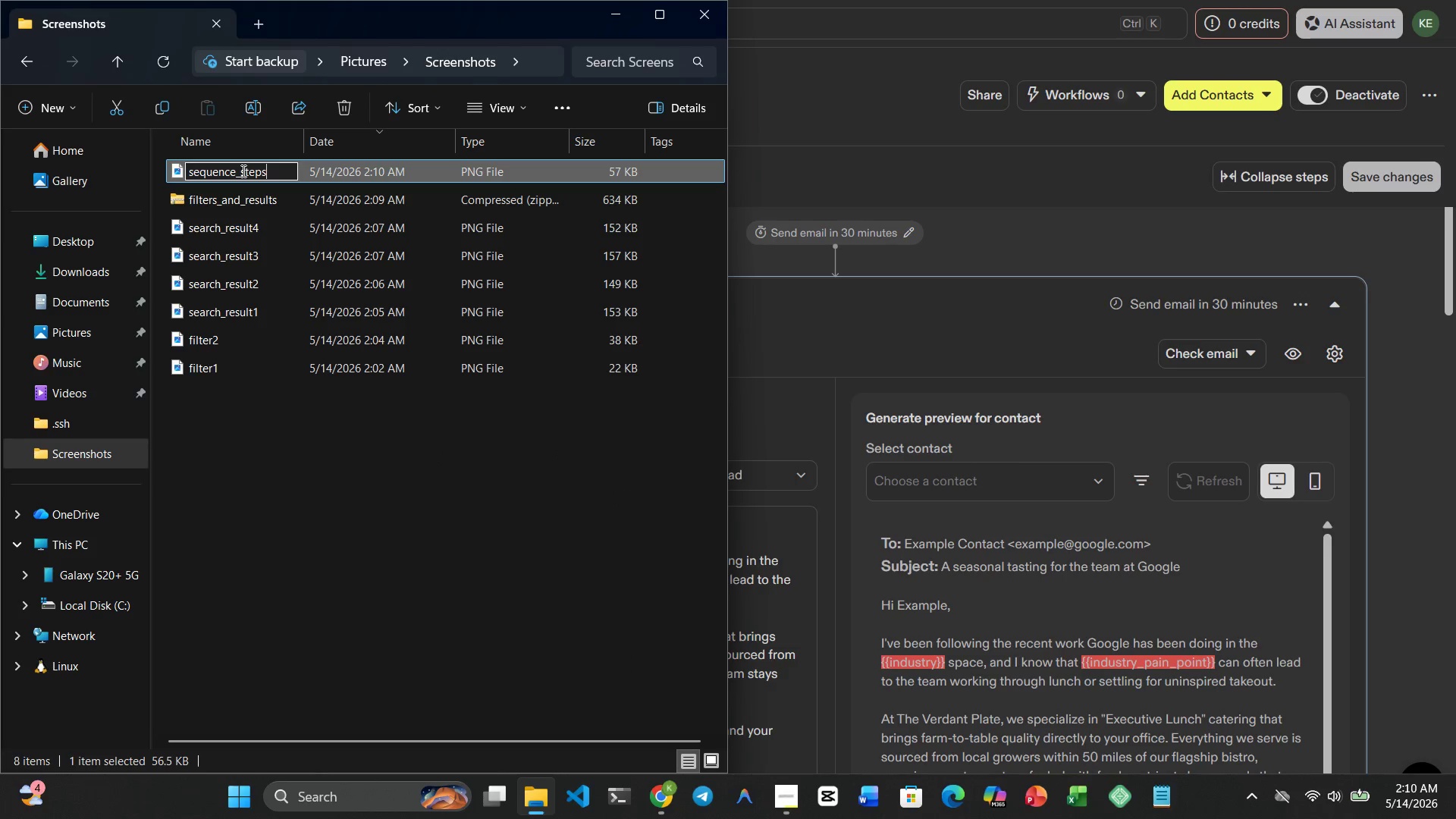 
key(Enter)
 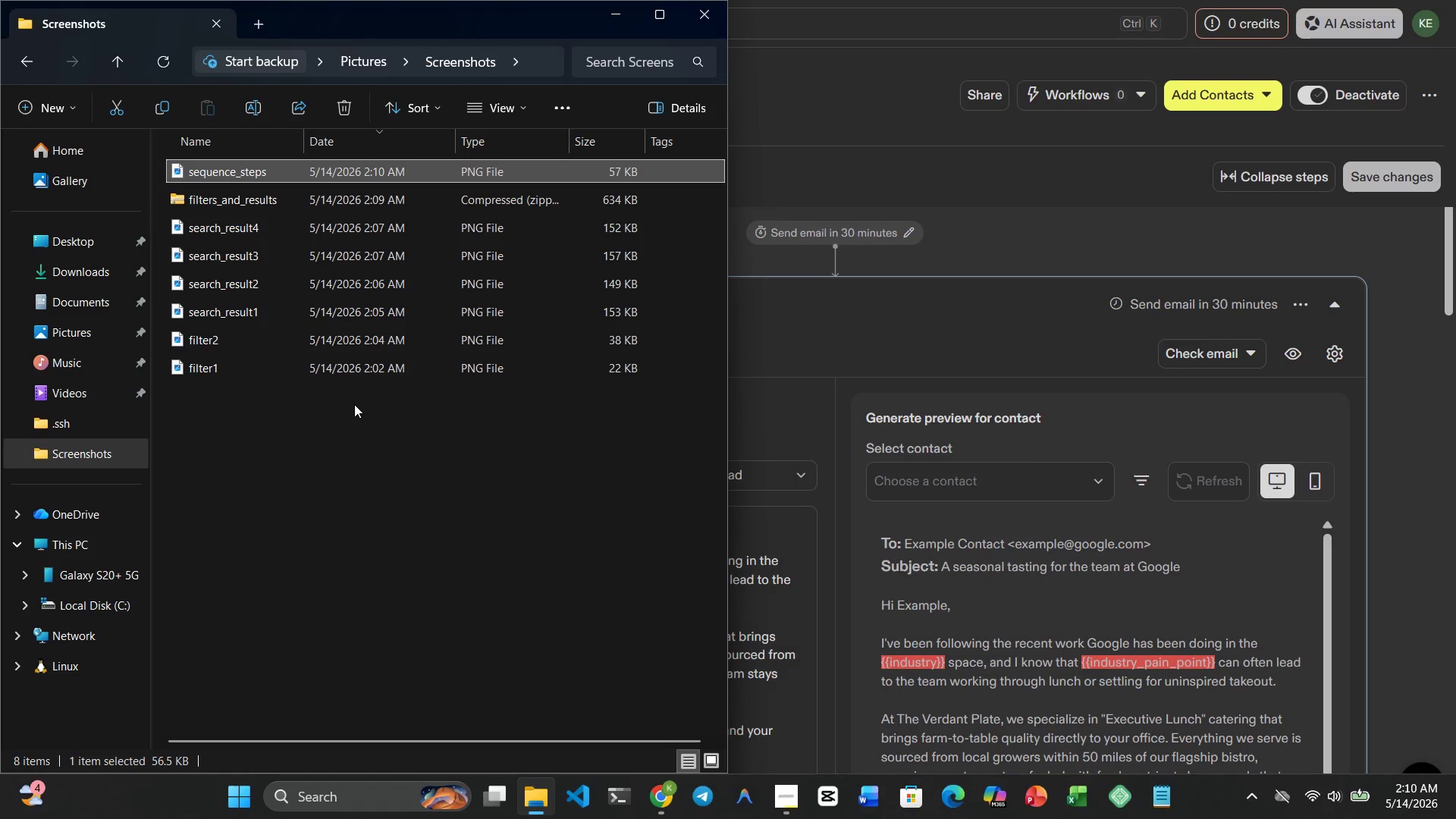 
key(Meta+MetaLeft)
 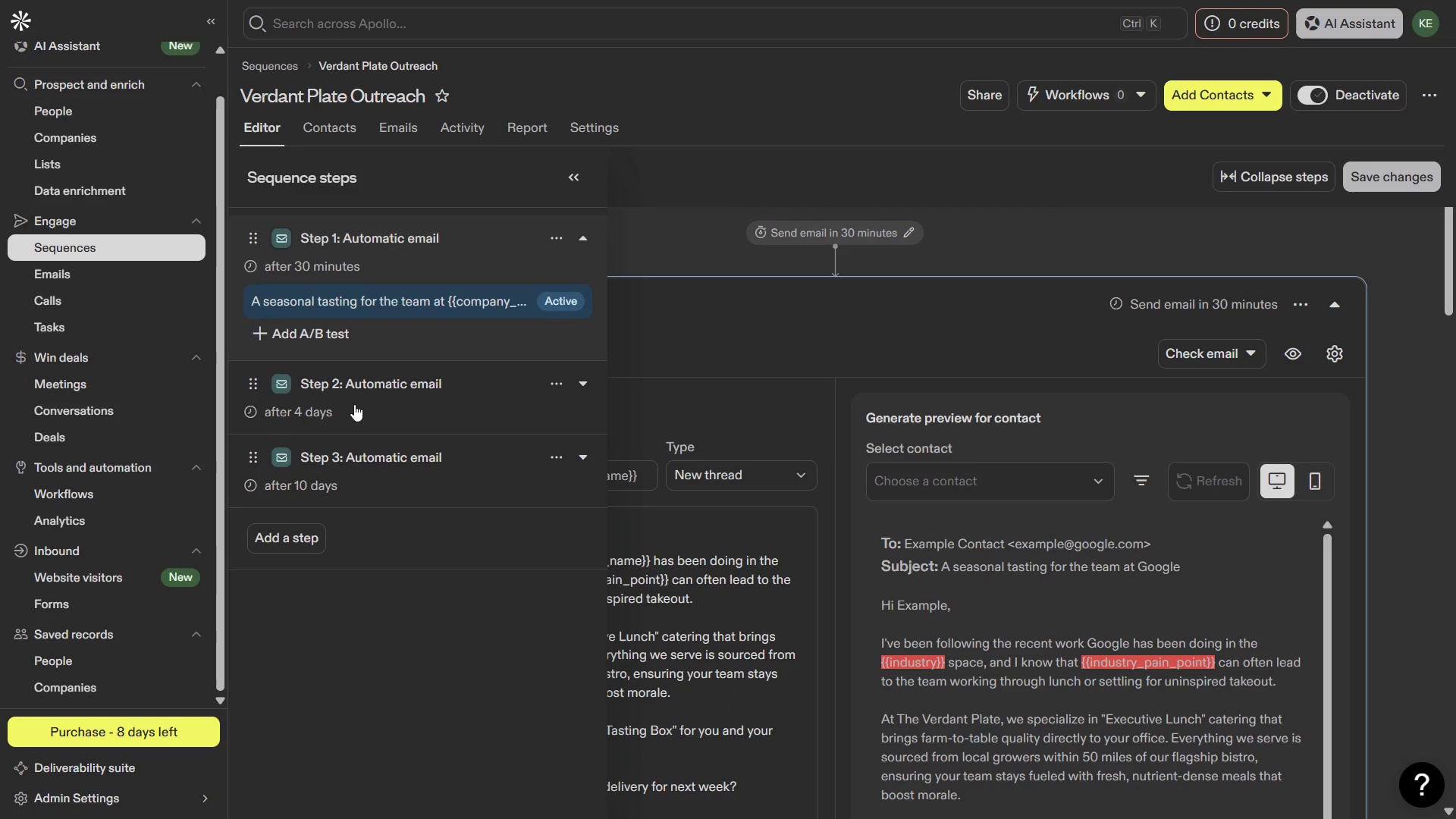 
key(Meta+4)
 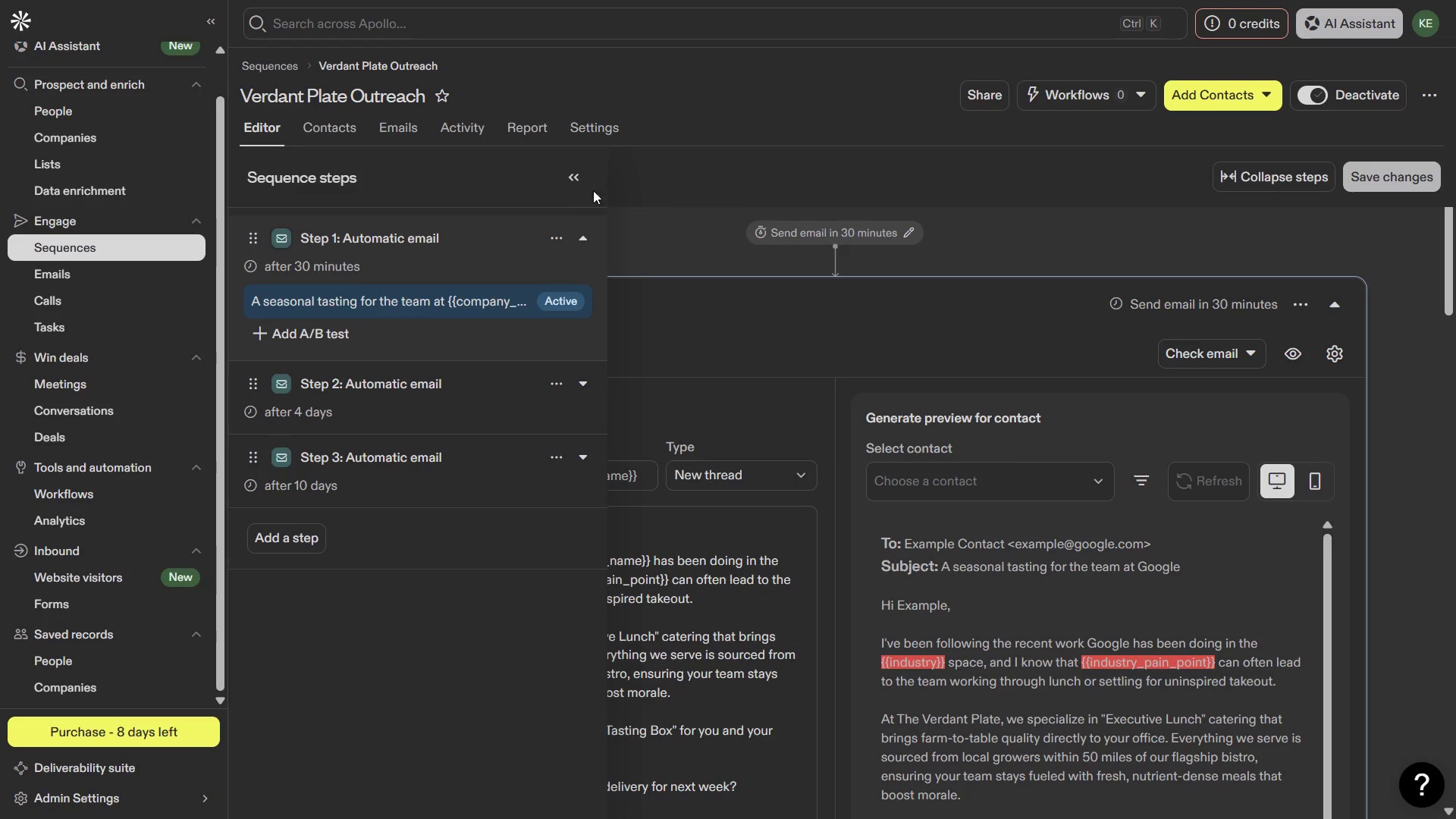 
left_click([577, 180])
 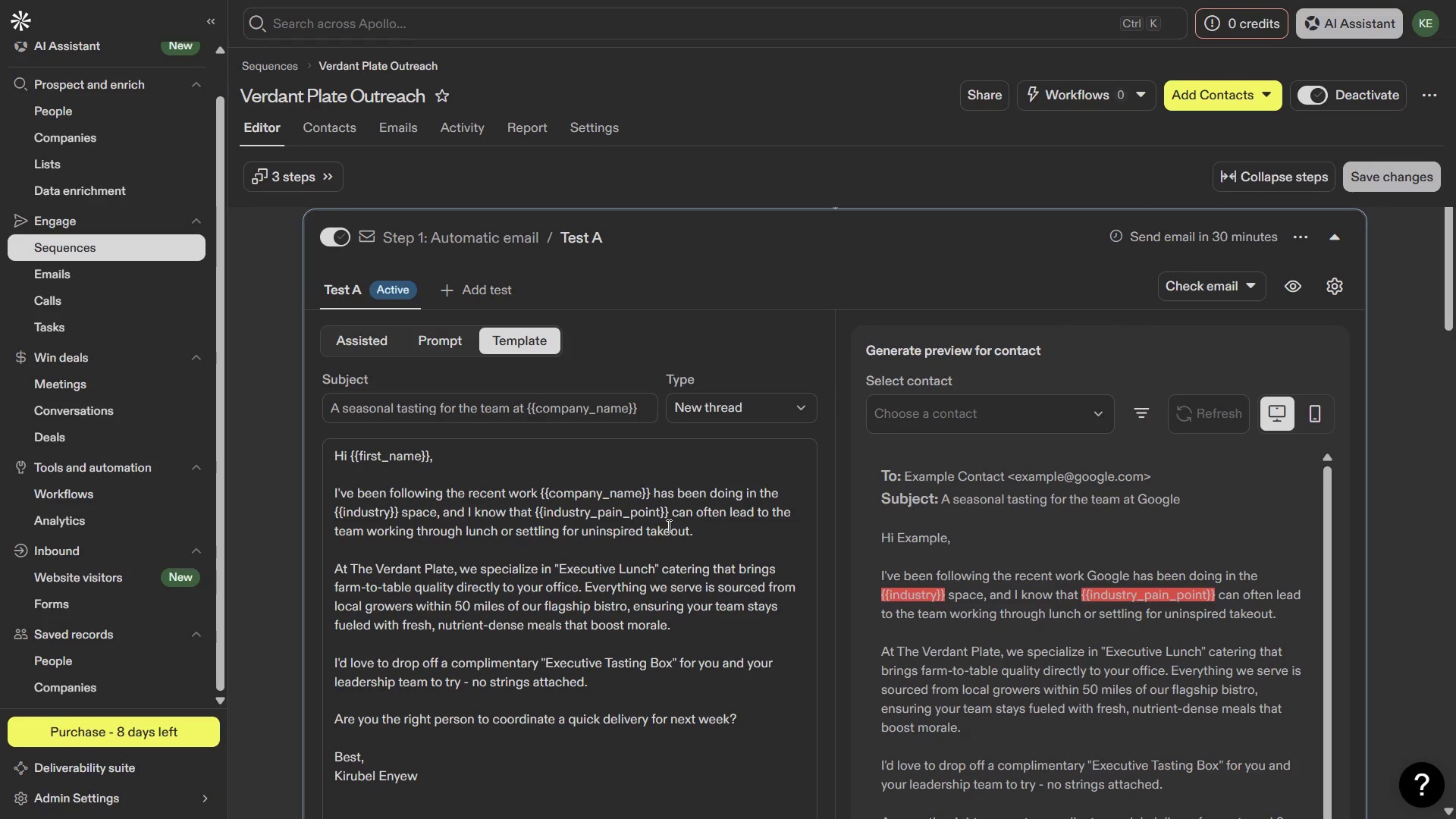 
wait(10.58)
 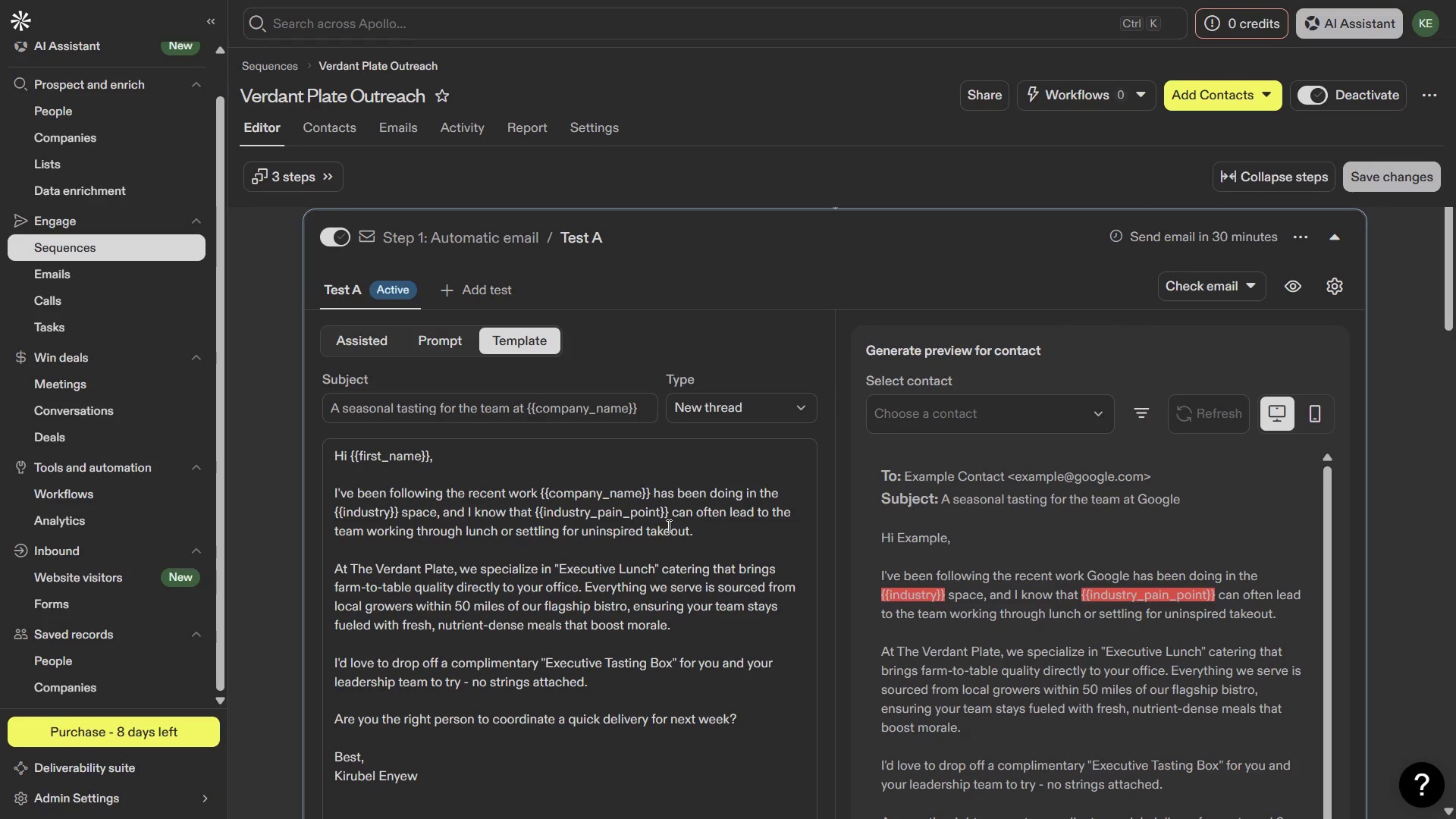 
key(PrintScreen)
 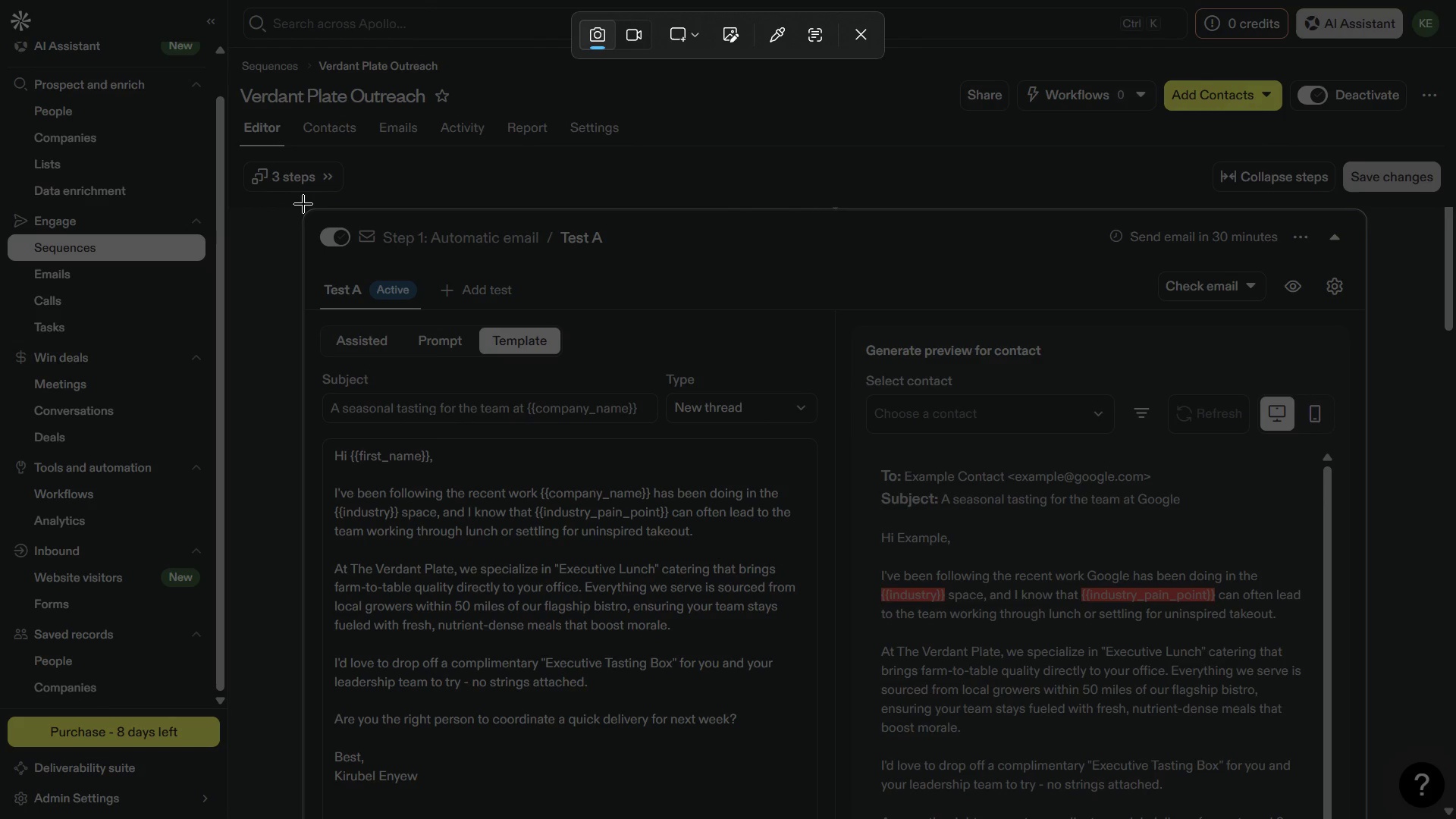 
left_click_drag(start_coordinate=[304, 206], to_coordinate=[833, 811])
 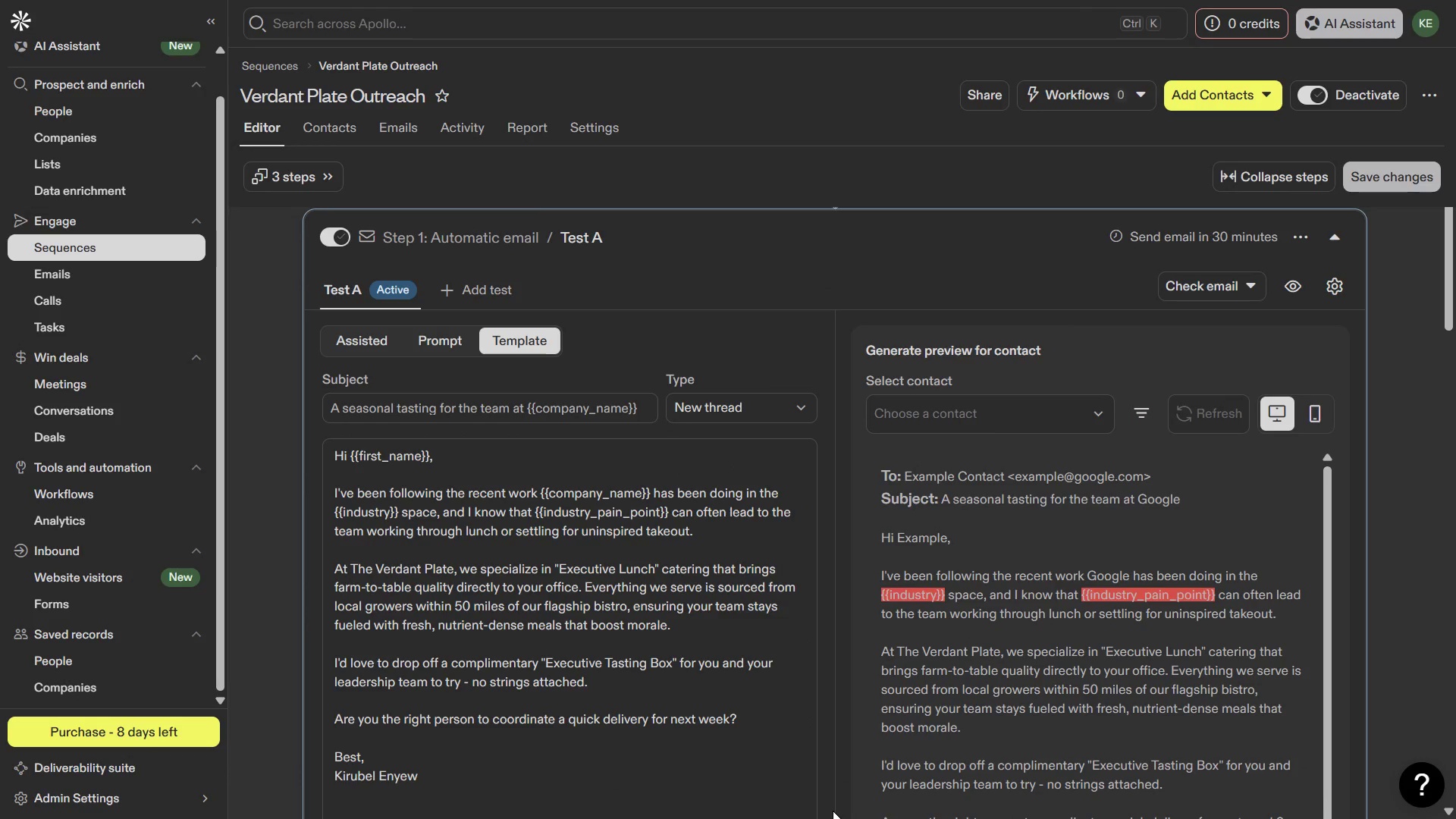 
key(Meta+MetaLeft)
 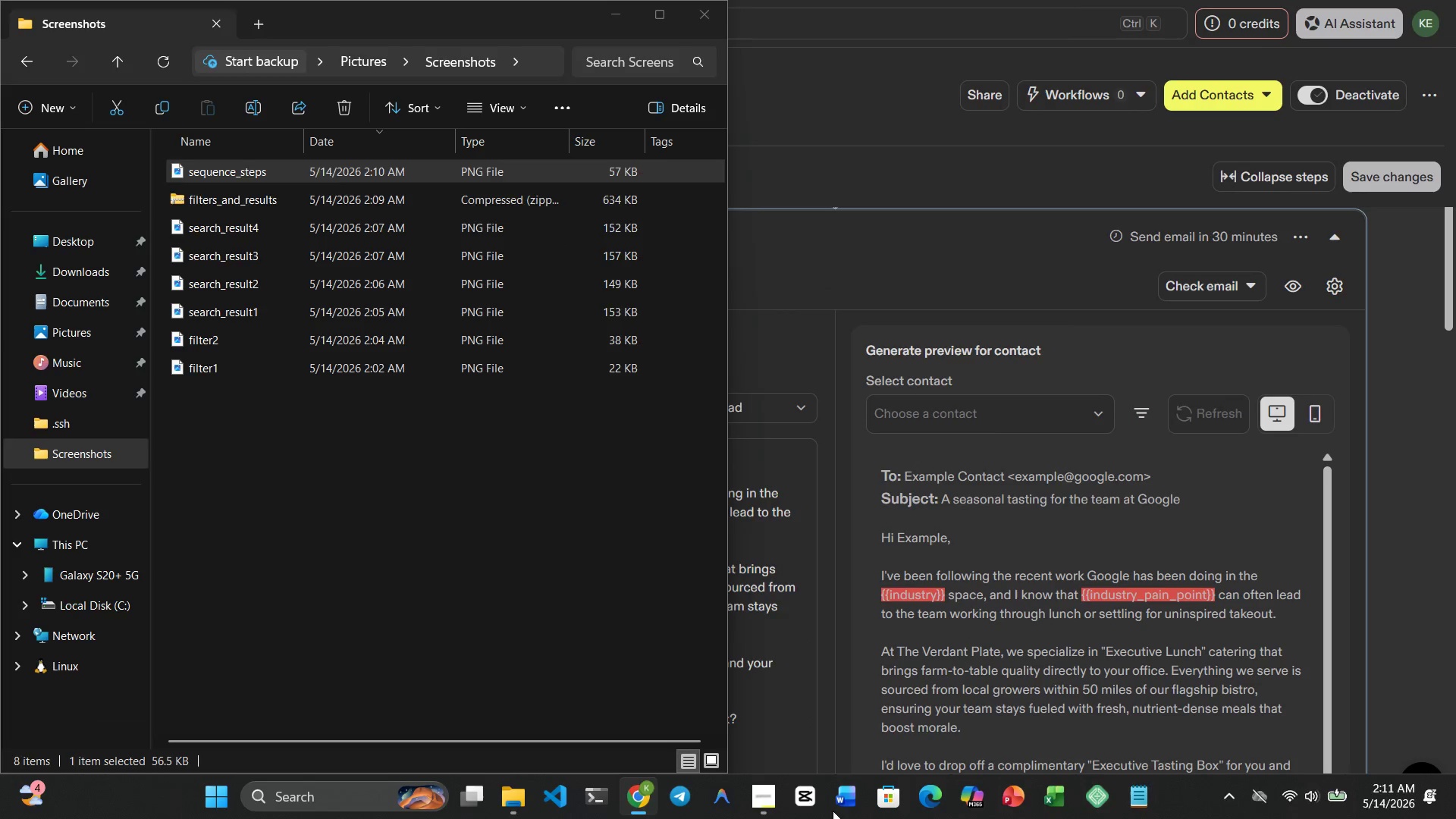 
key(Meta+1)
 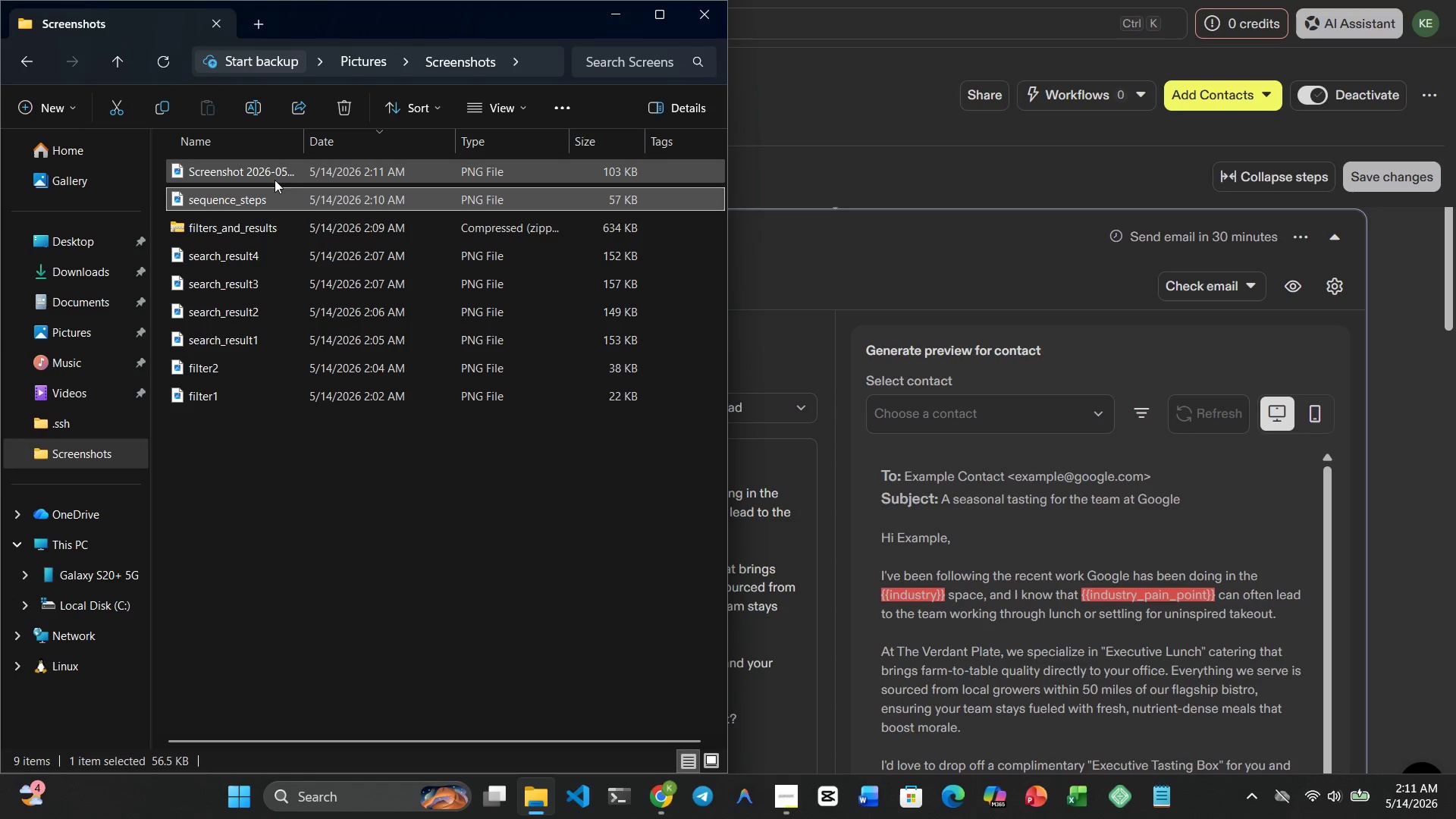 
left_click([275, 178])
 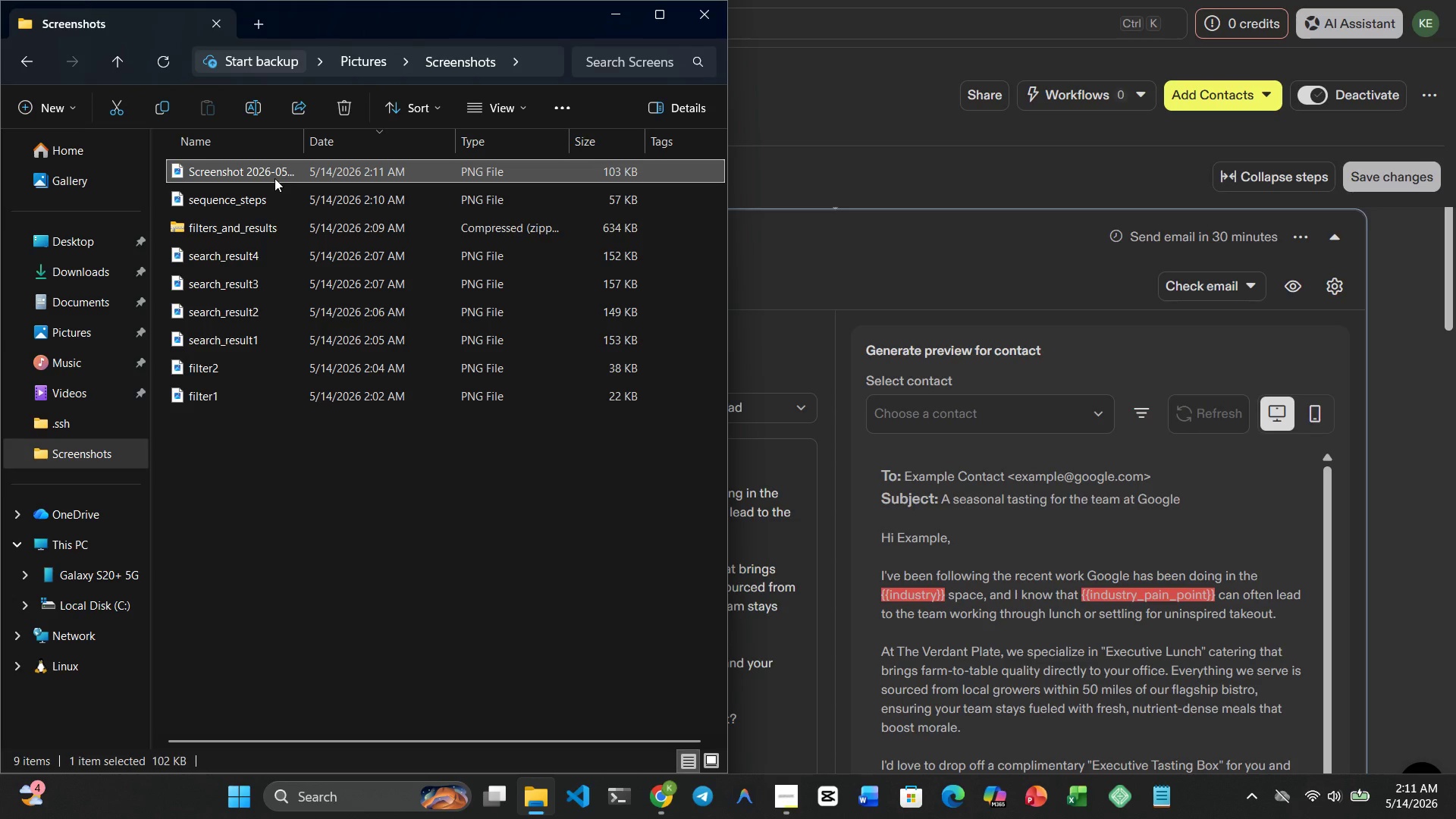 
right_click([275, 178])
 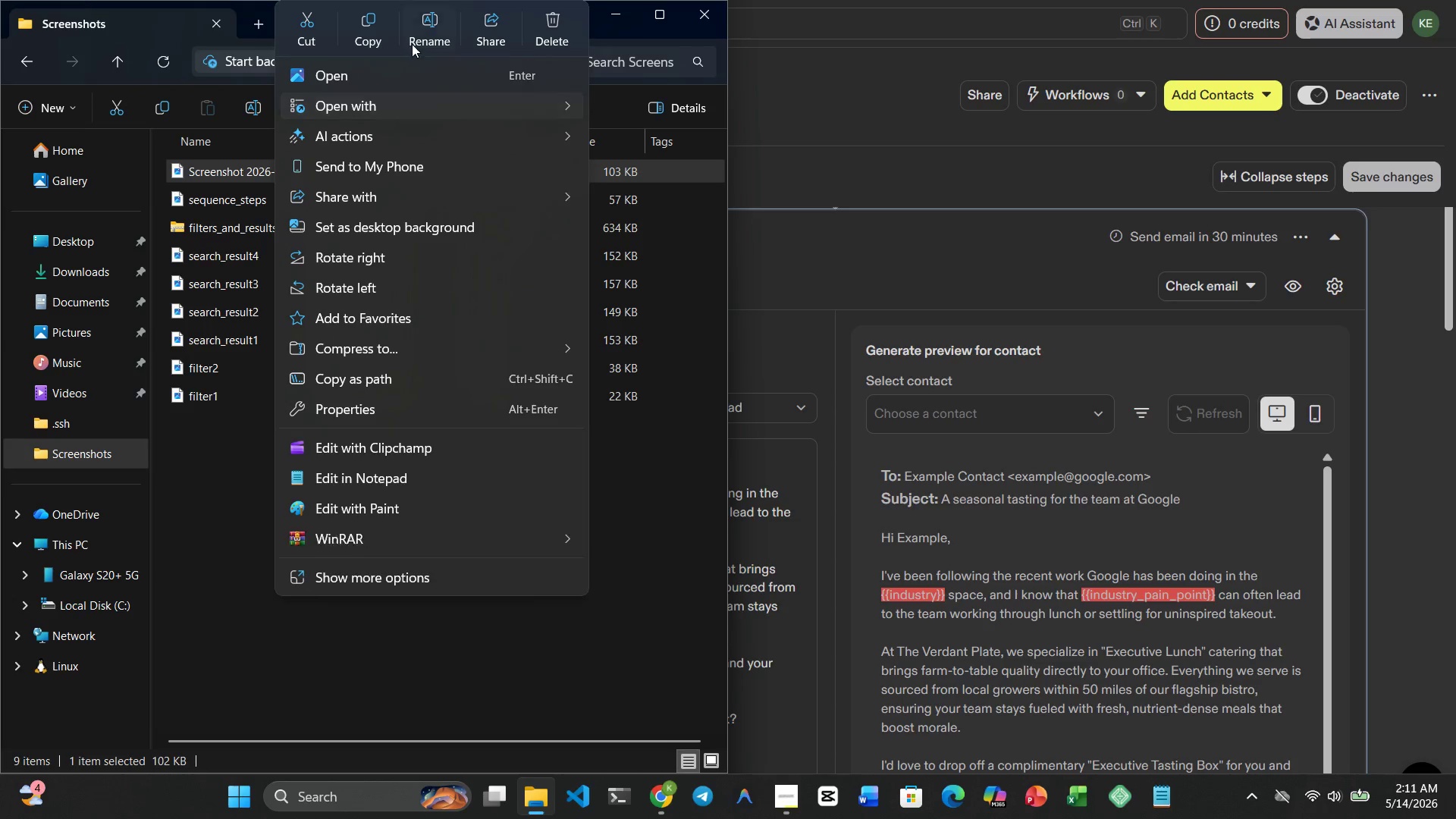 
left_click([441, 21])
 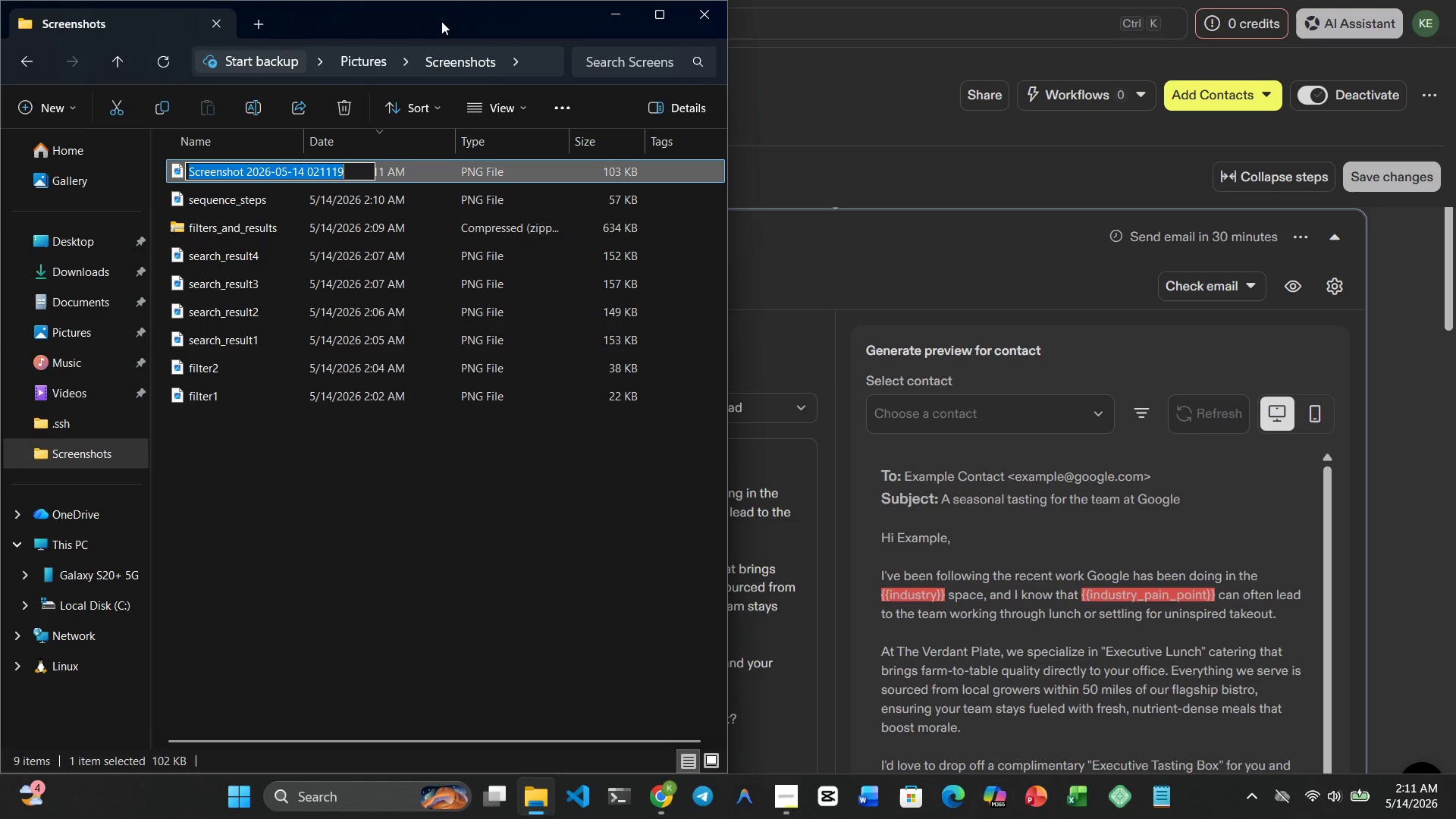 
type(step1)
 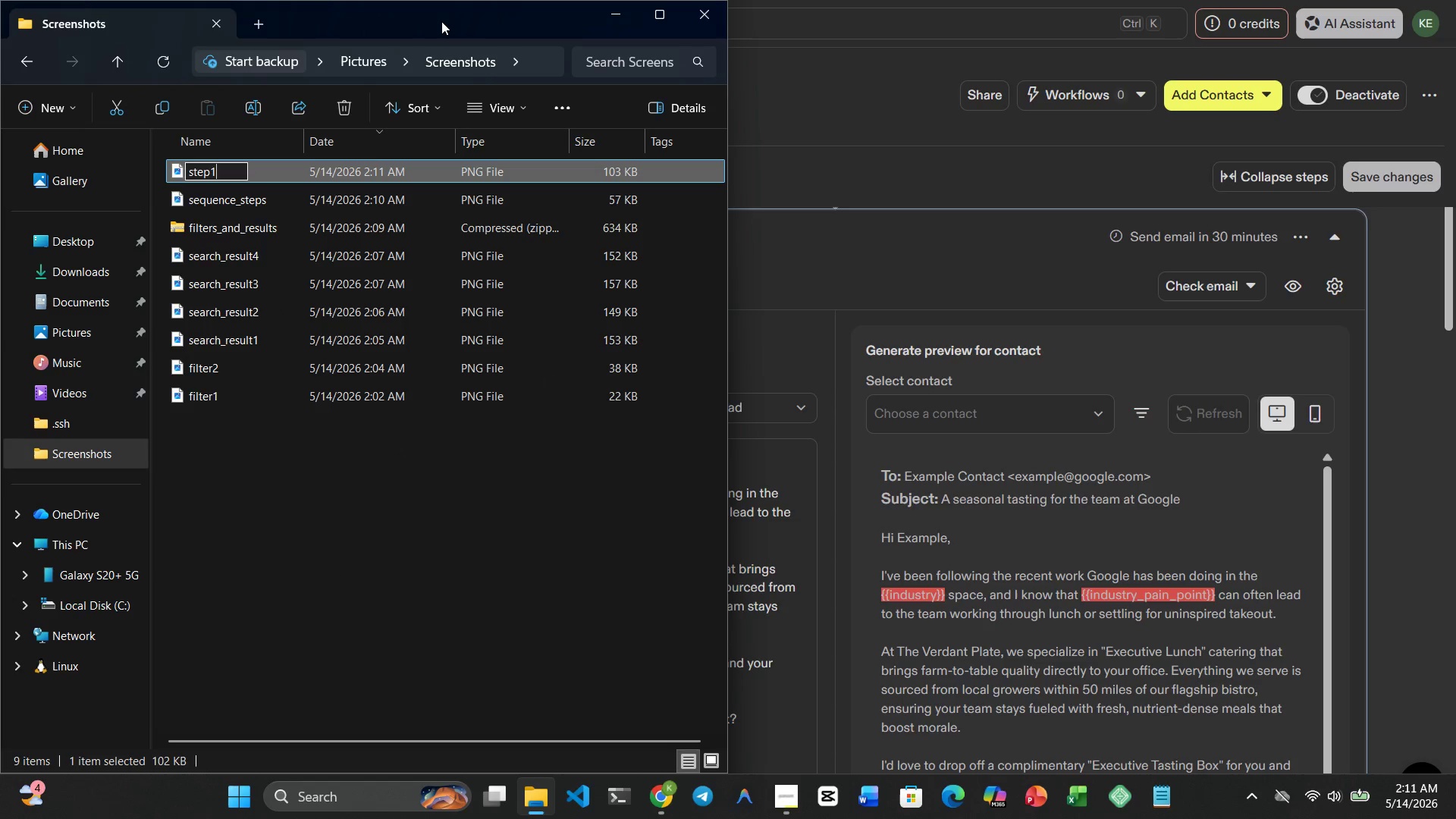 
key(Enter)
 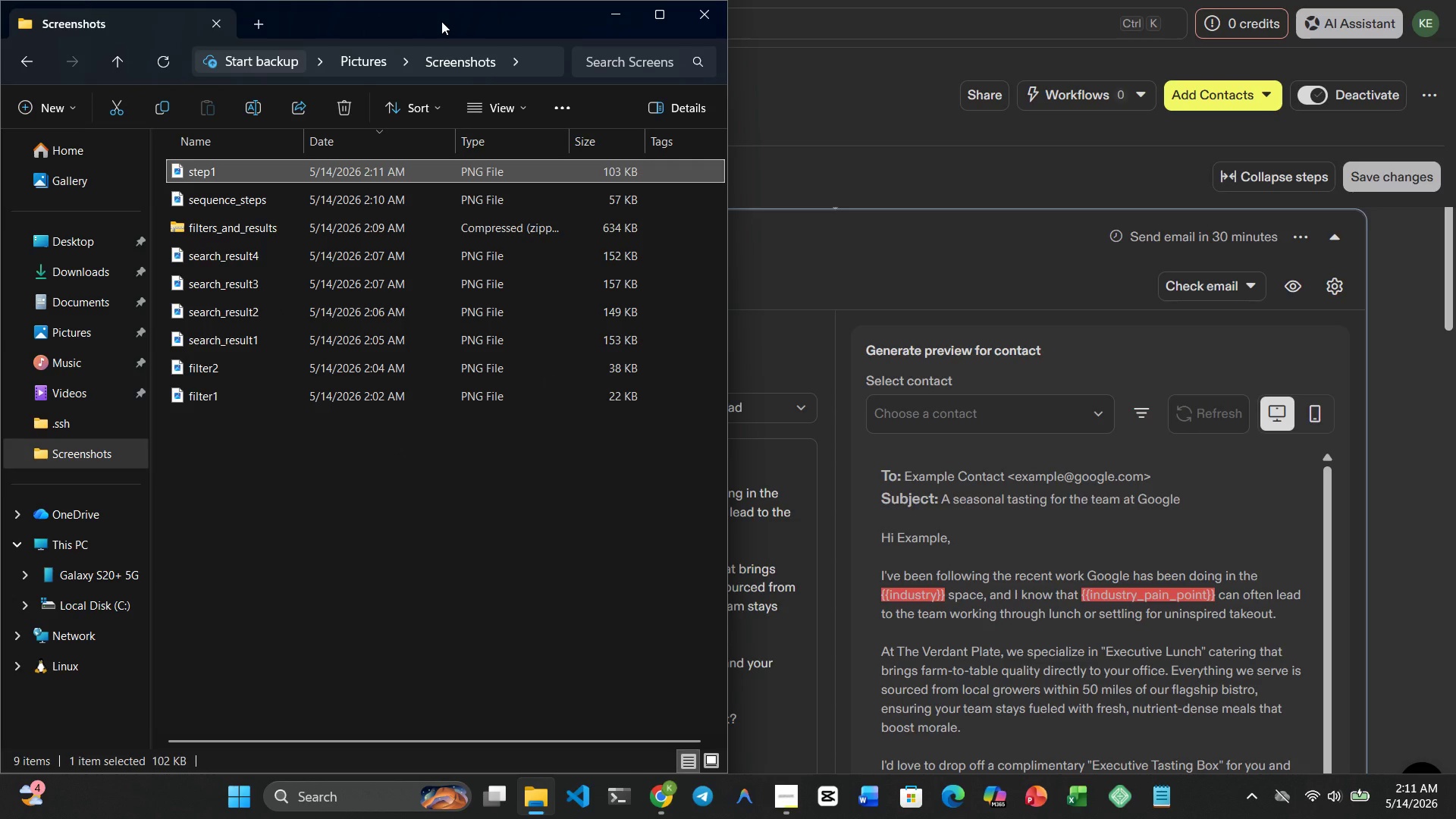 
key(Meta+MetaLeft)
 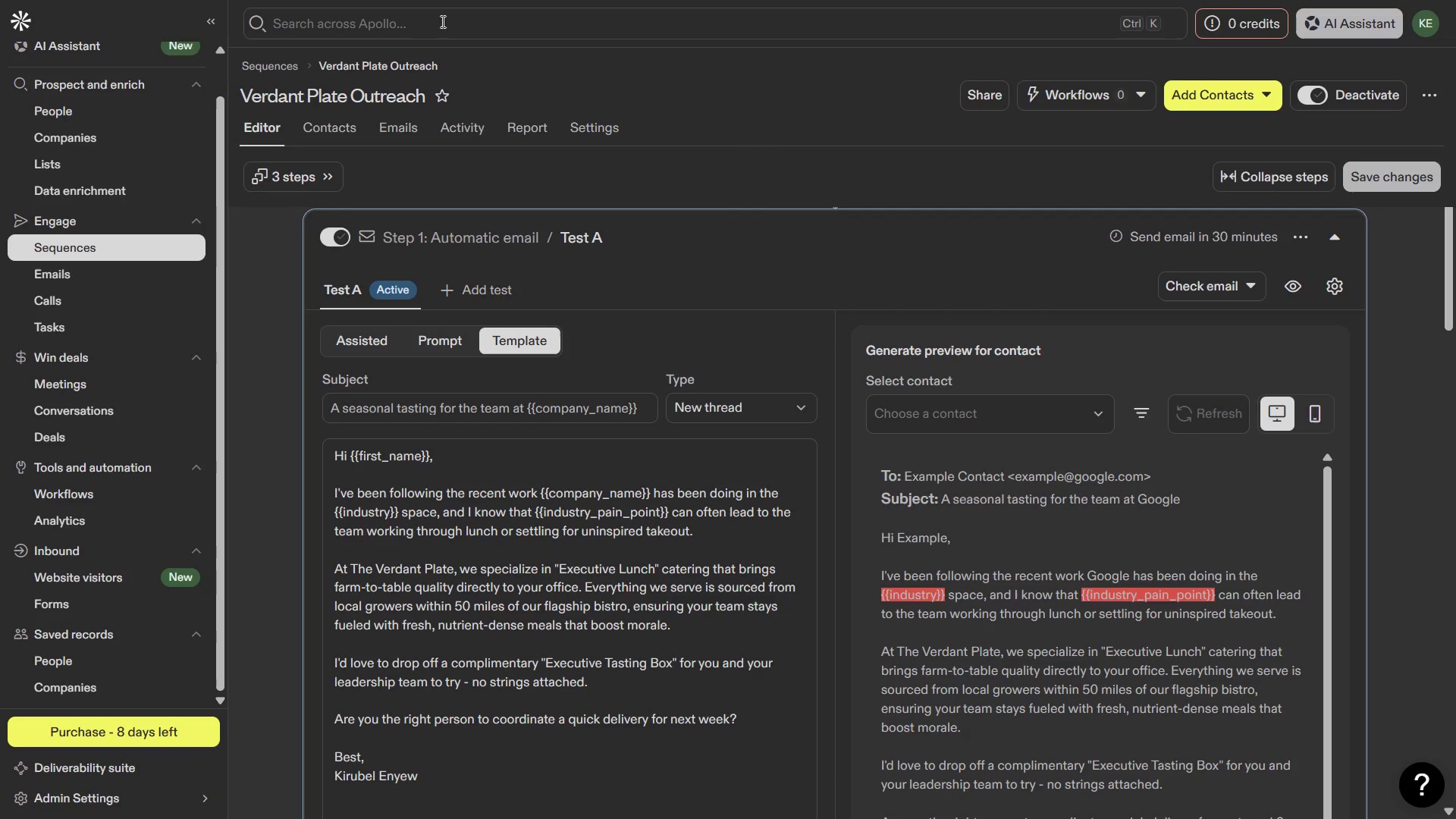 
key(Meta+4)
 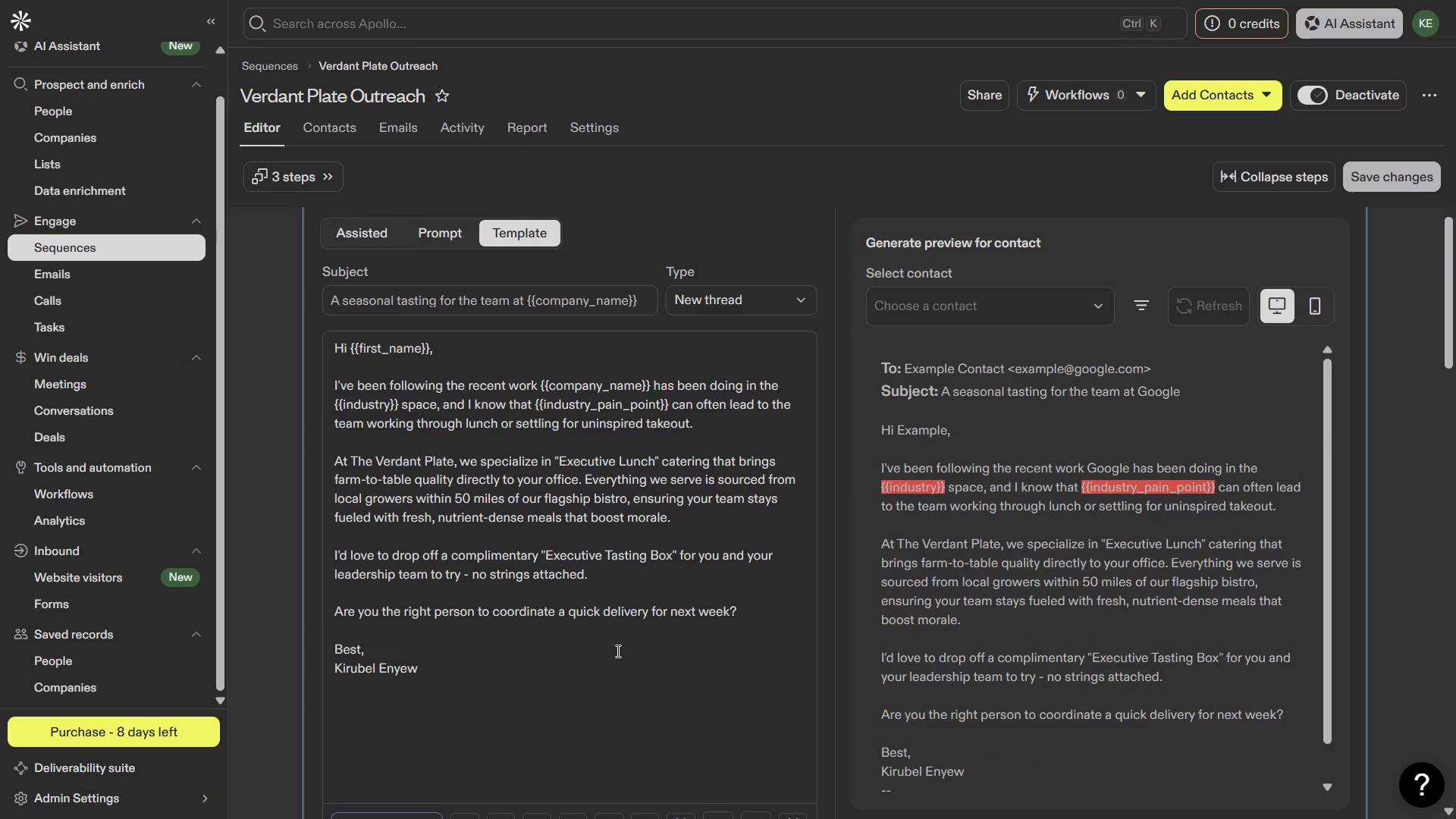 
wait(10.77)
 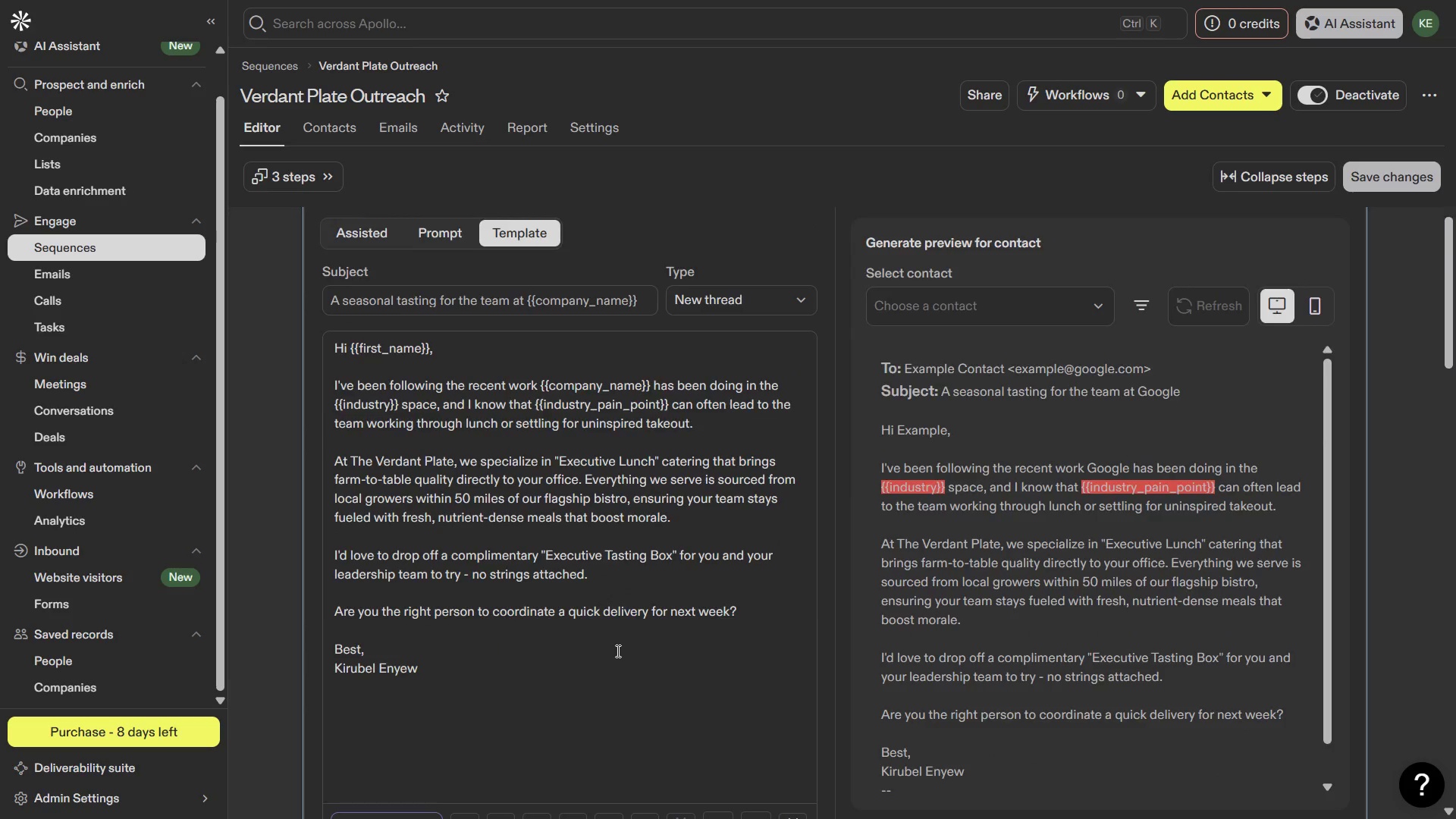 
key(PrintScreen)
 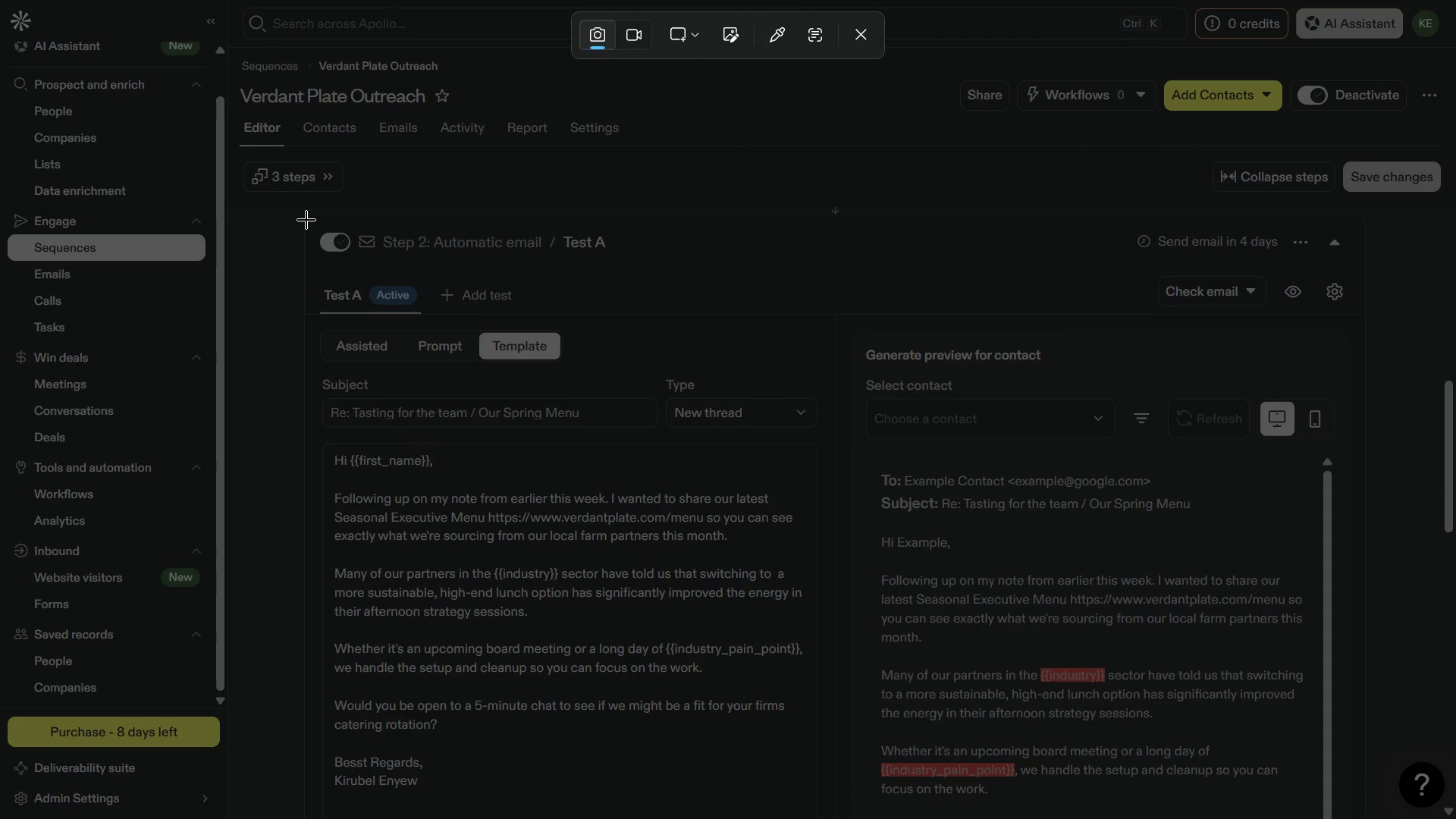 
left_click_drag(start_coordinate=[306, 218], to_coordinate=[830, 800])
 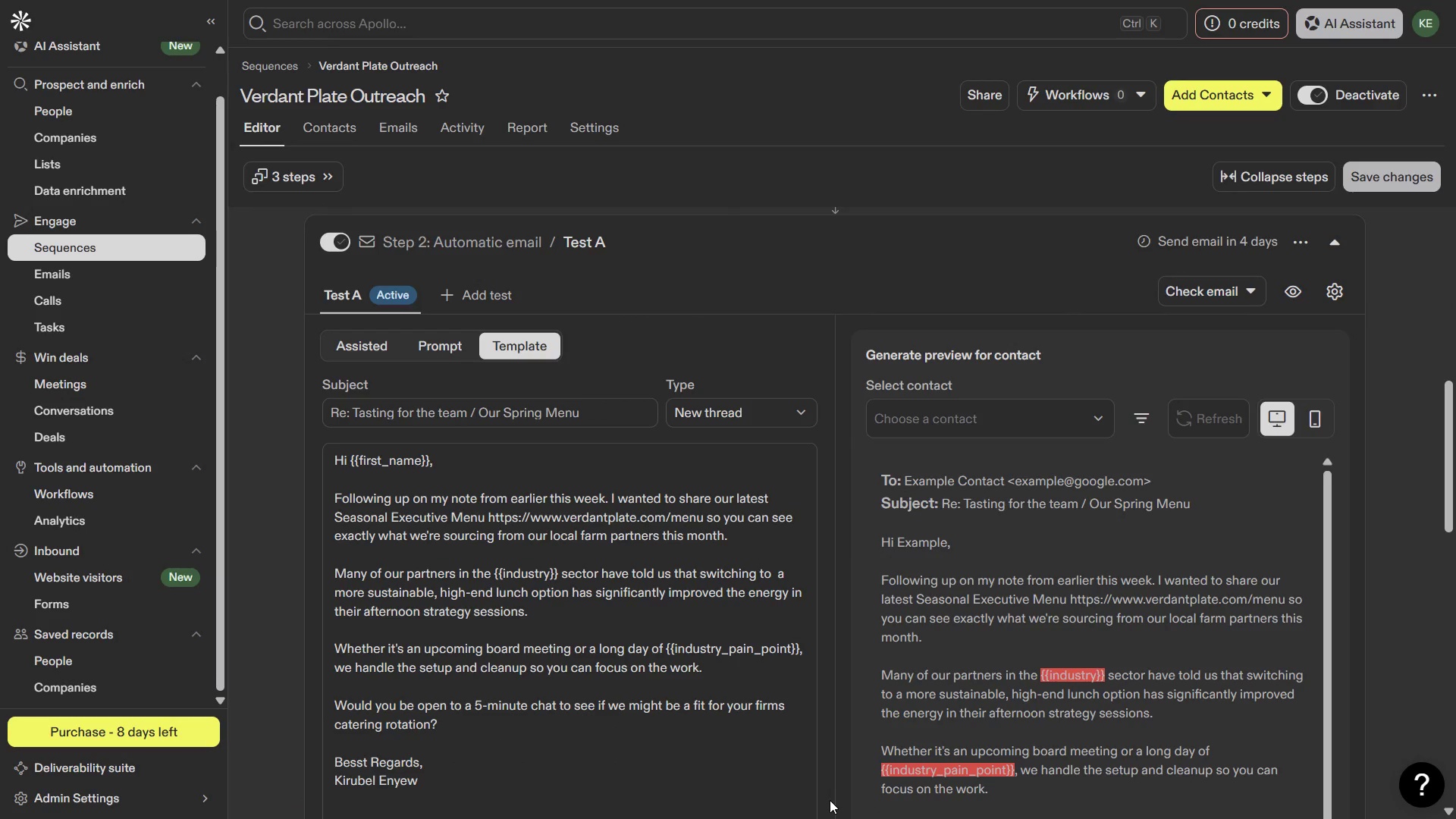 
key(Meta+1)
 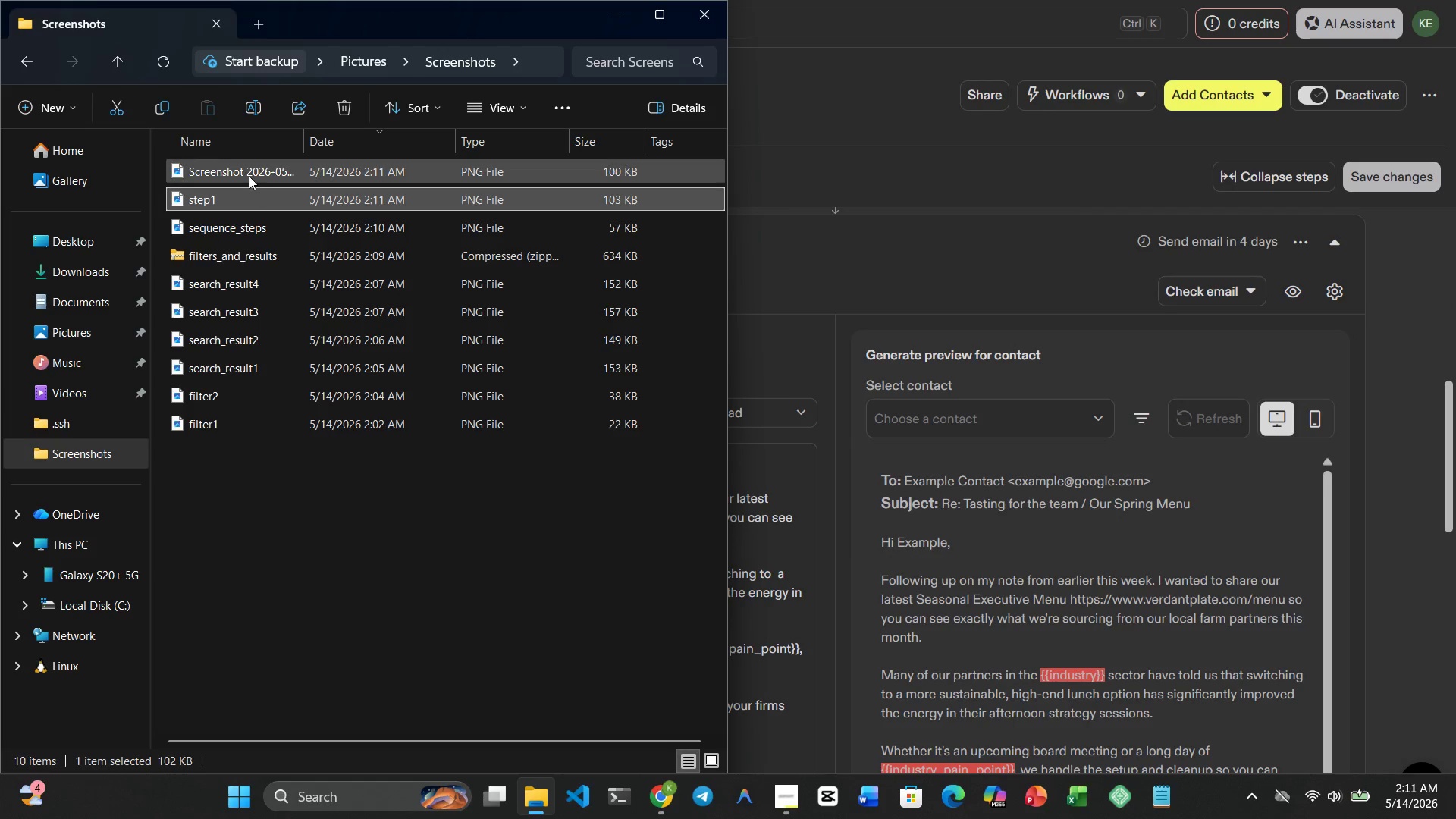 
left_click([246, 174])
 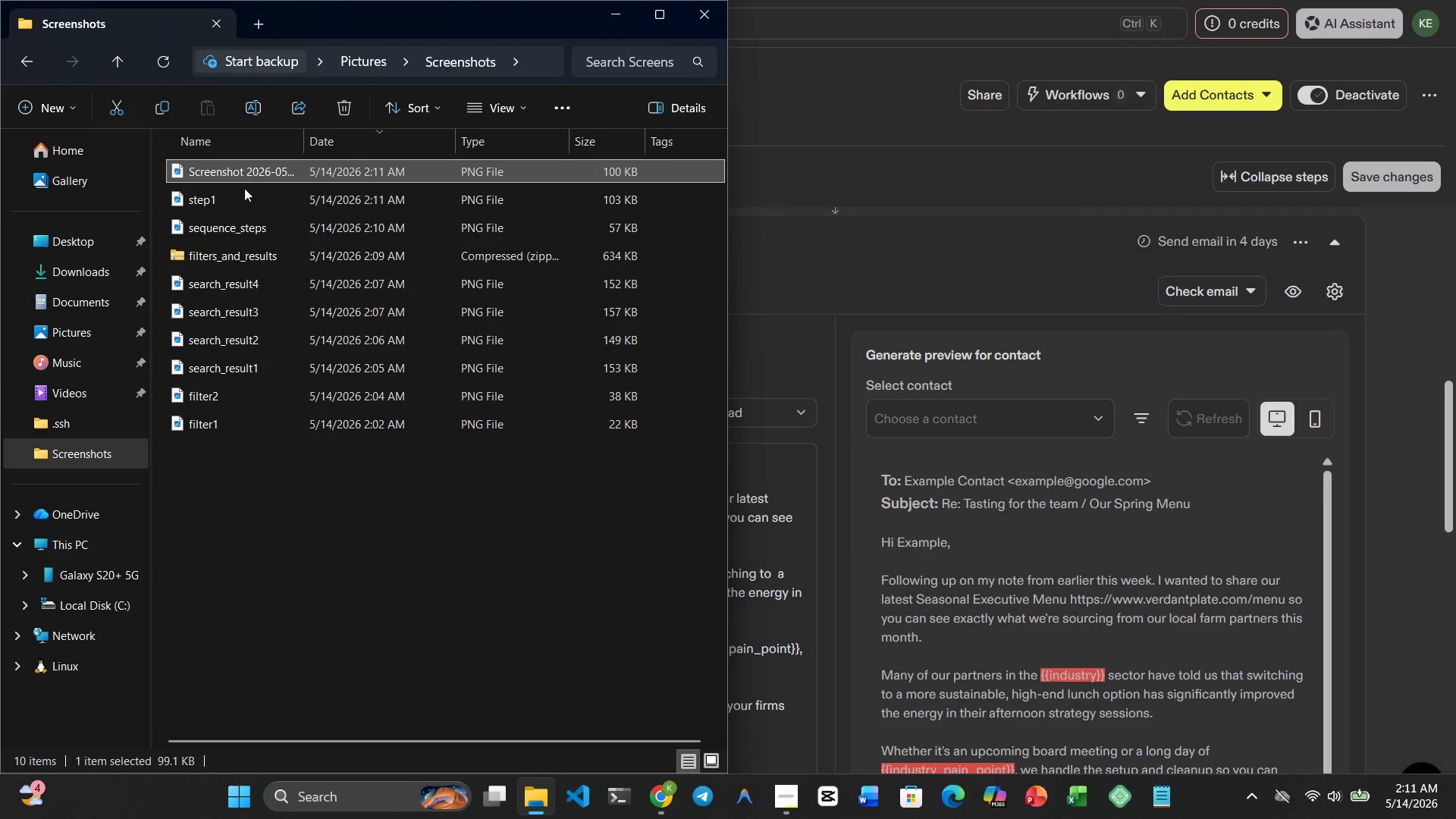 
left_click([243, 190])
 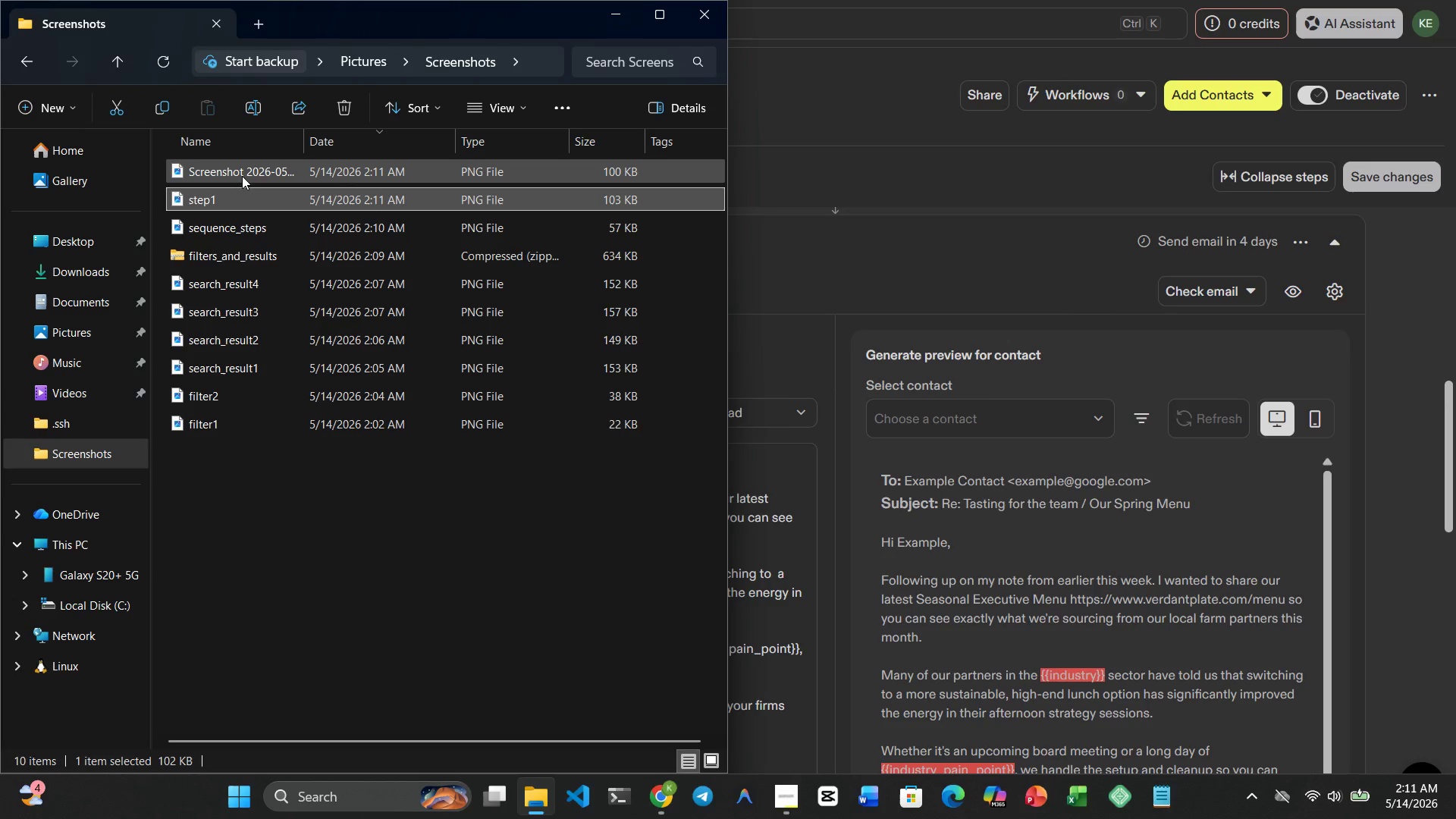 
left_click([242, 174])
 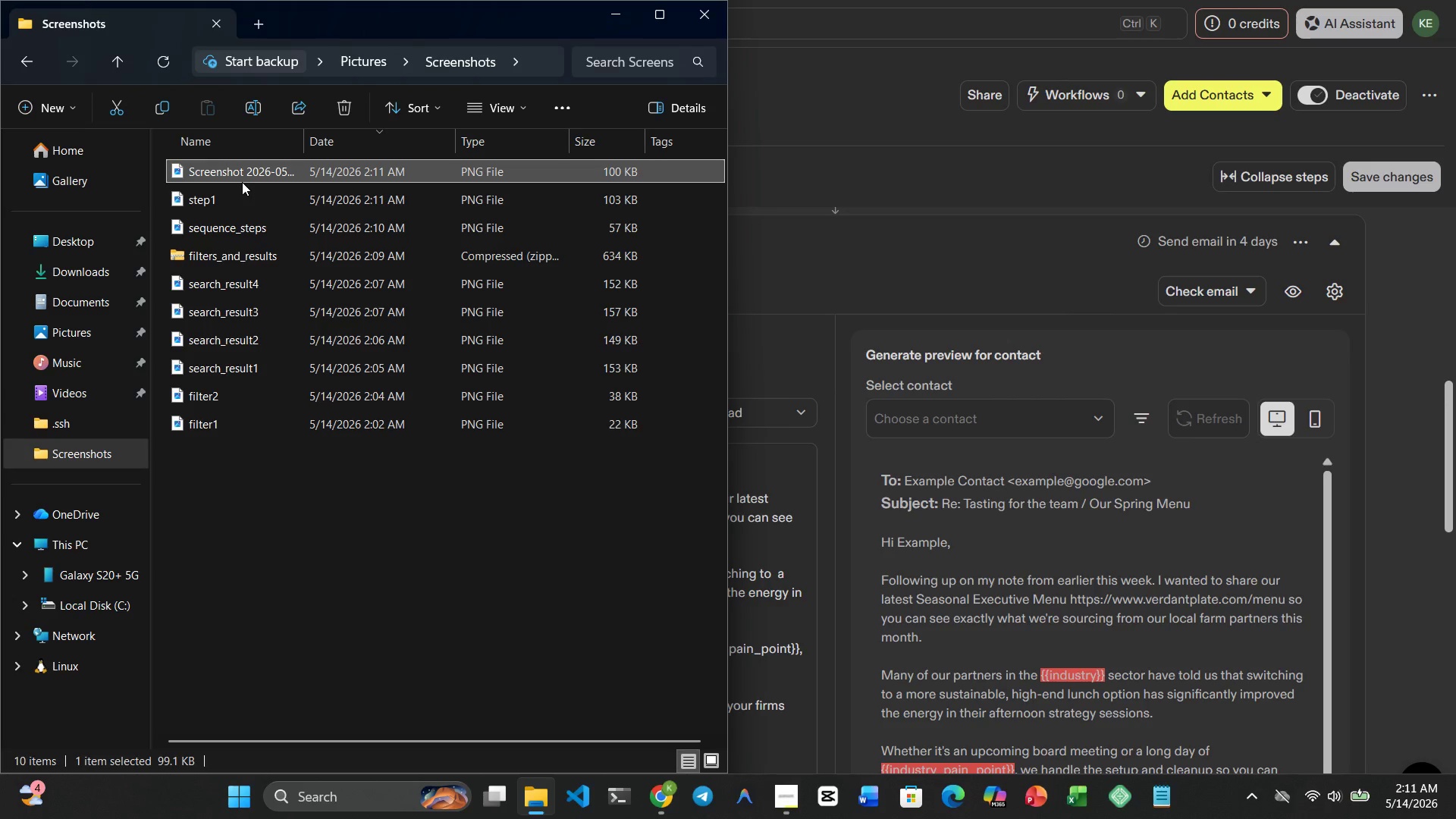 
left_click([240, 182])
 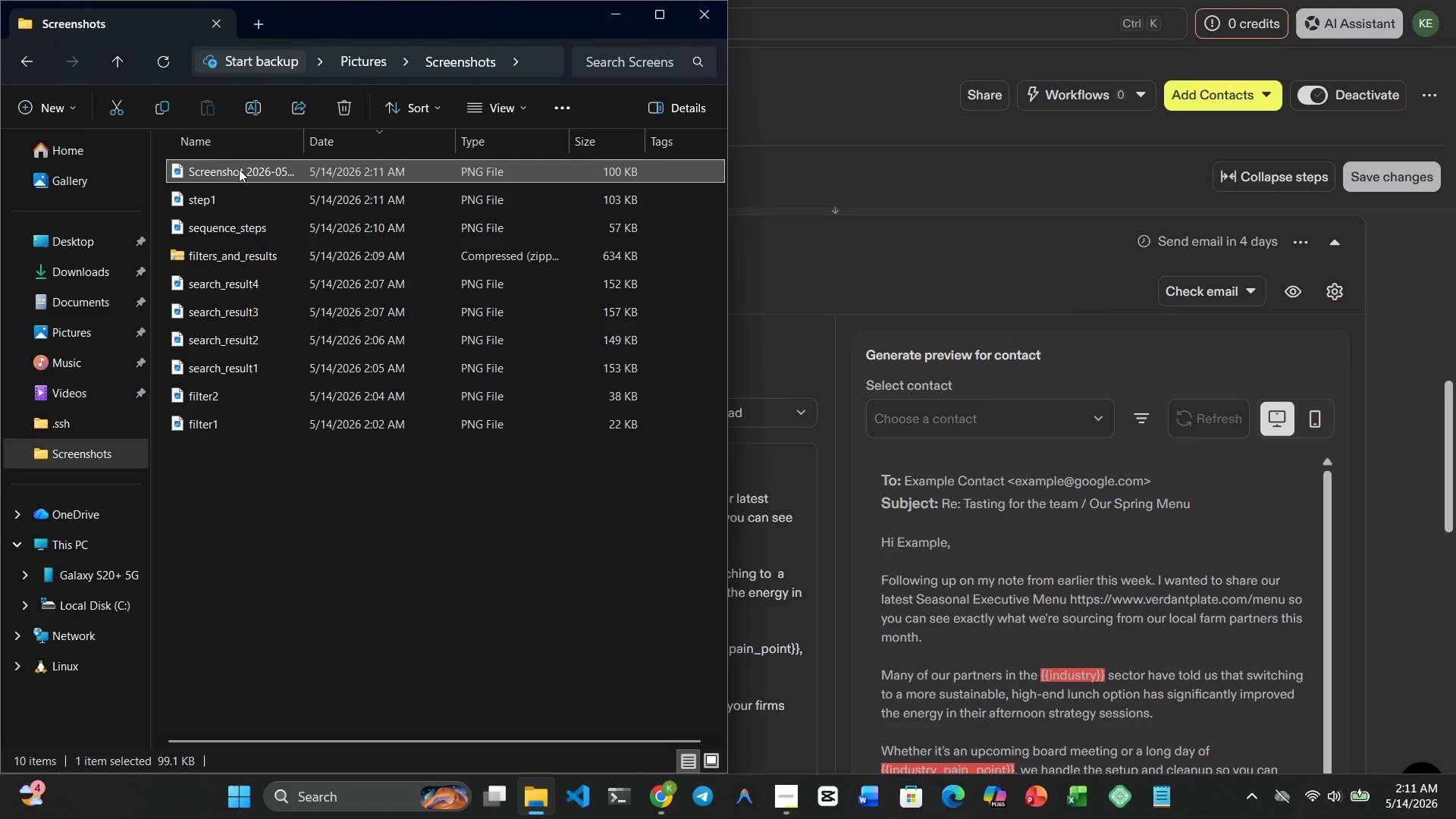 
right_click([239, 169])
 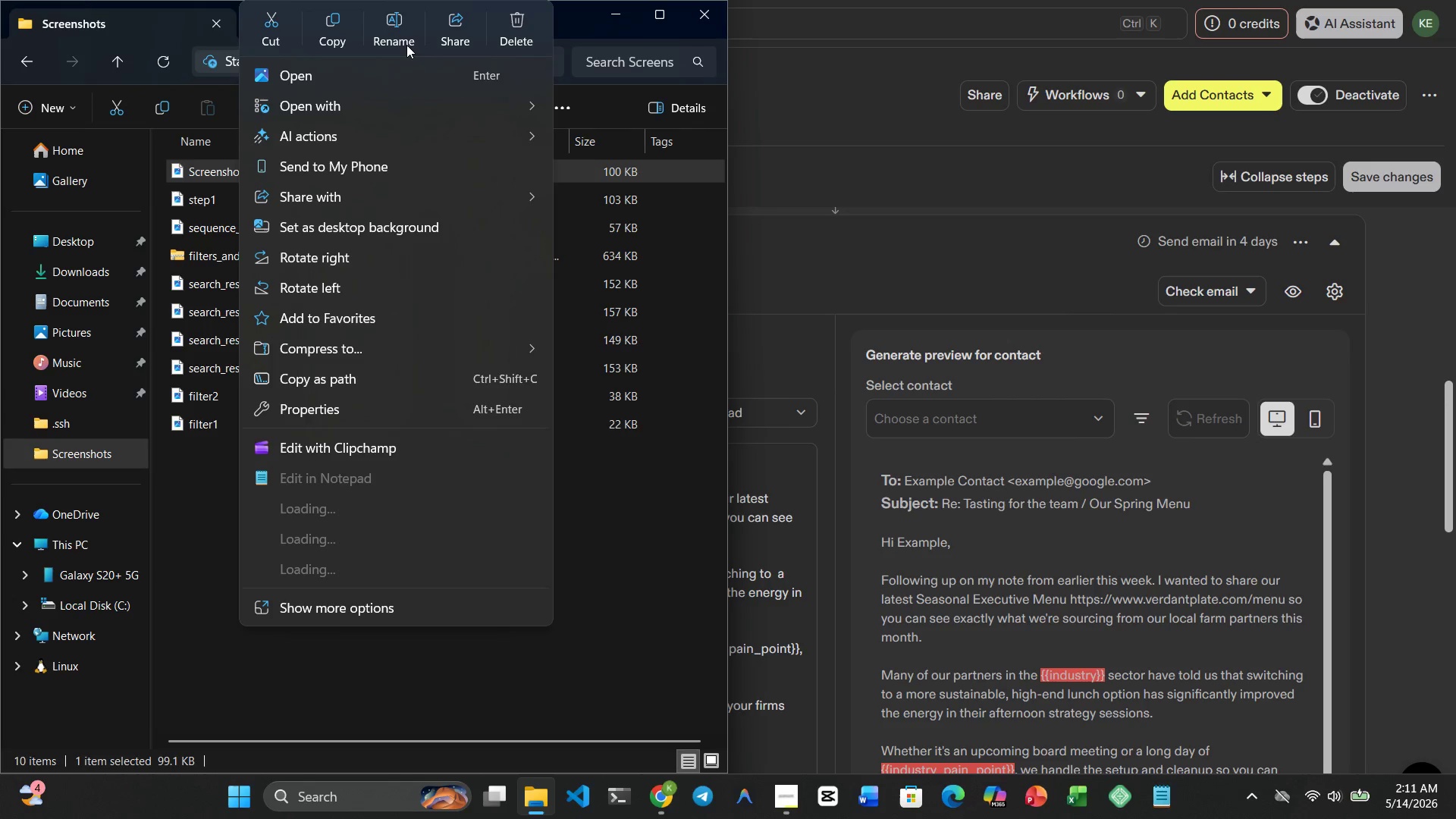 
left_click([391, 36])
 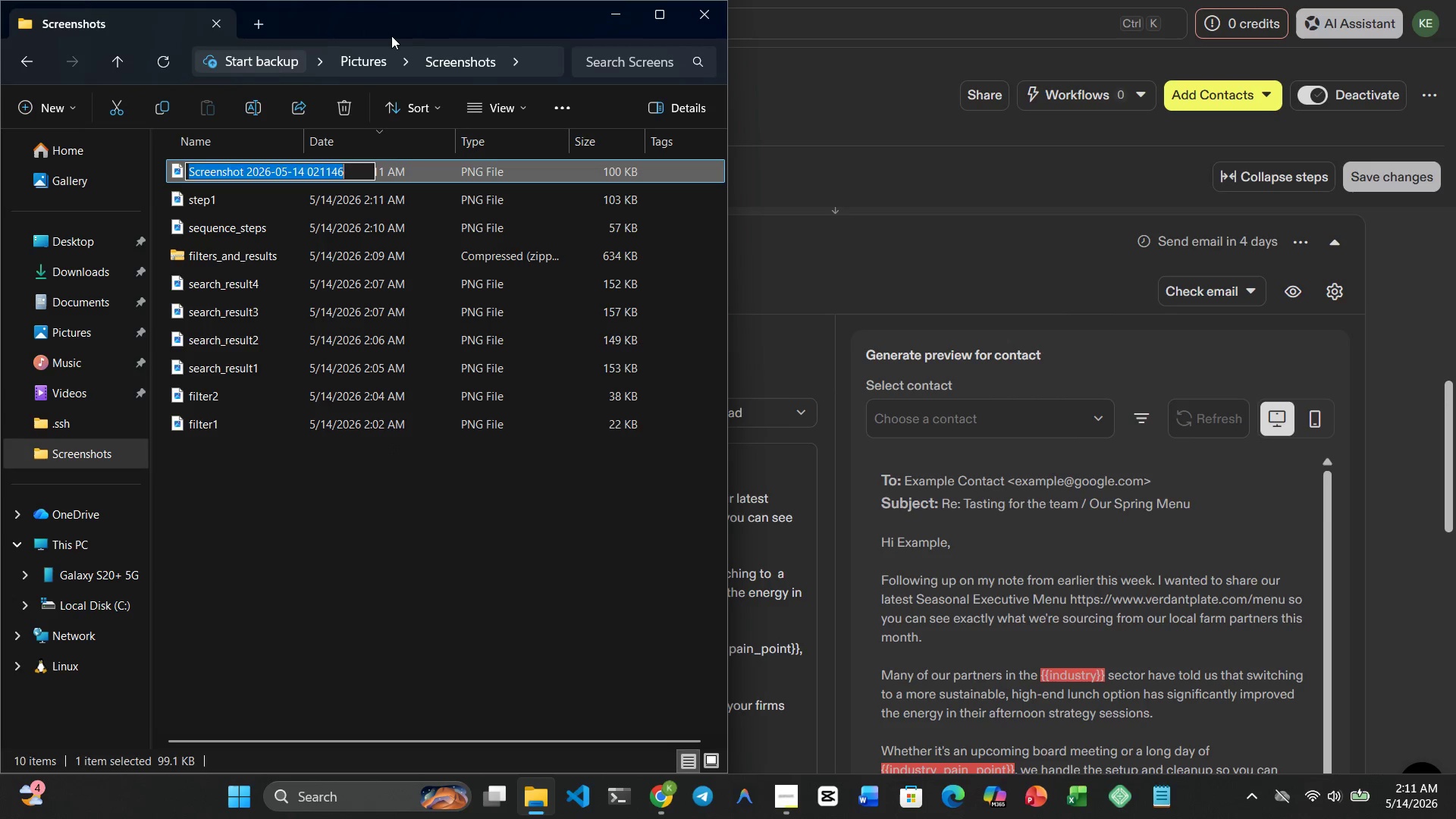 
type(step2)
 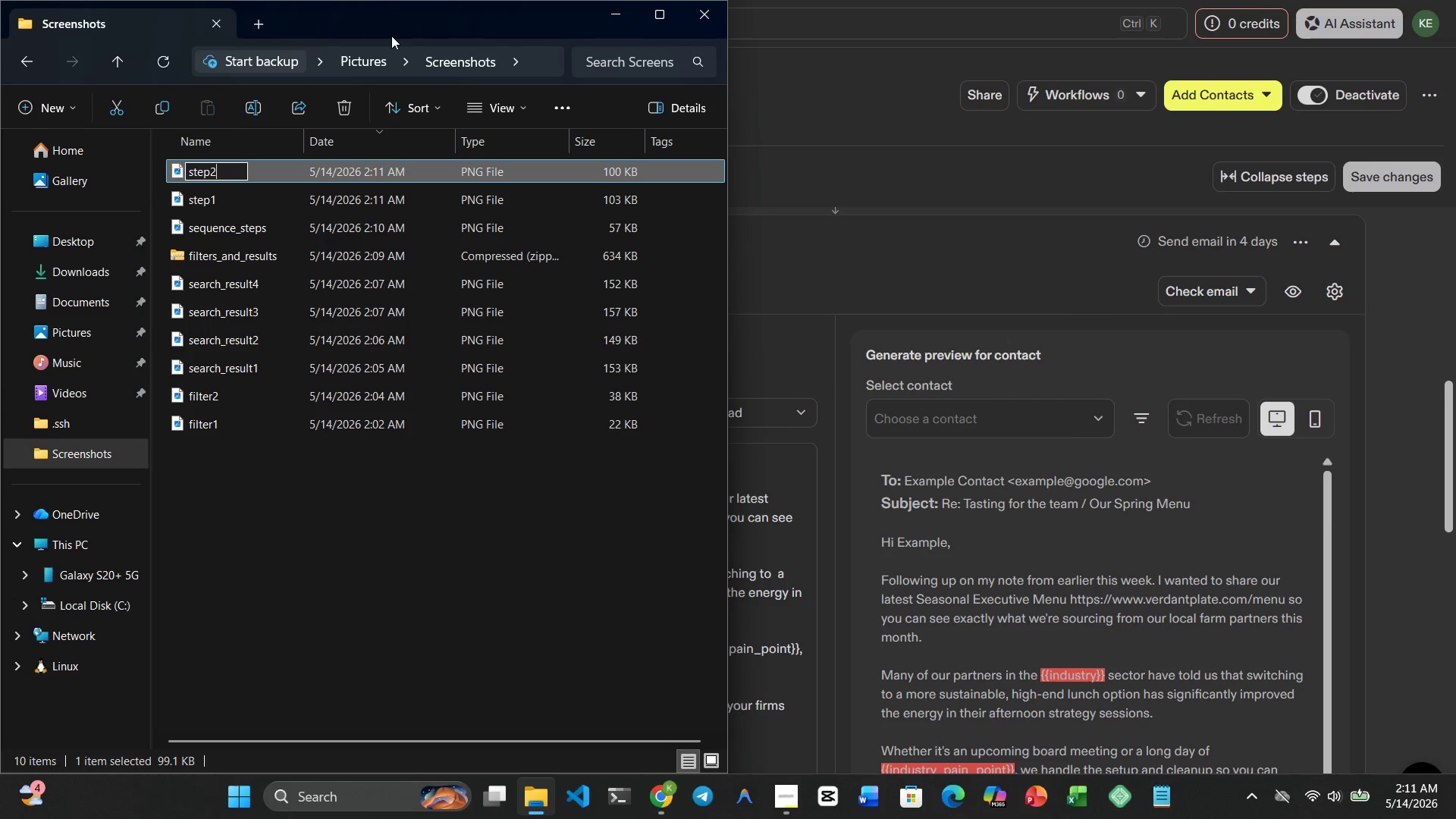 
key(Enter)
 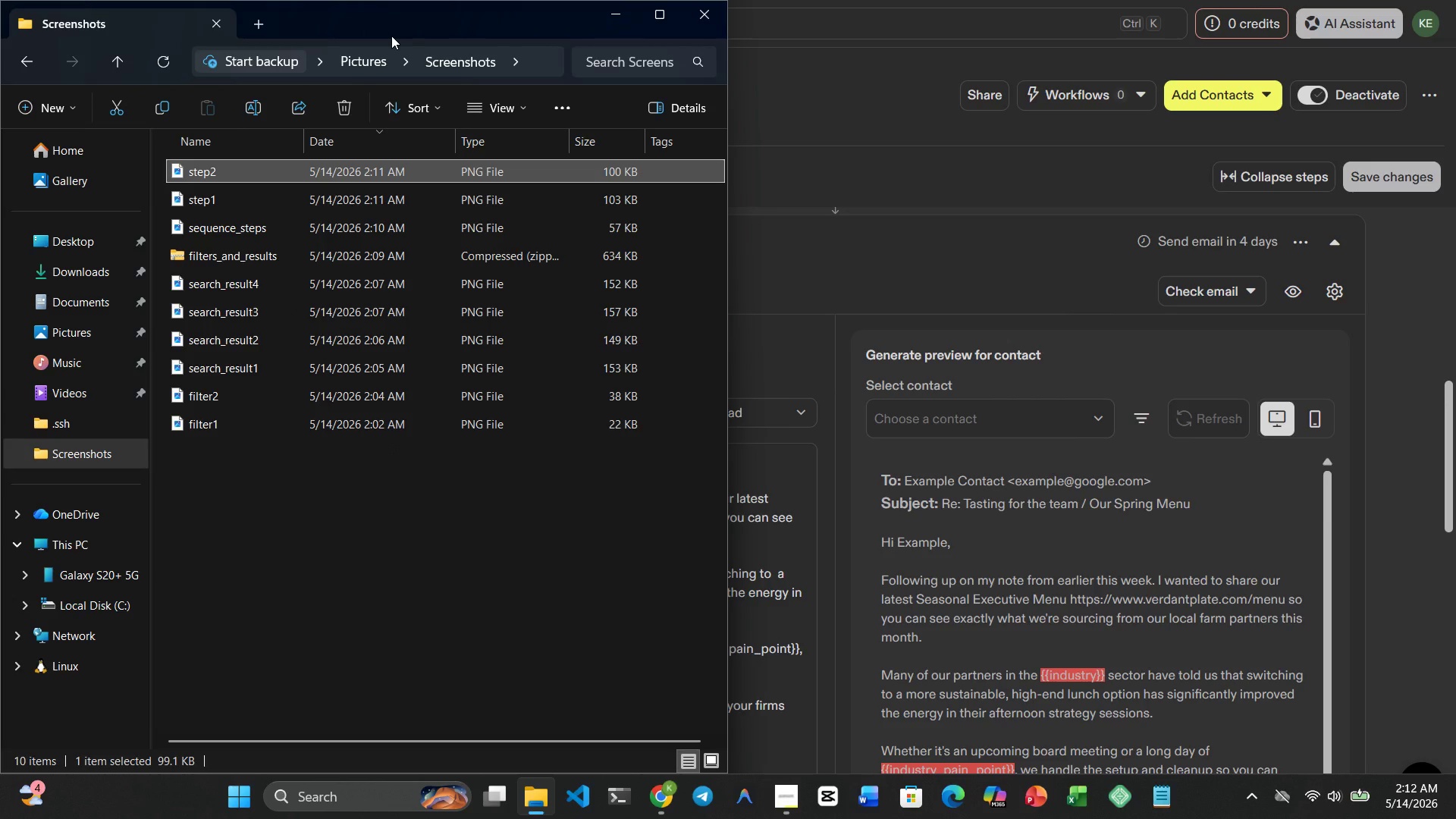 
key(Meta+4)
 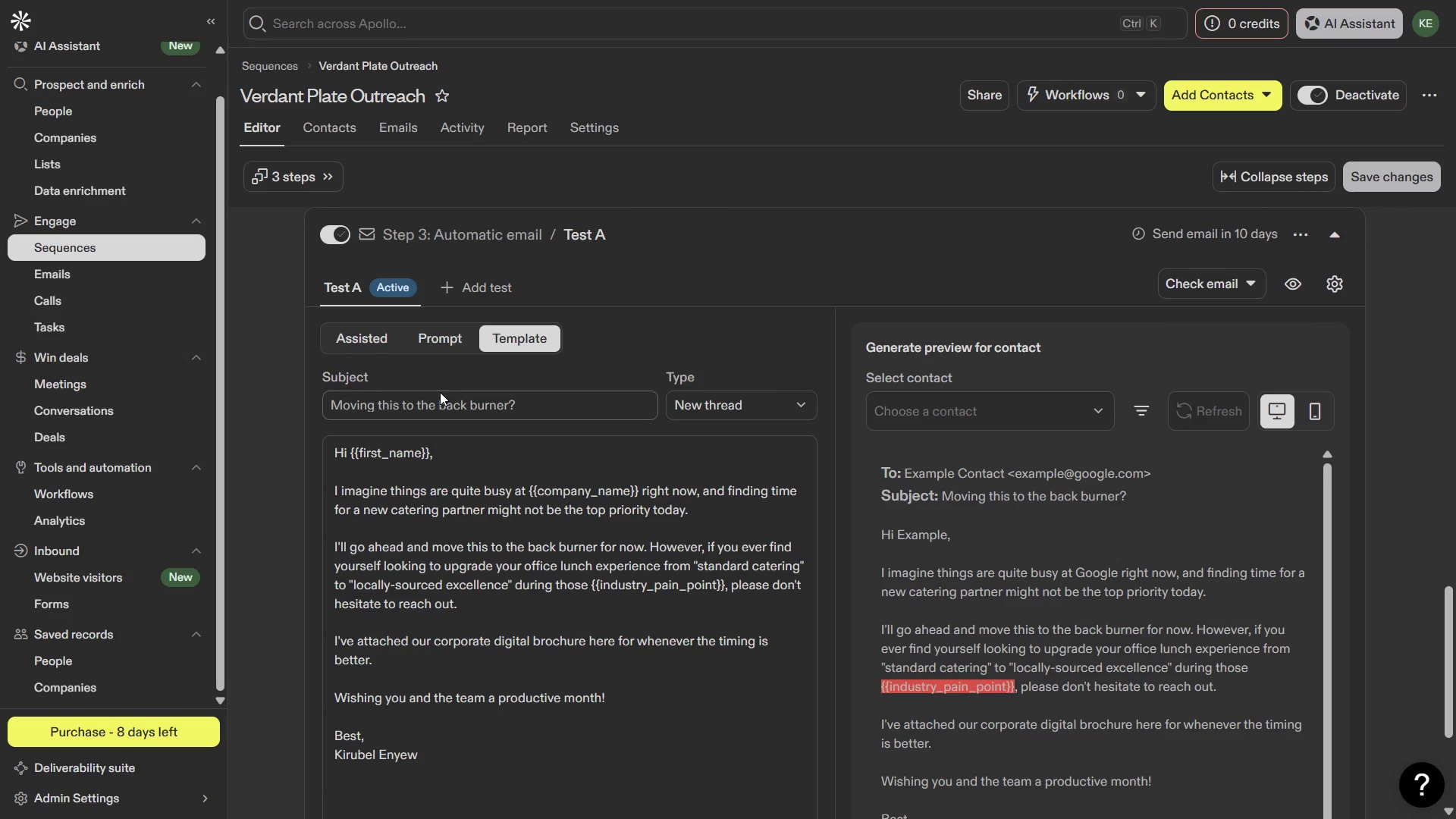 
wait(10.09)
 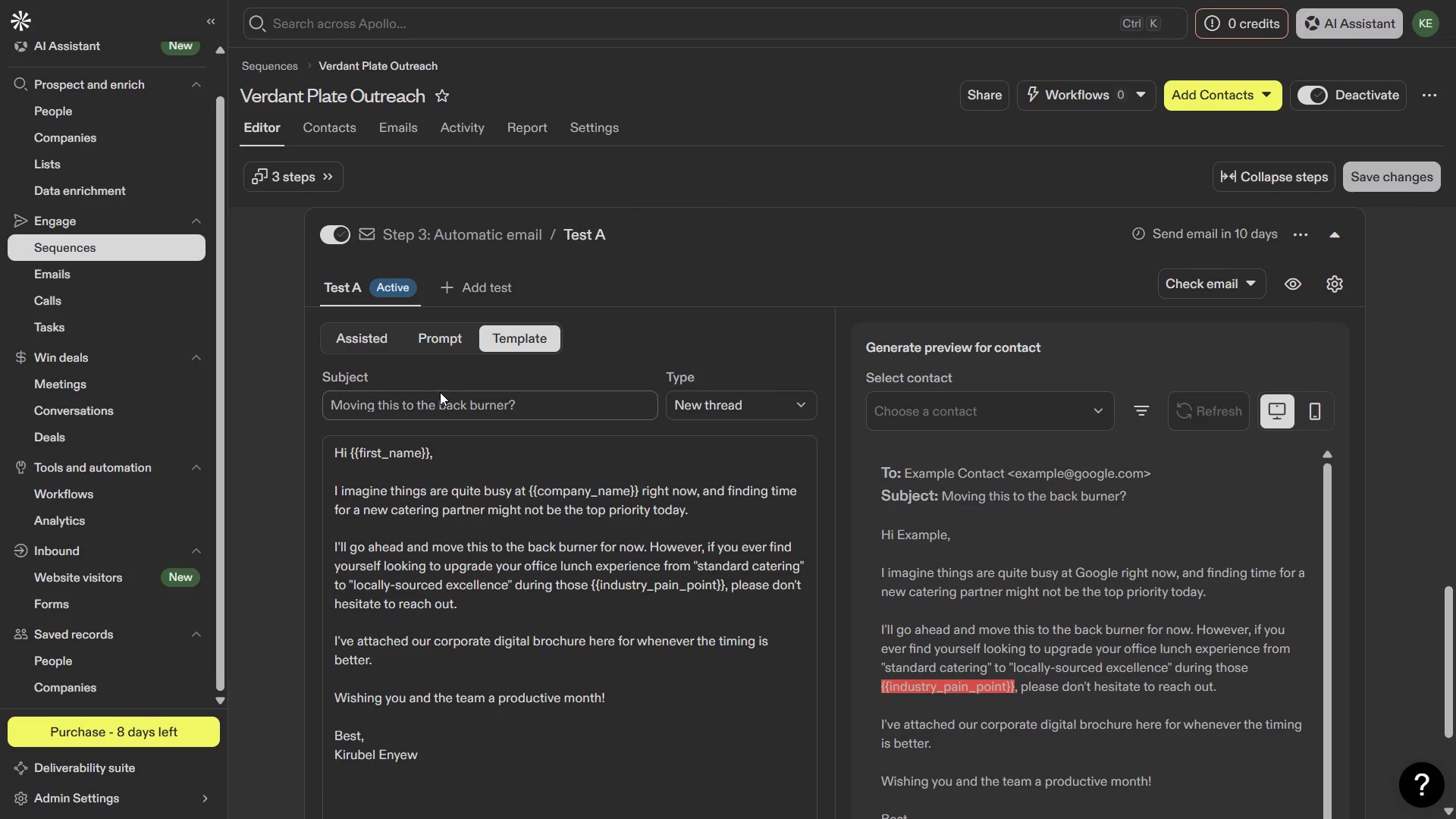 
key(PrintScreen)
 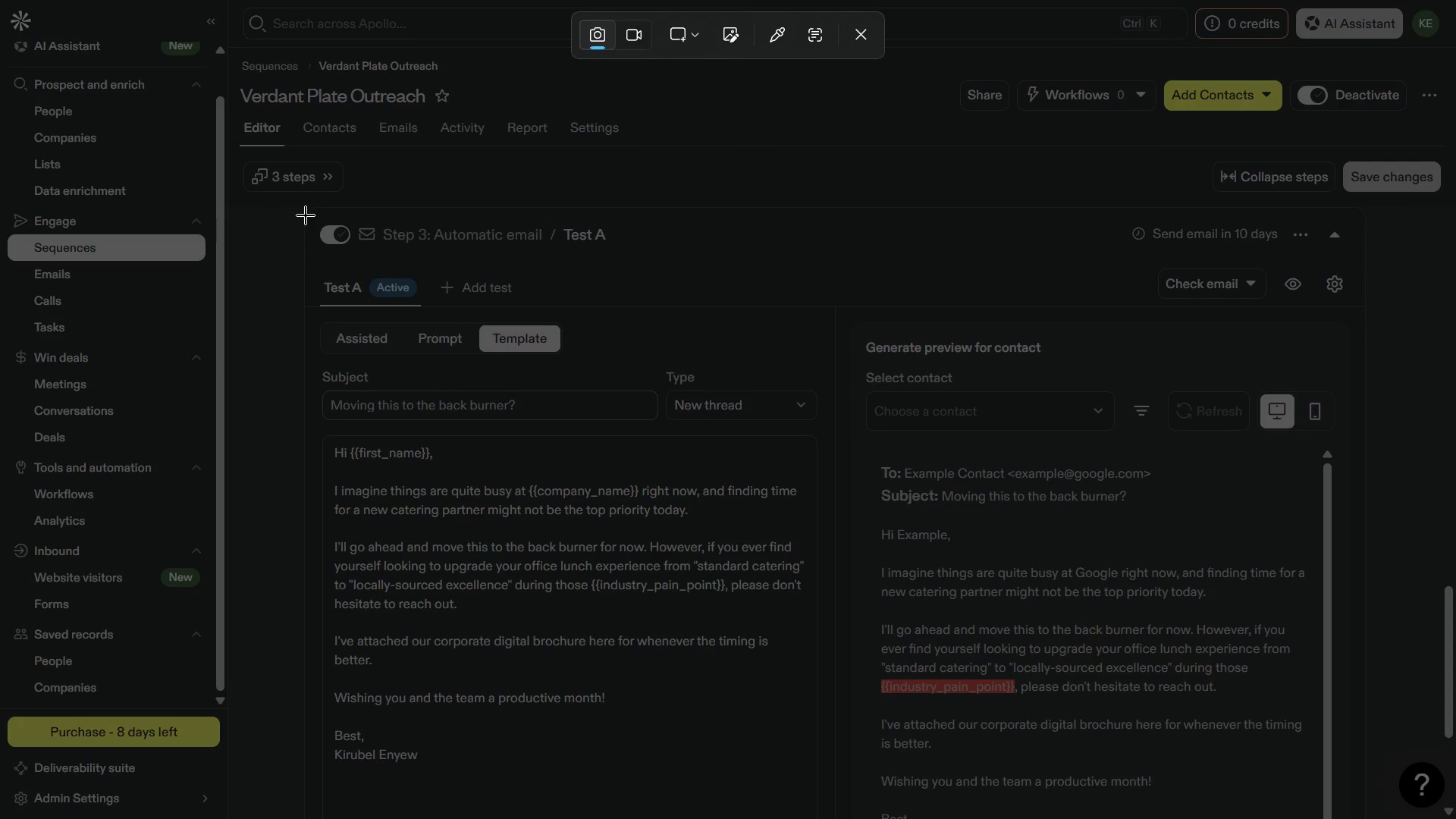 
left_click_drag(start_coordinate=[304, 210], to_coordinate=[833, 816])
 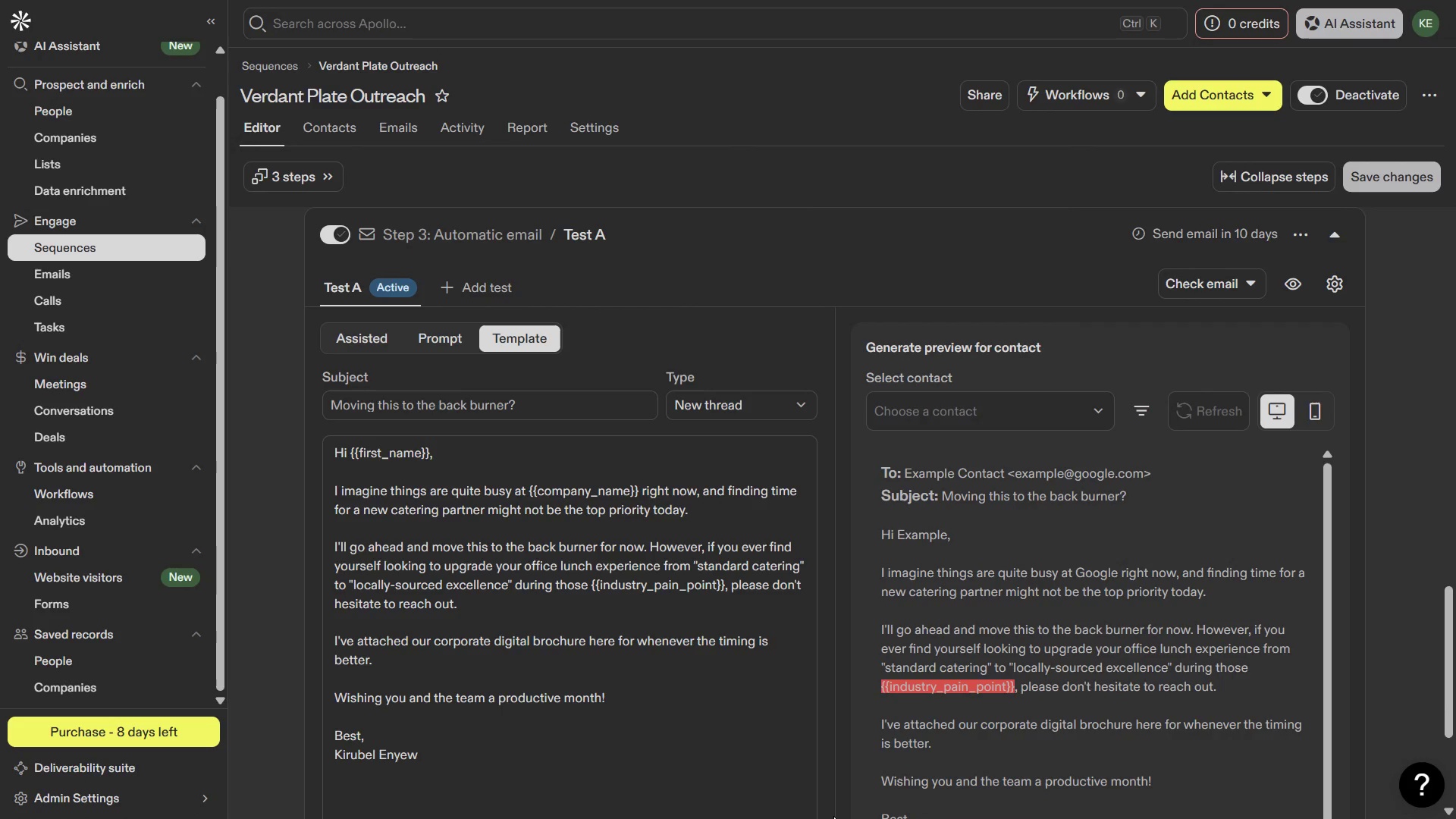 
key(Meta+MetaLeft)
 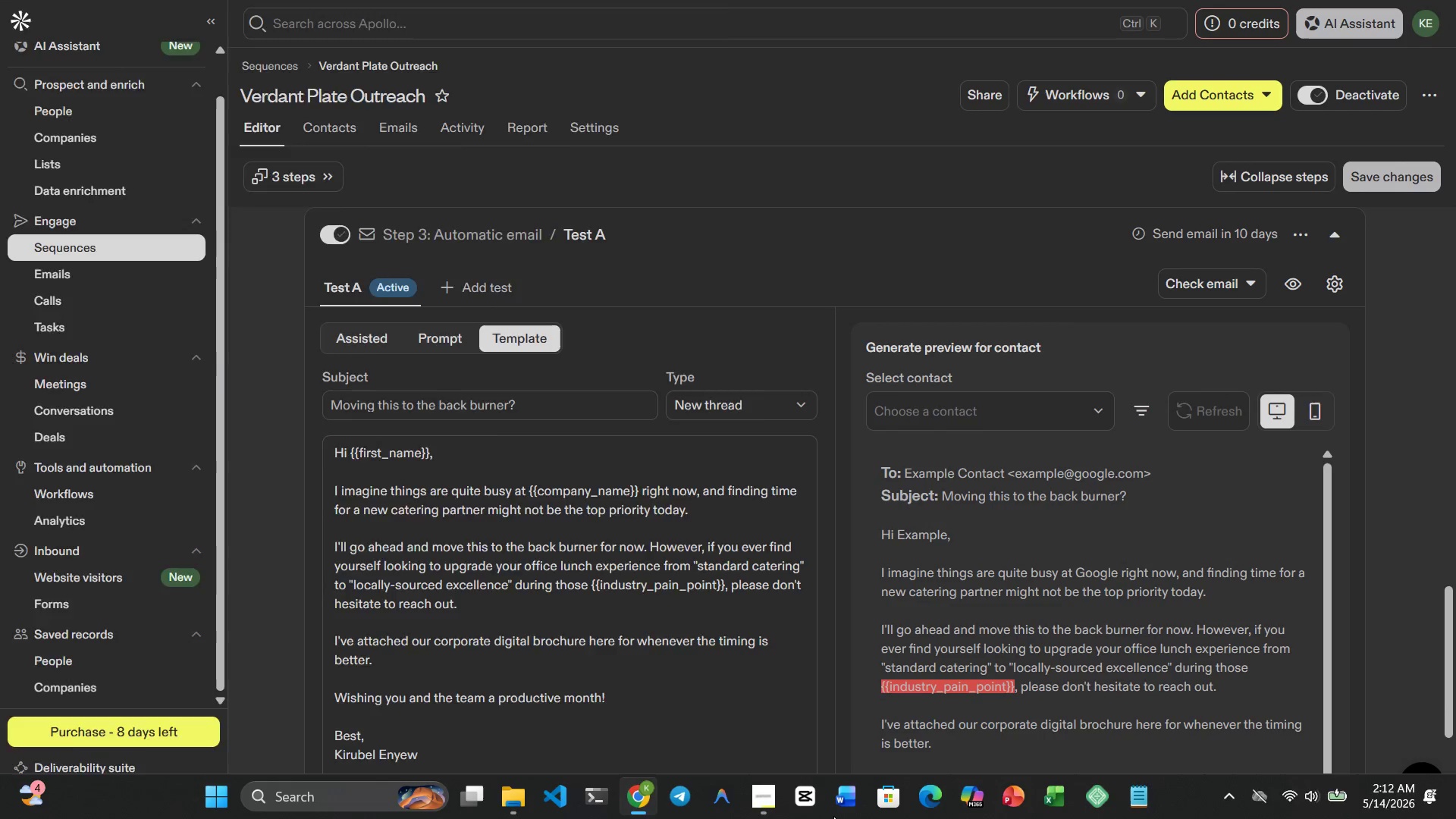 
key(Meta+1)
 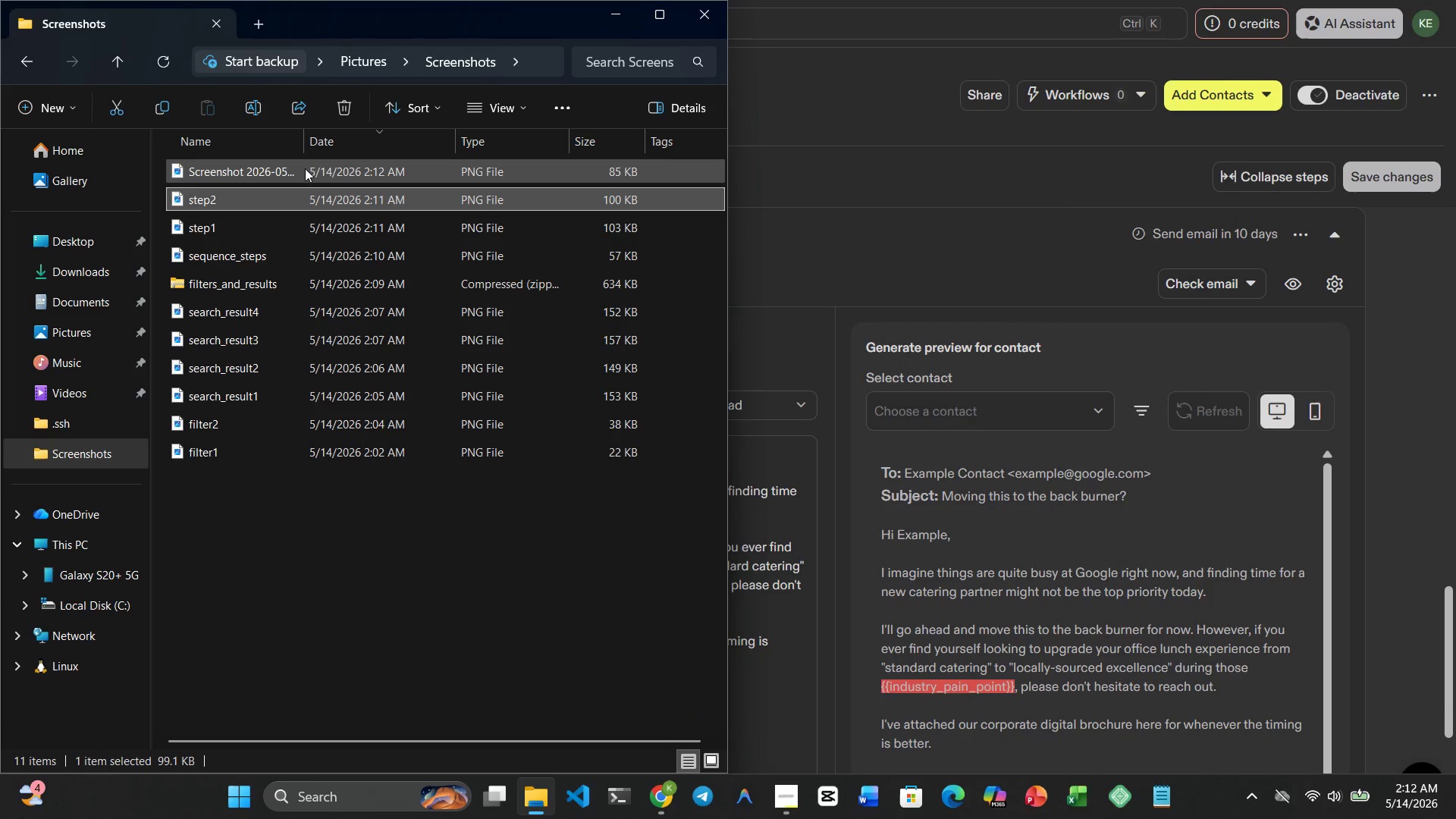 
left_click([296, 155])
 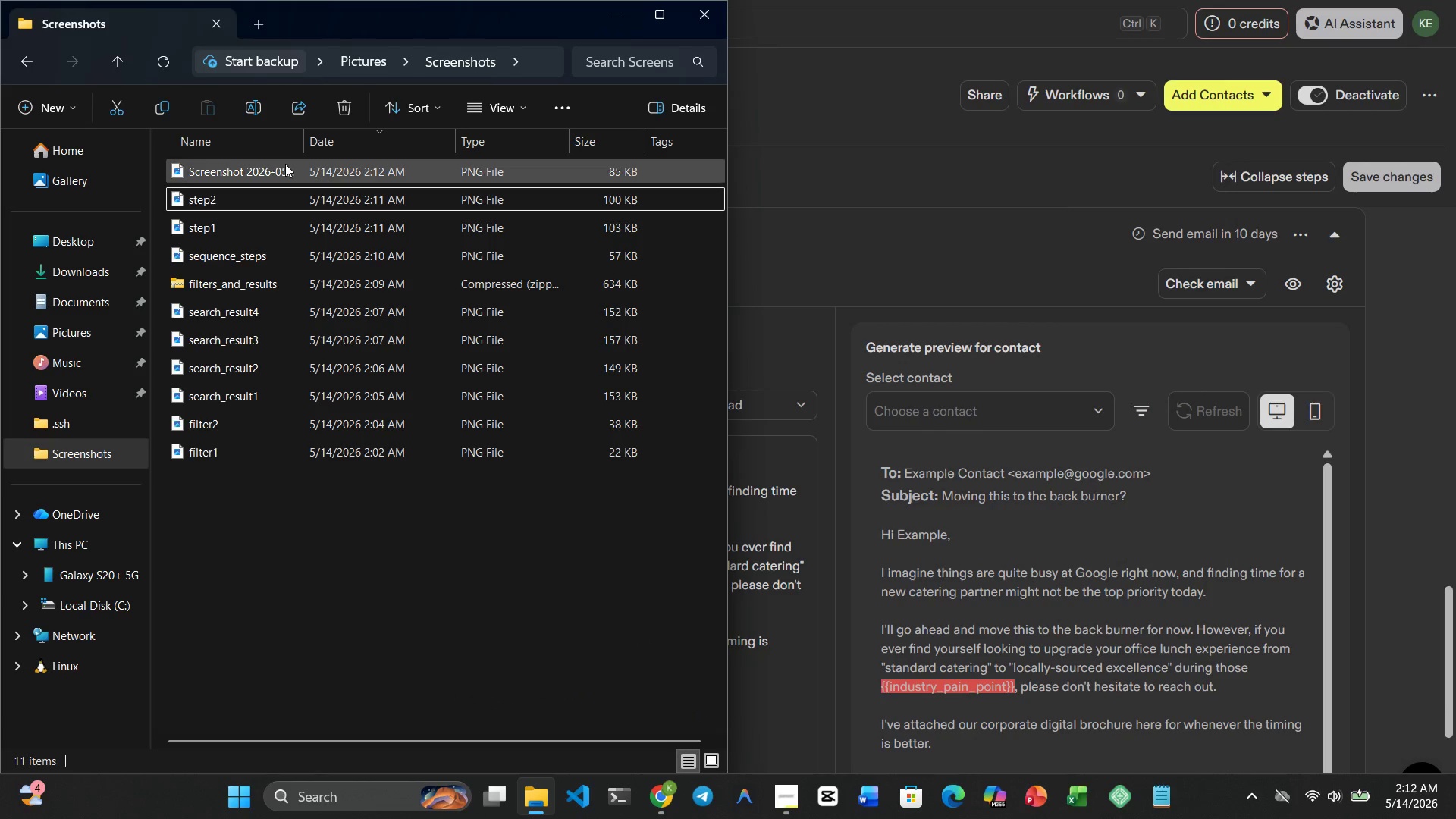 
left_click([283, 167])
 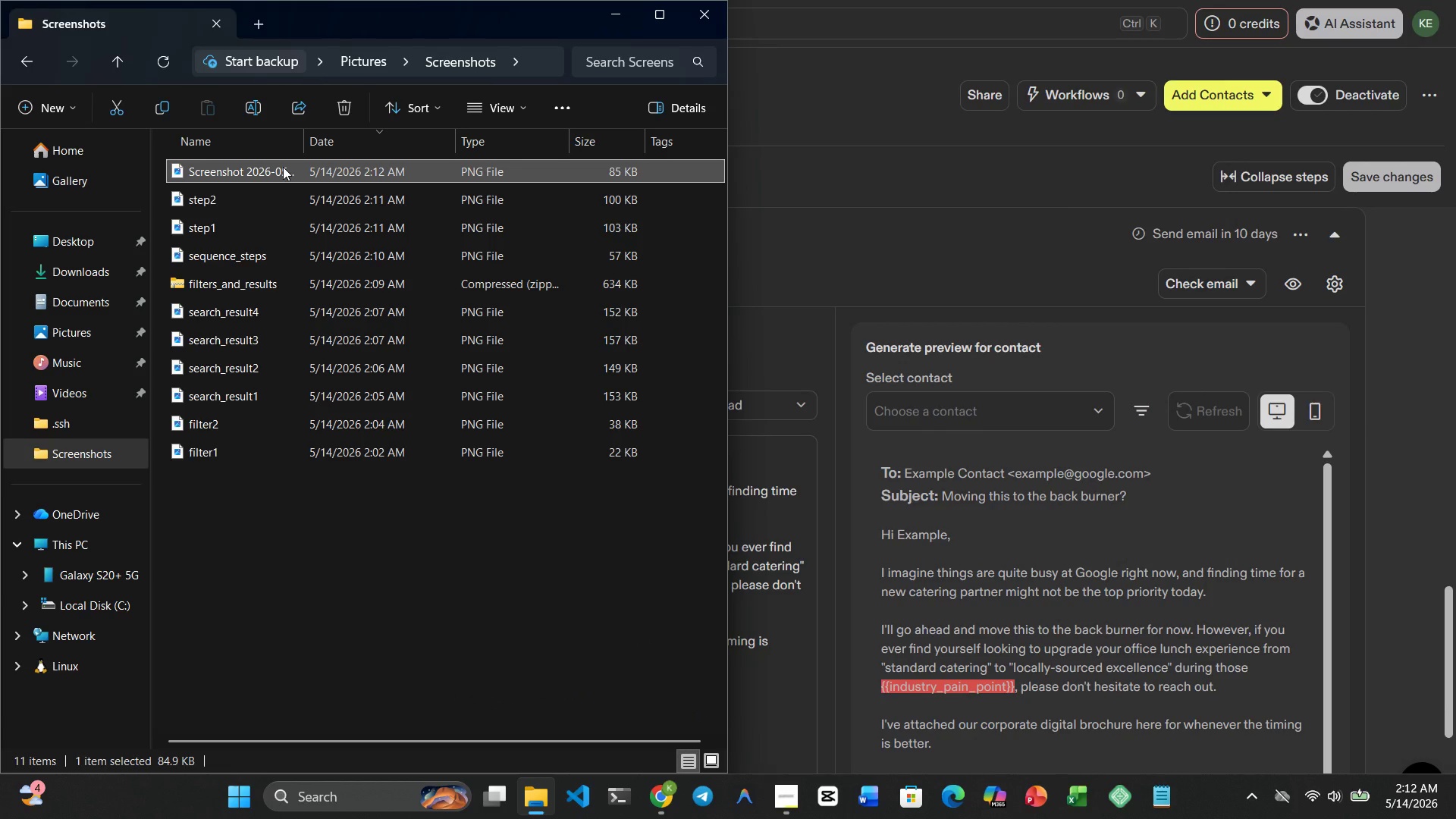 
right_click([283, 167])
 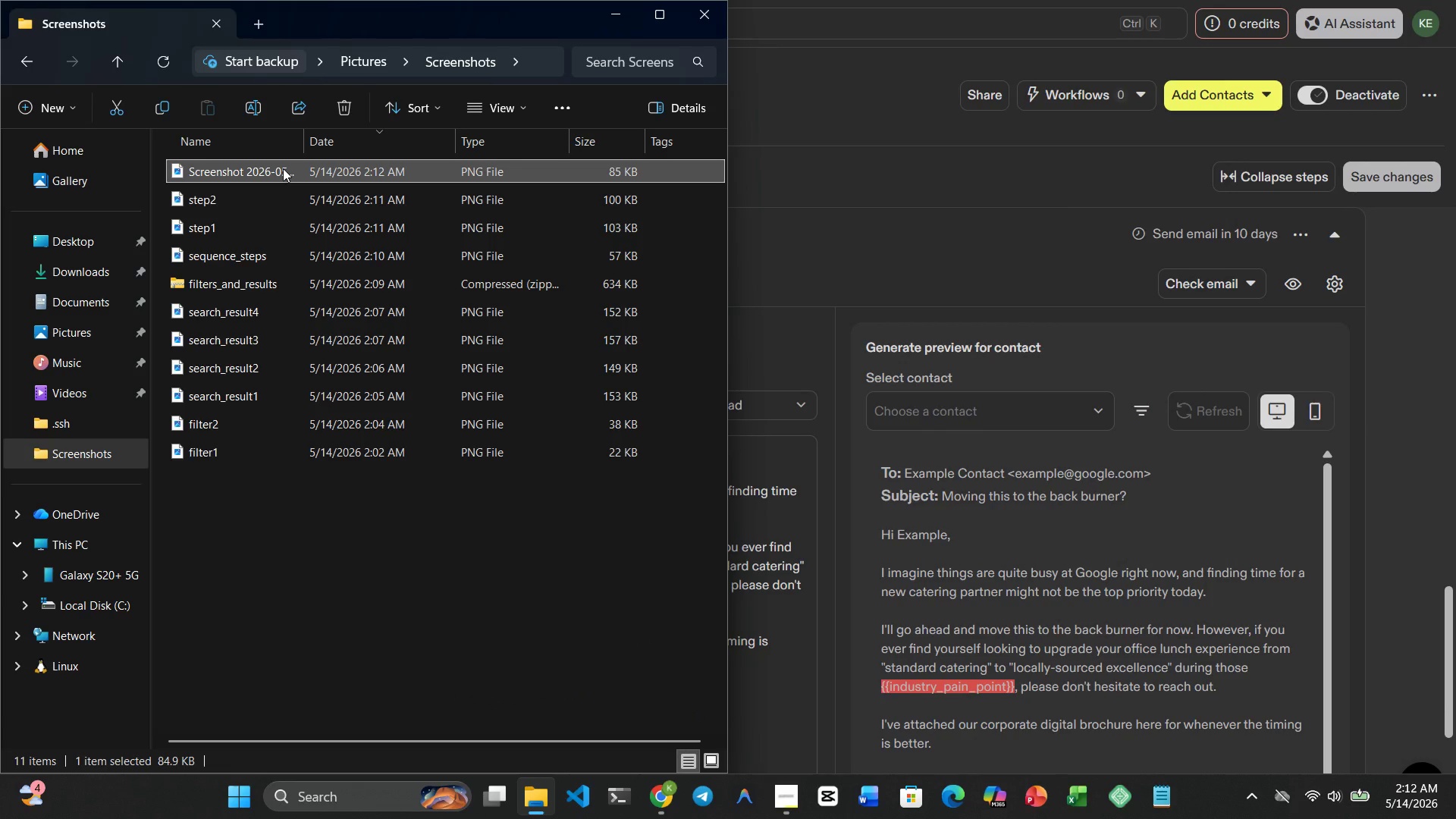 
right_click([283, 168])
 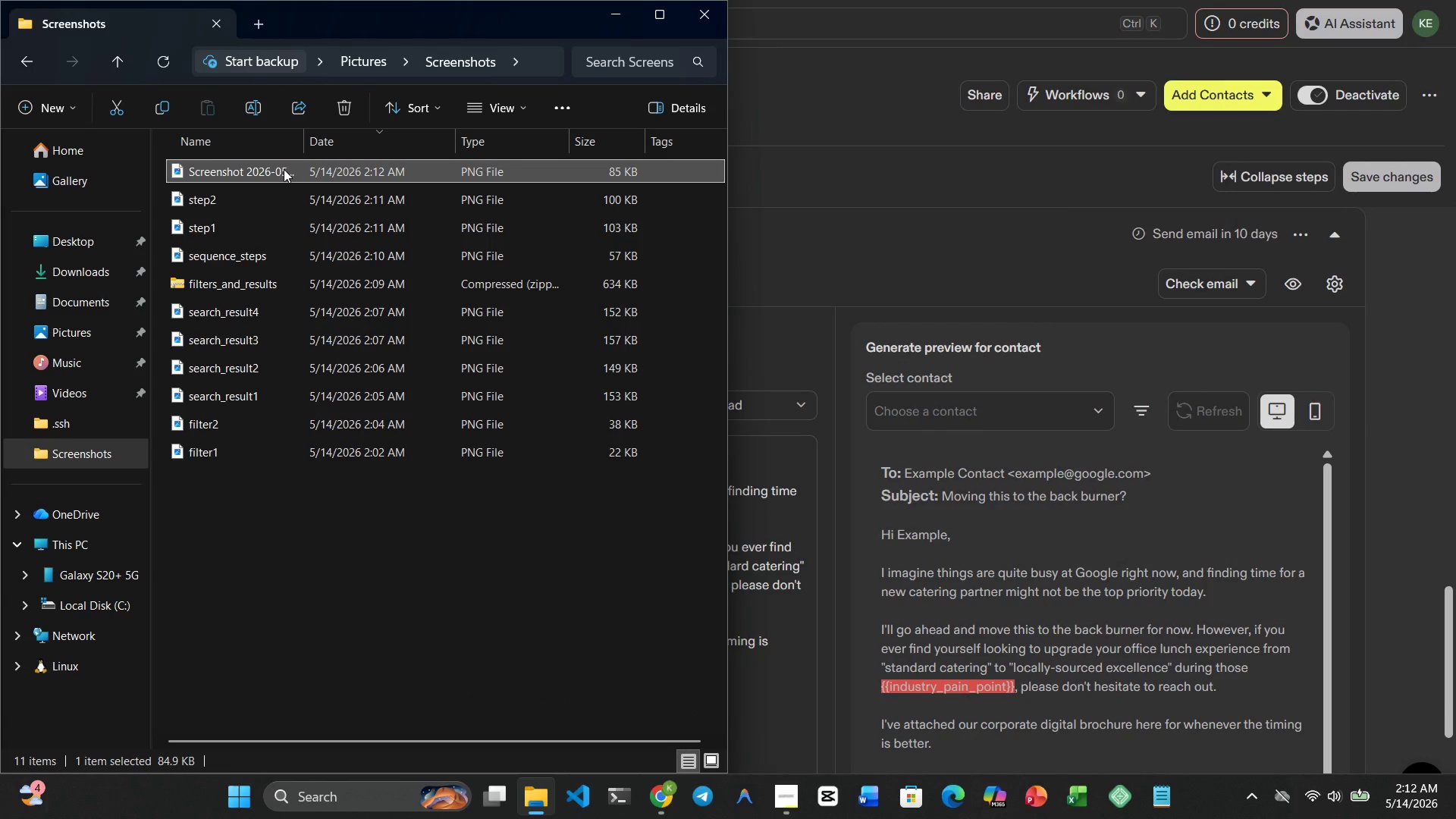 
right_click([284, 169])
 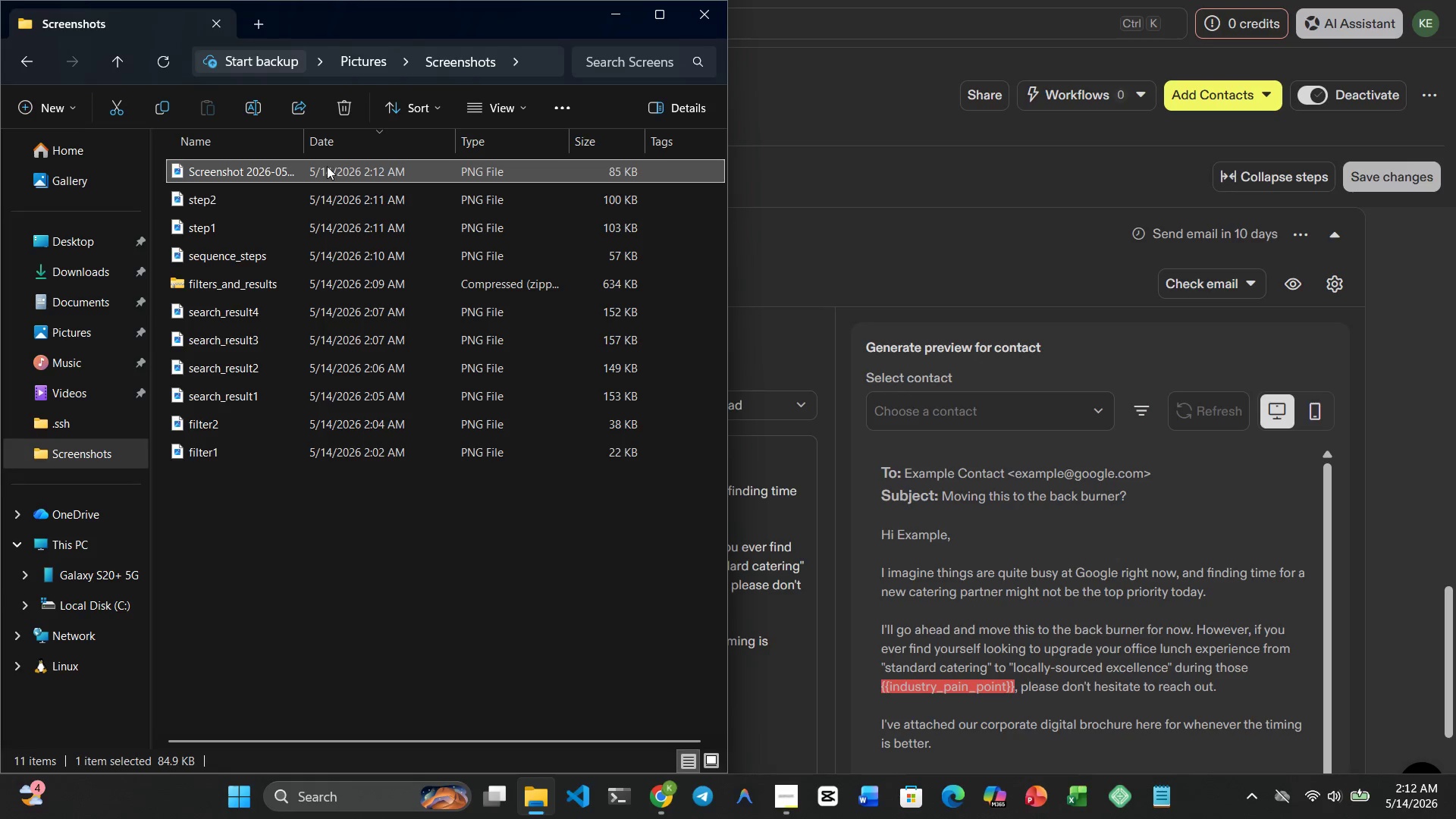 
left_click([328, 166])
 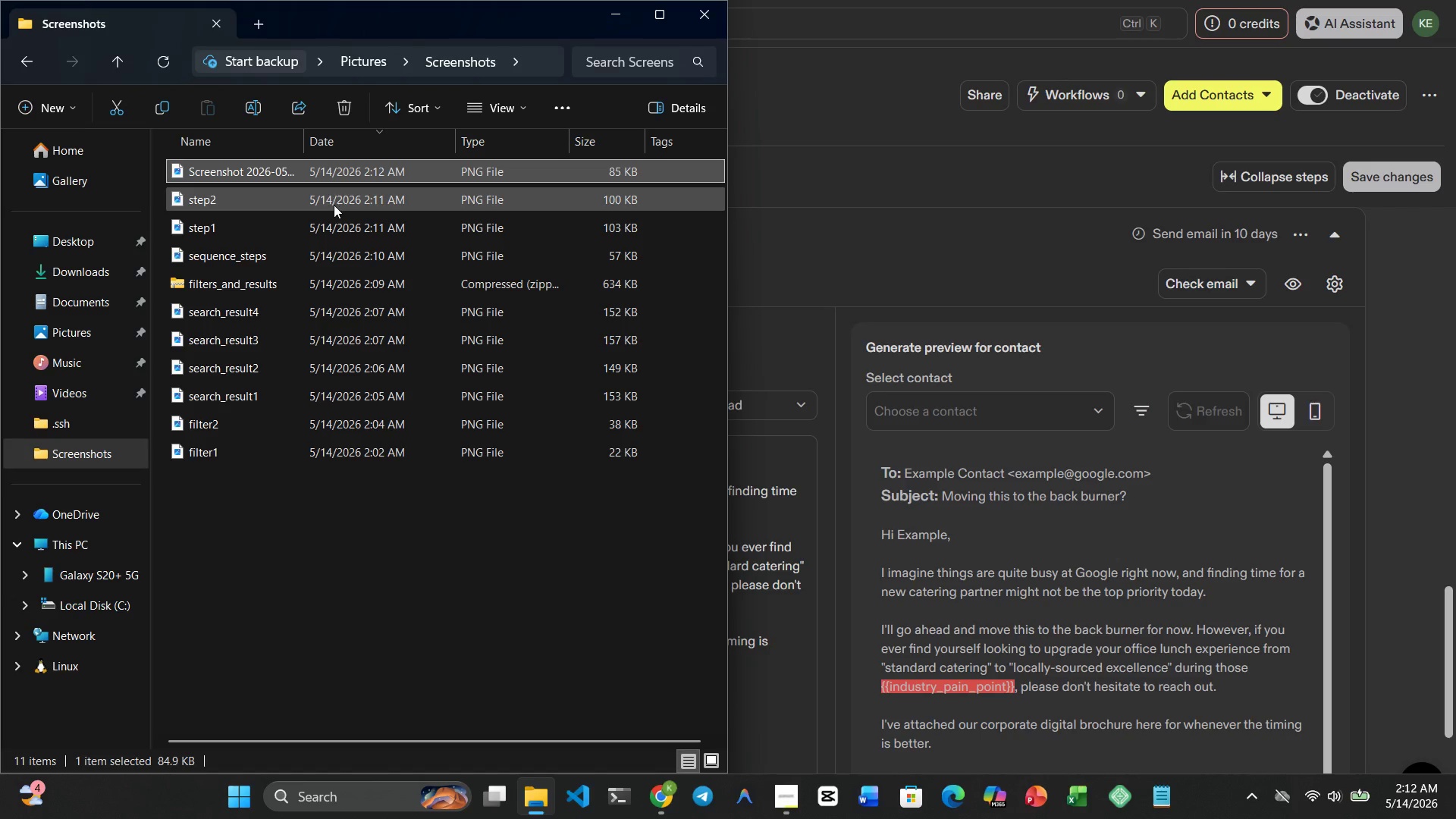 
left_click([334, 205])
 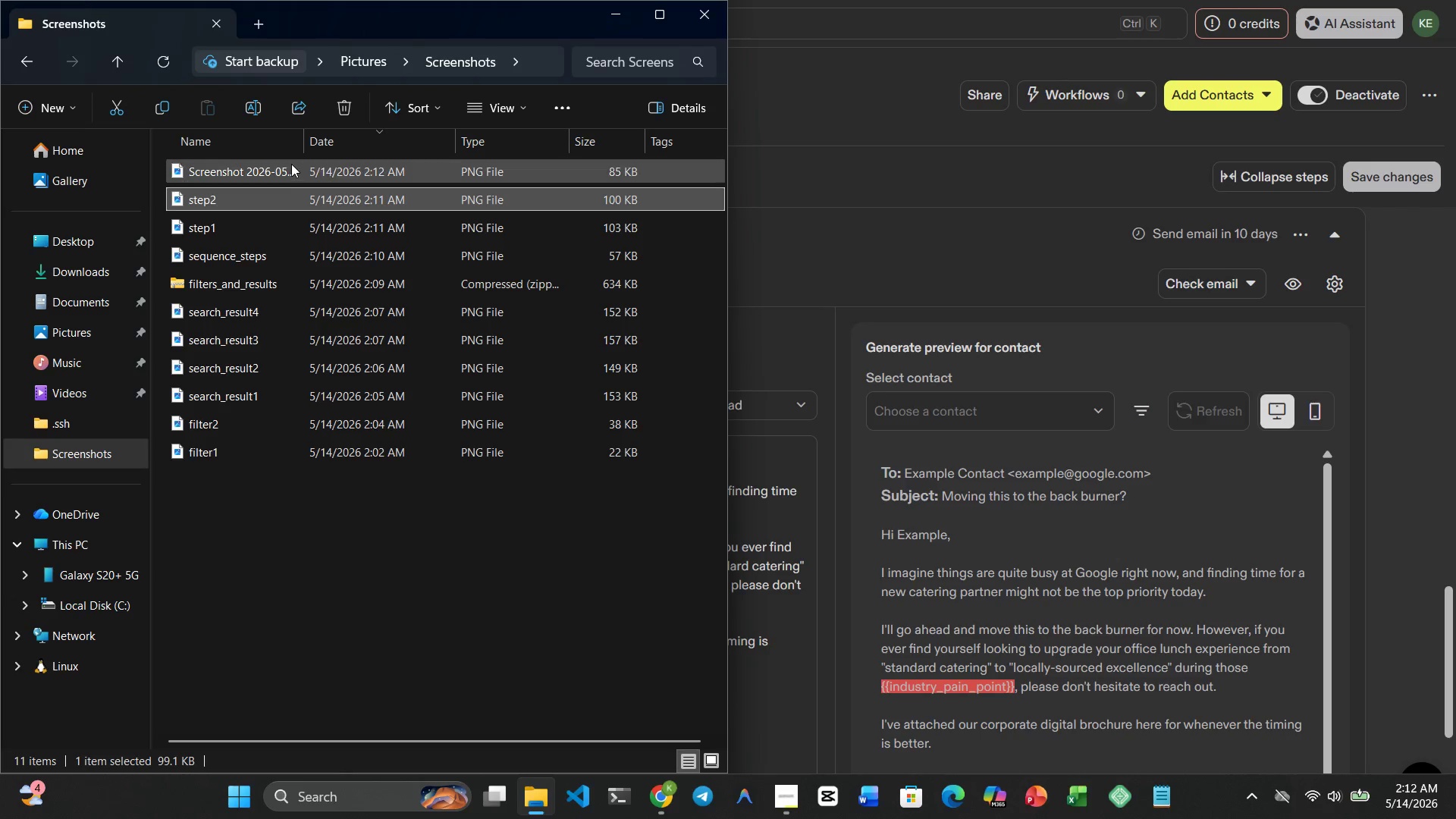 
left_click([291, 164])
 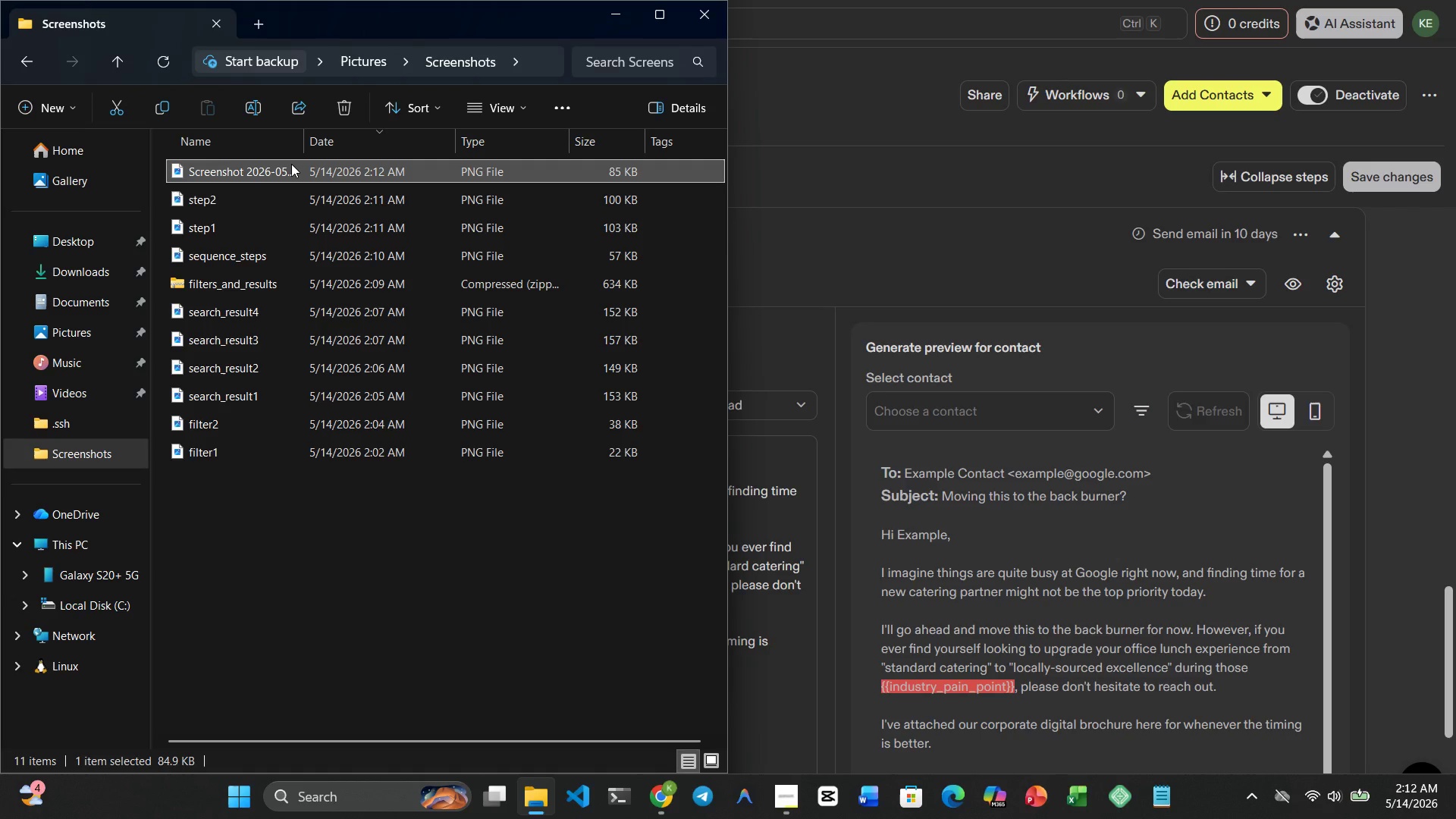 
right_click([291, 164])
 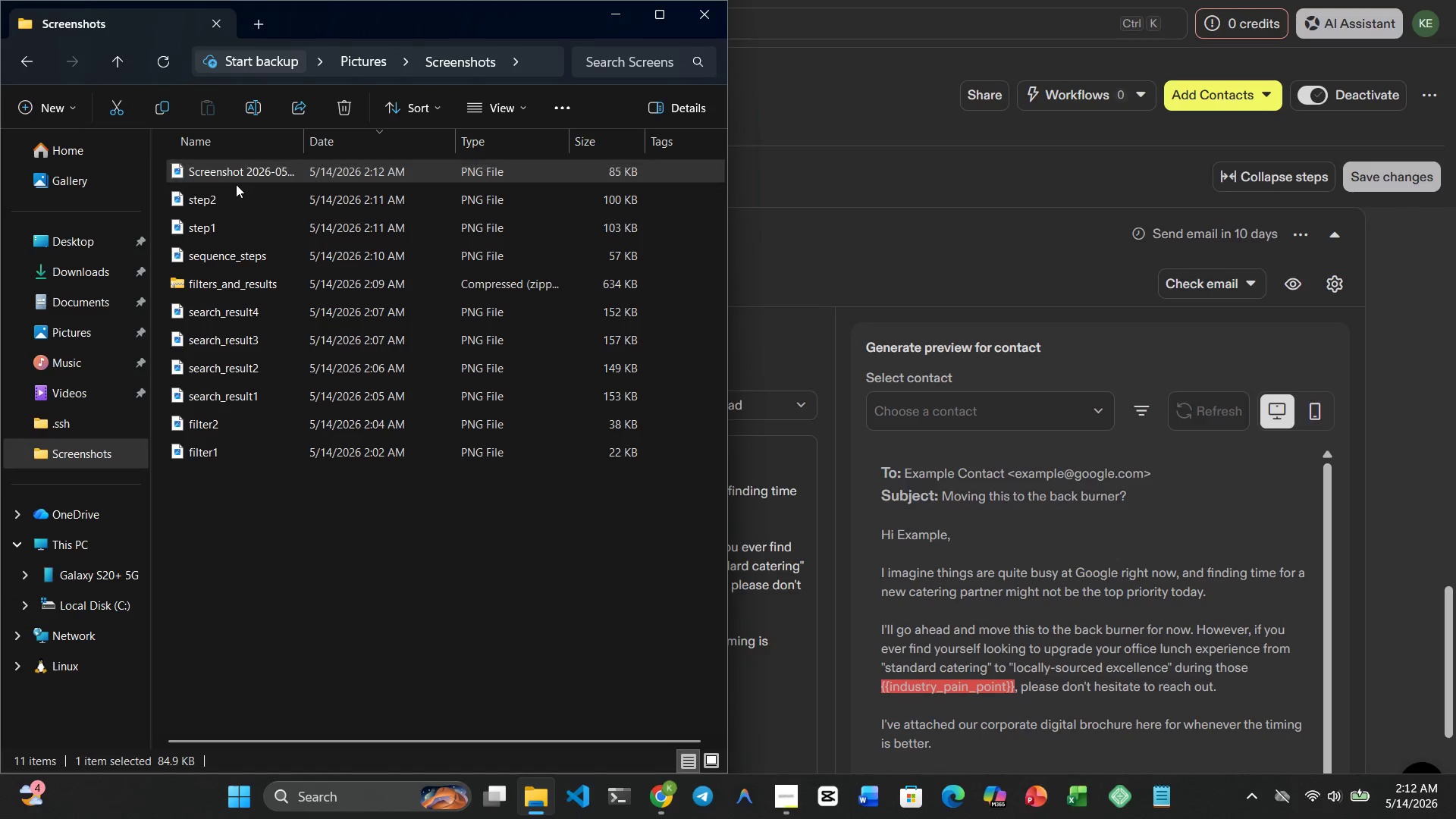 
left_click([231, 185])
 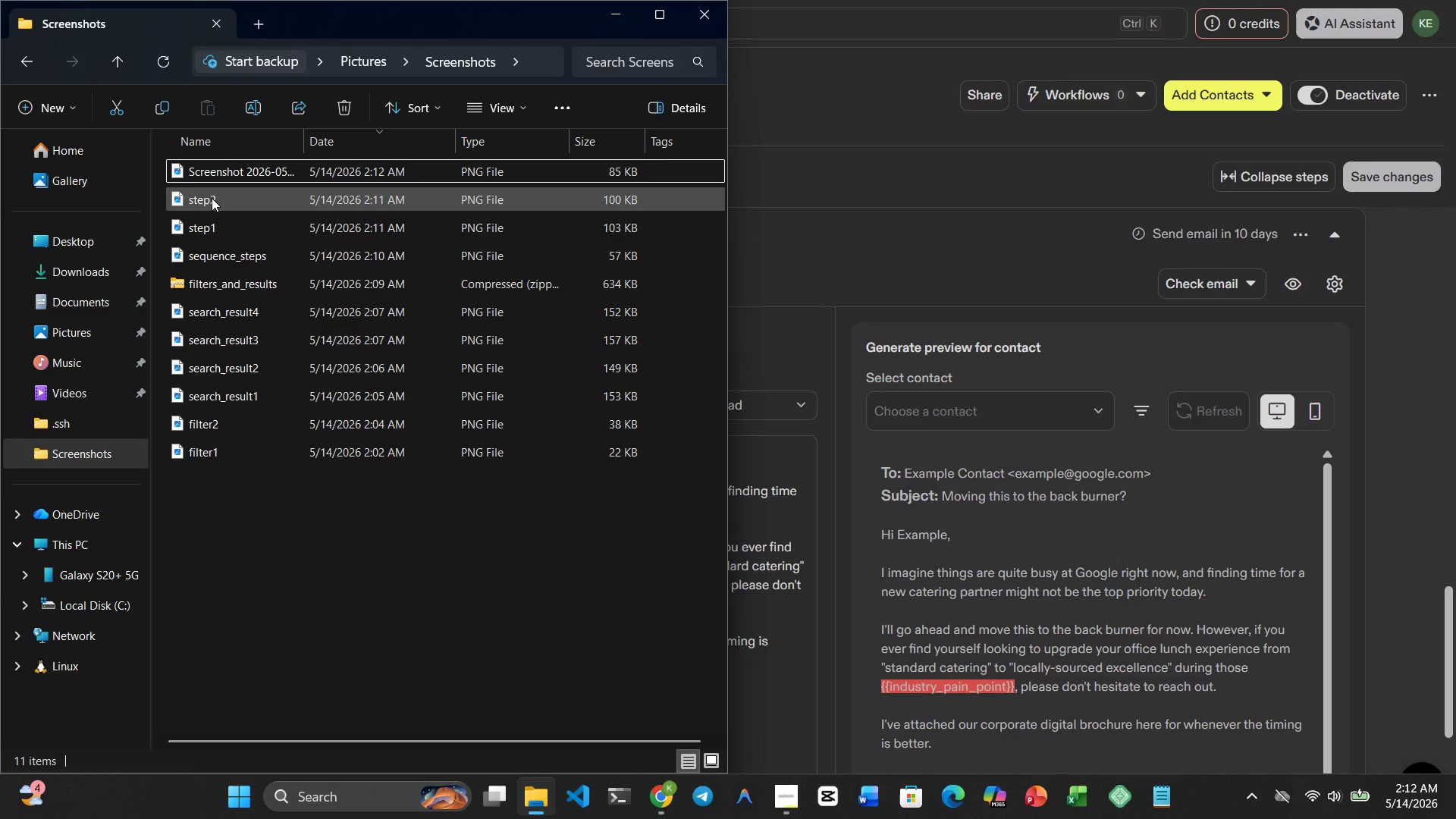 
left_click([212, 198])
 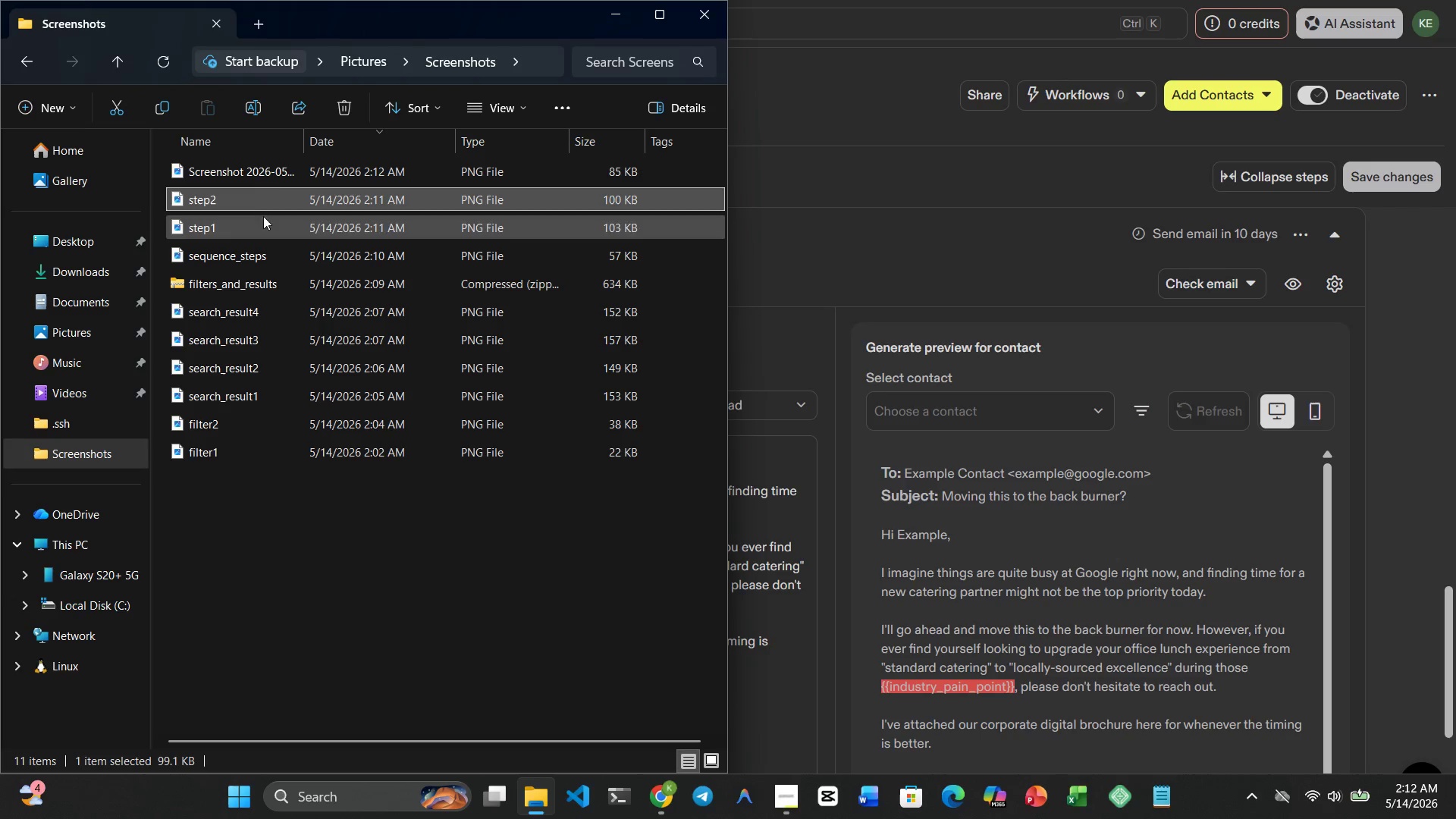 
left_click([281, 172])
 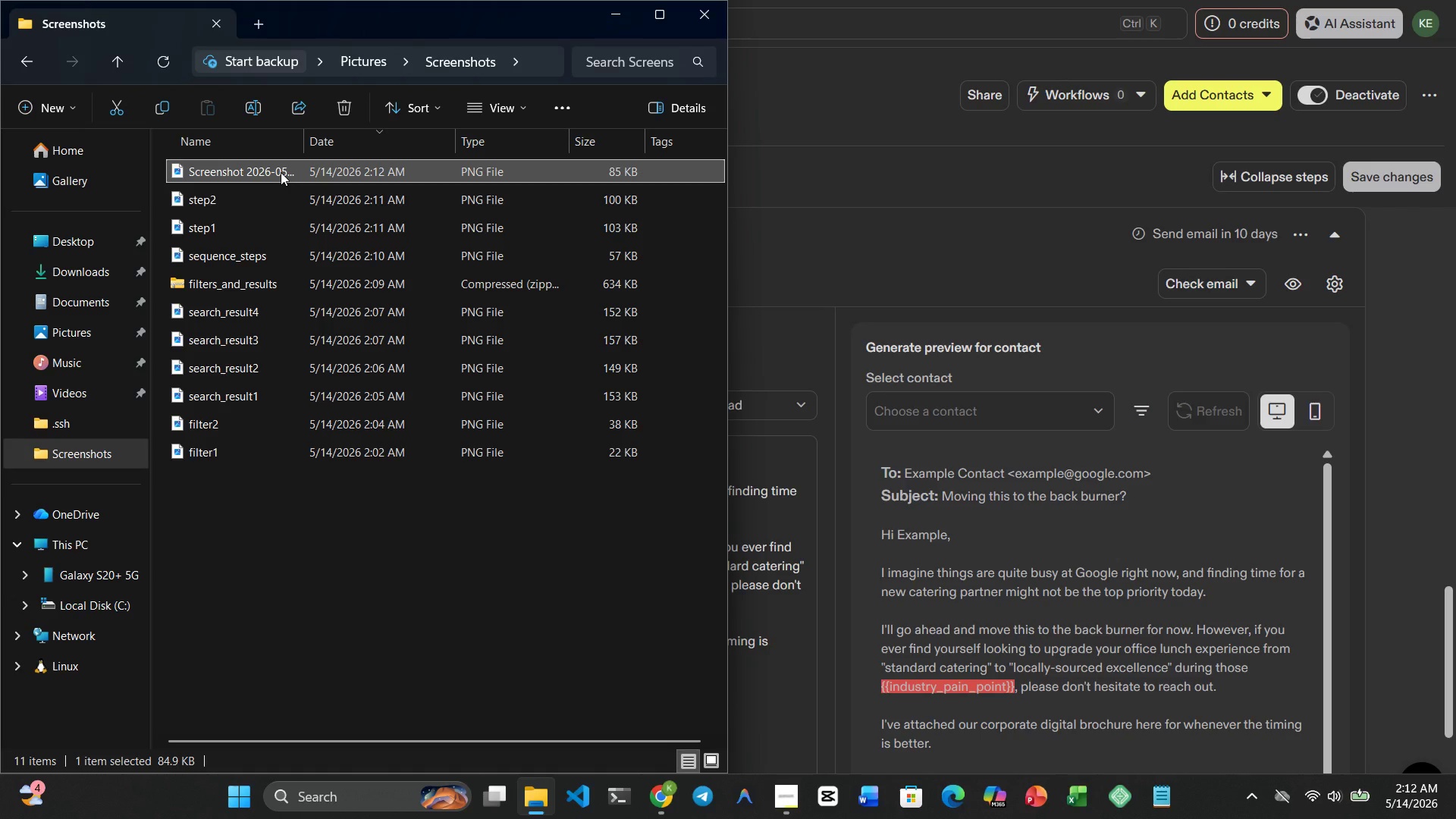 
right_click([281, 172])
 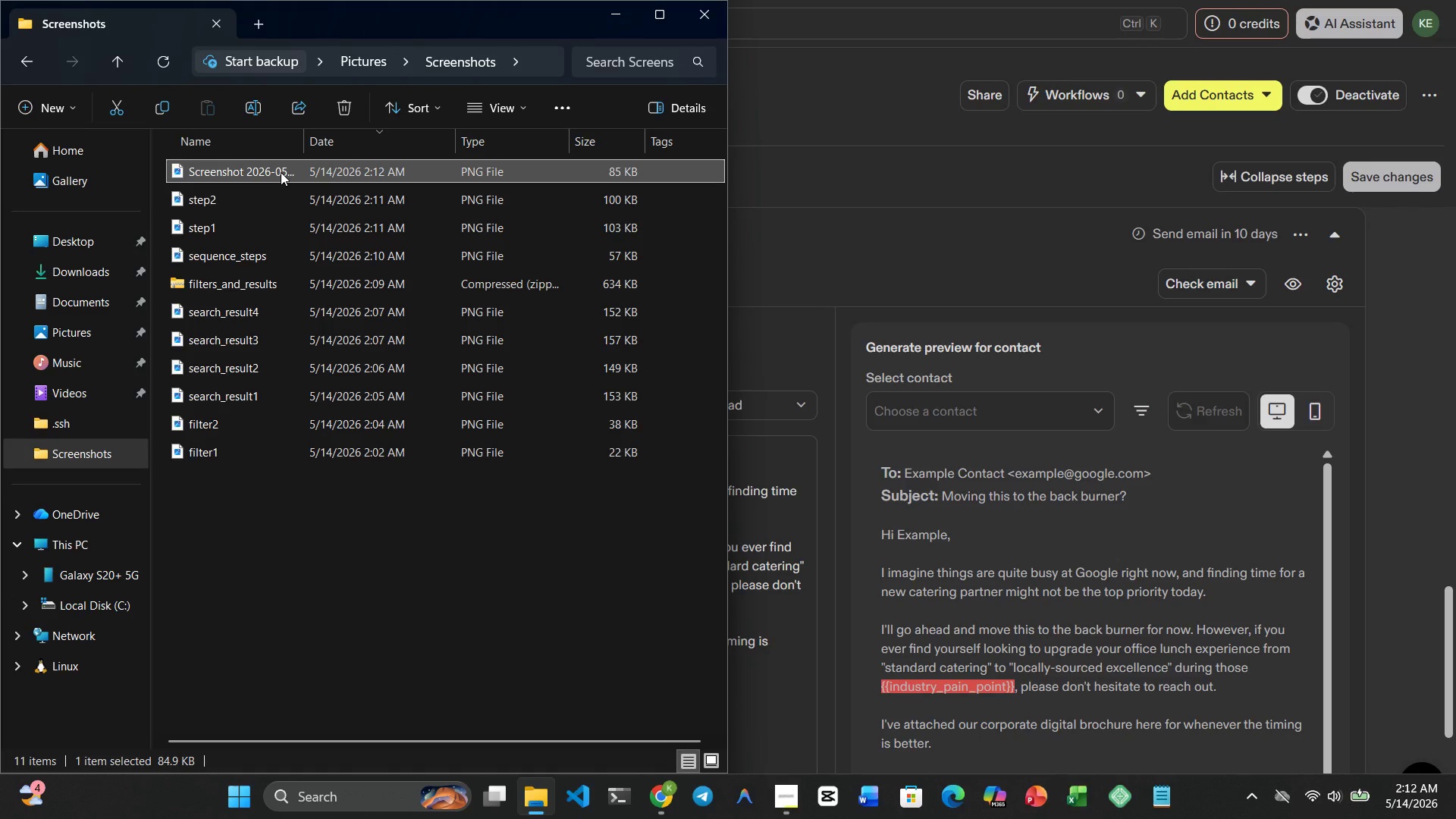 
left_click([402, 340])
 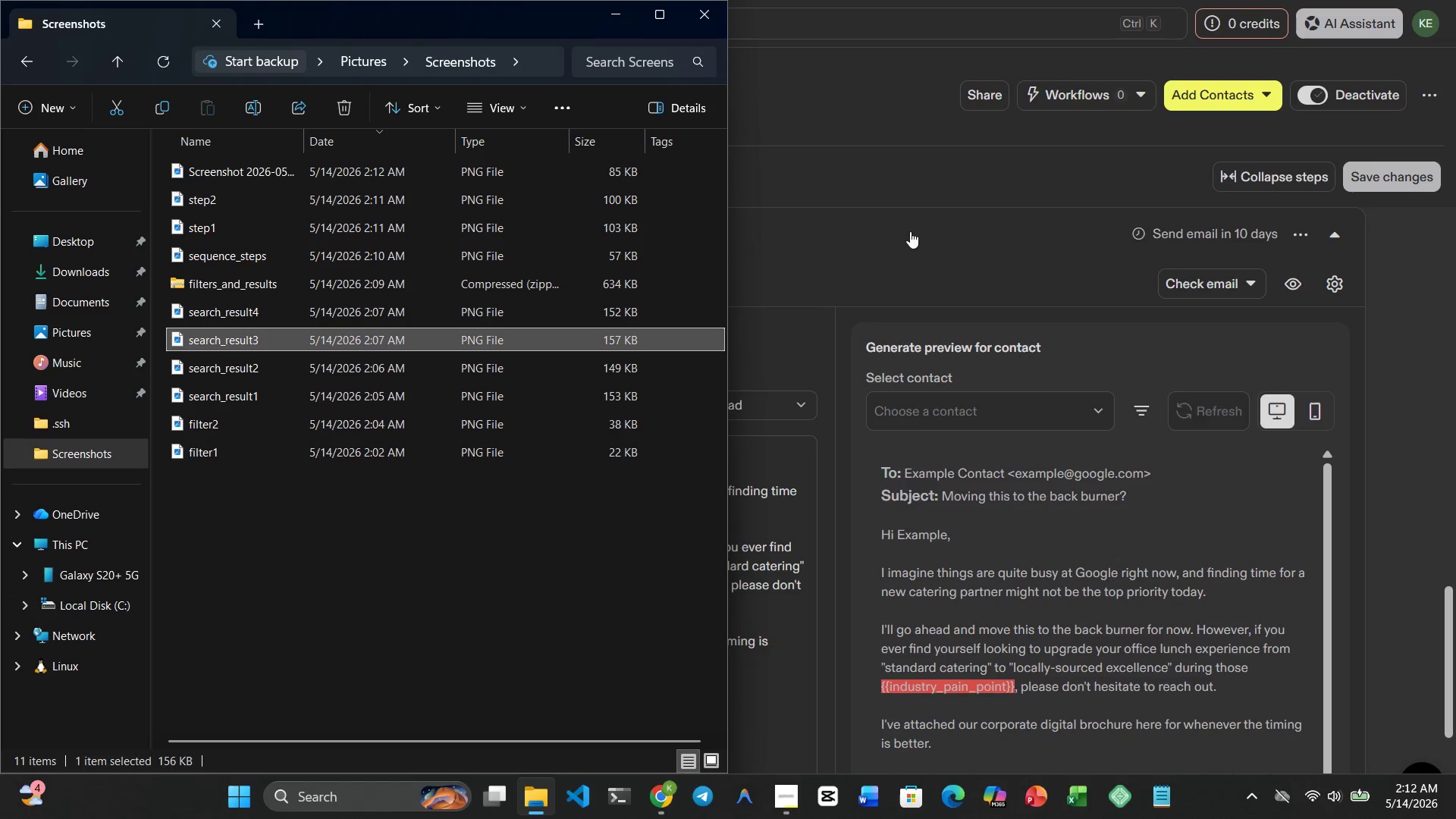 
left_click([906, 246])
 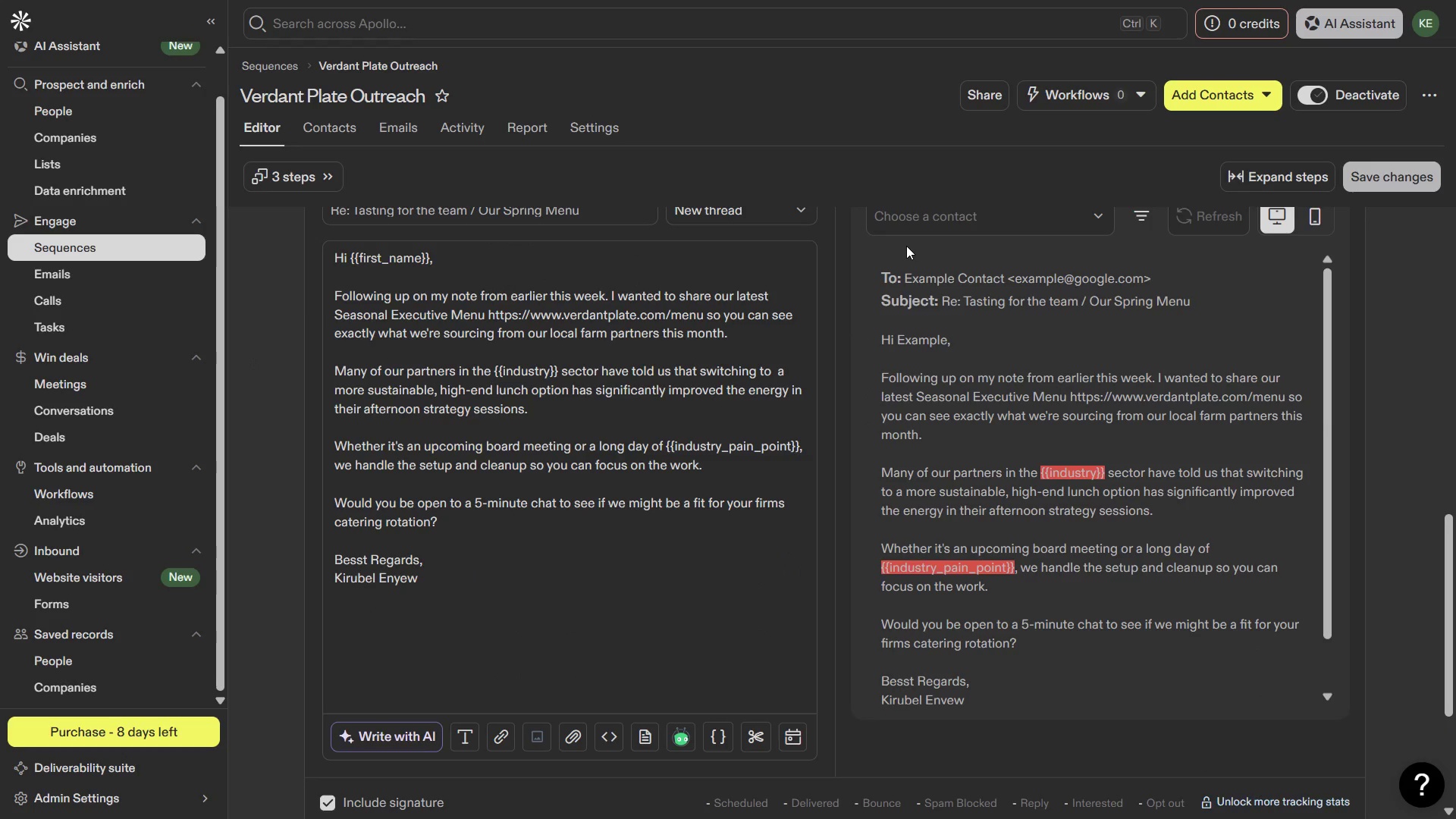 
key(Meta+MetaLeft)
 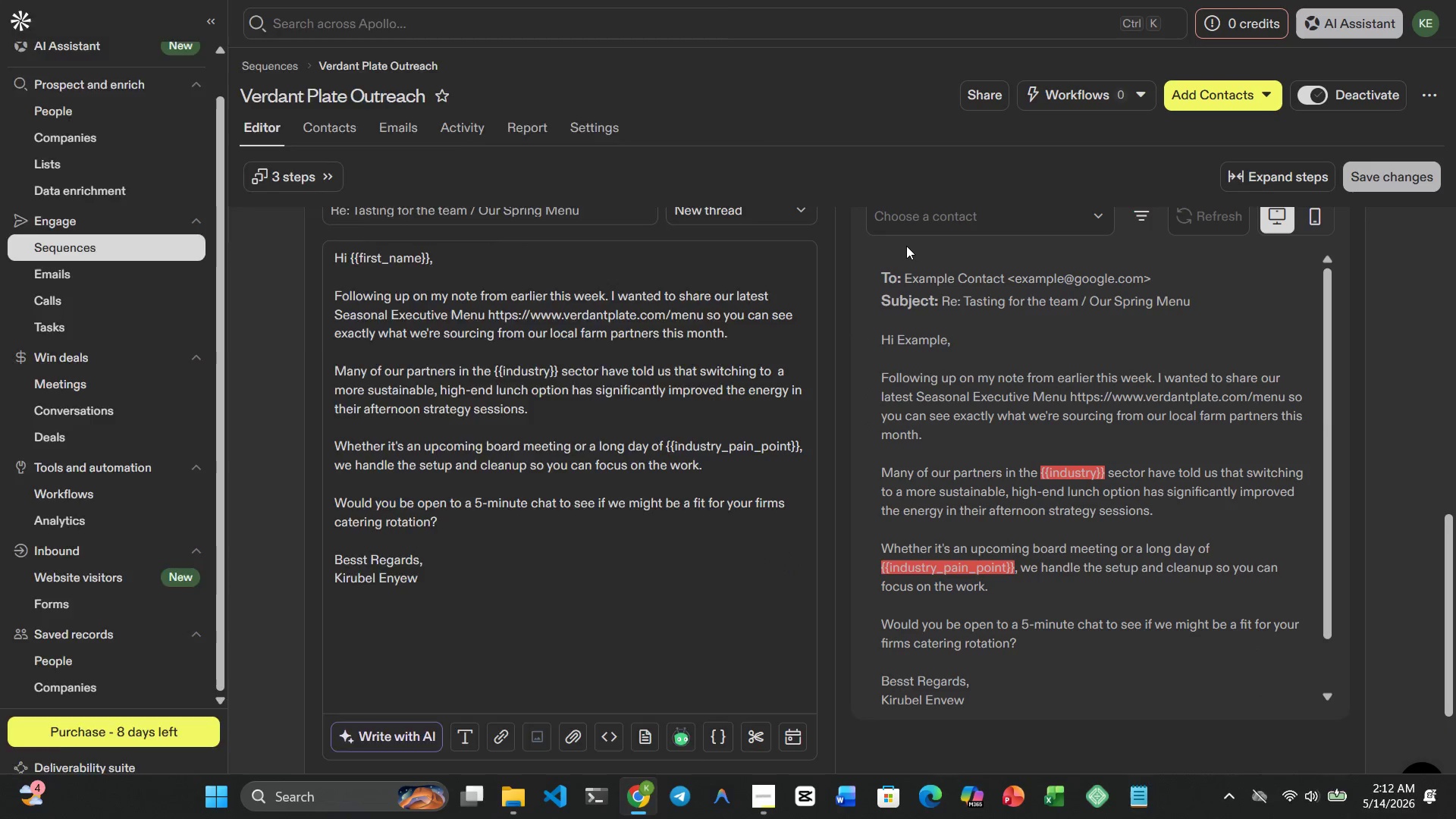 
key(Meta+1)
 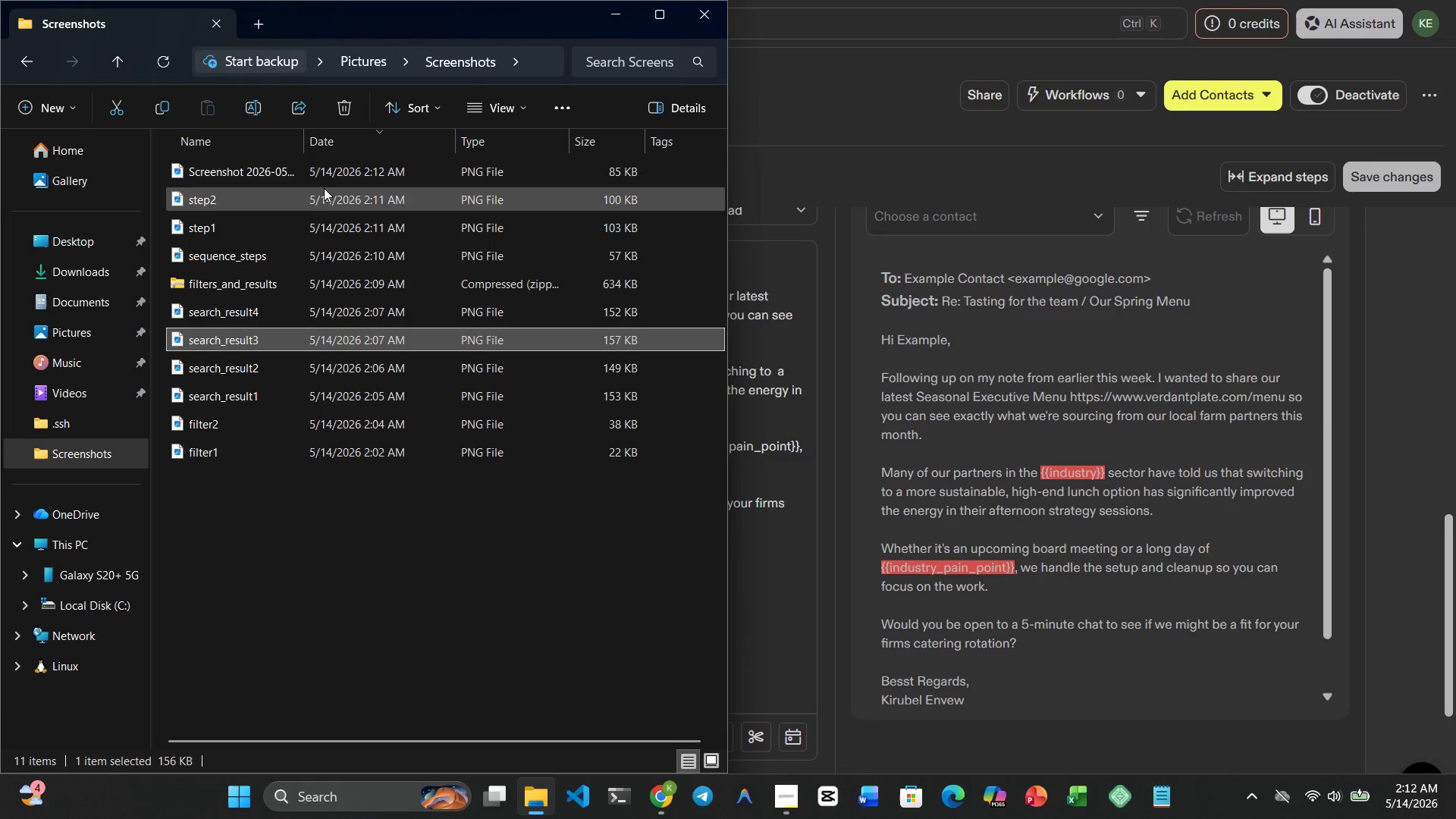 
left_click([310, 168])
 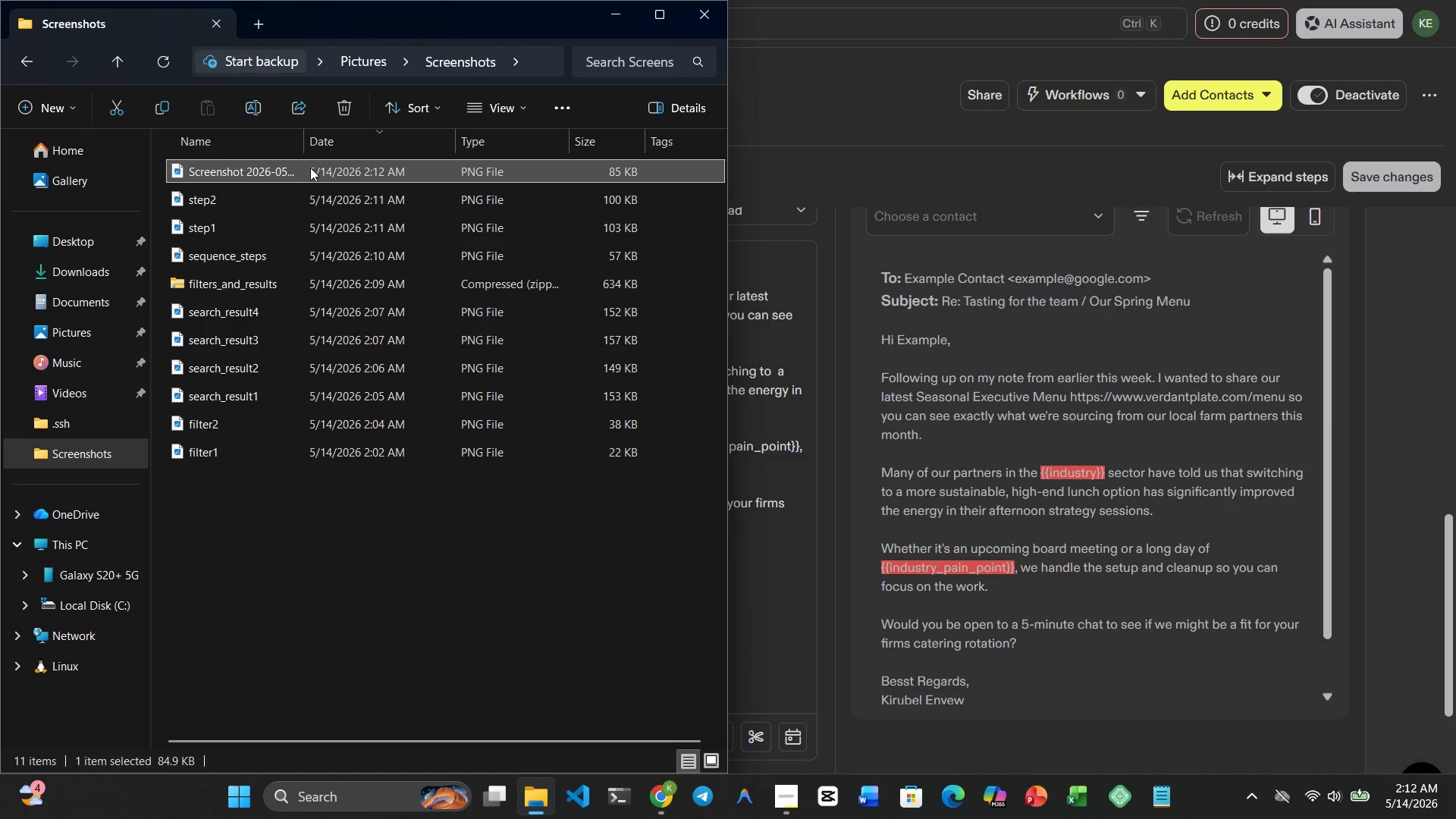 
right_click([310, 168])
 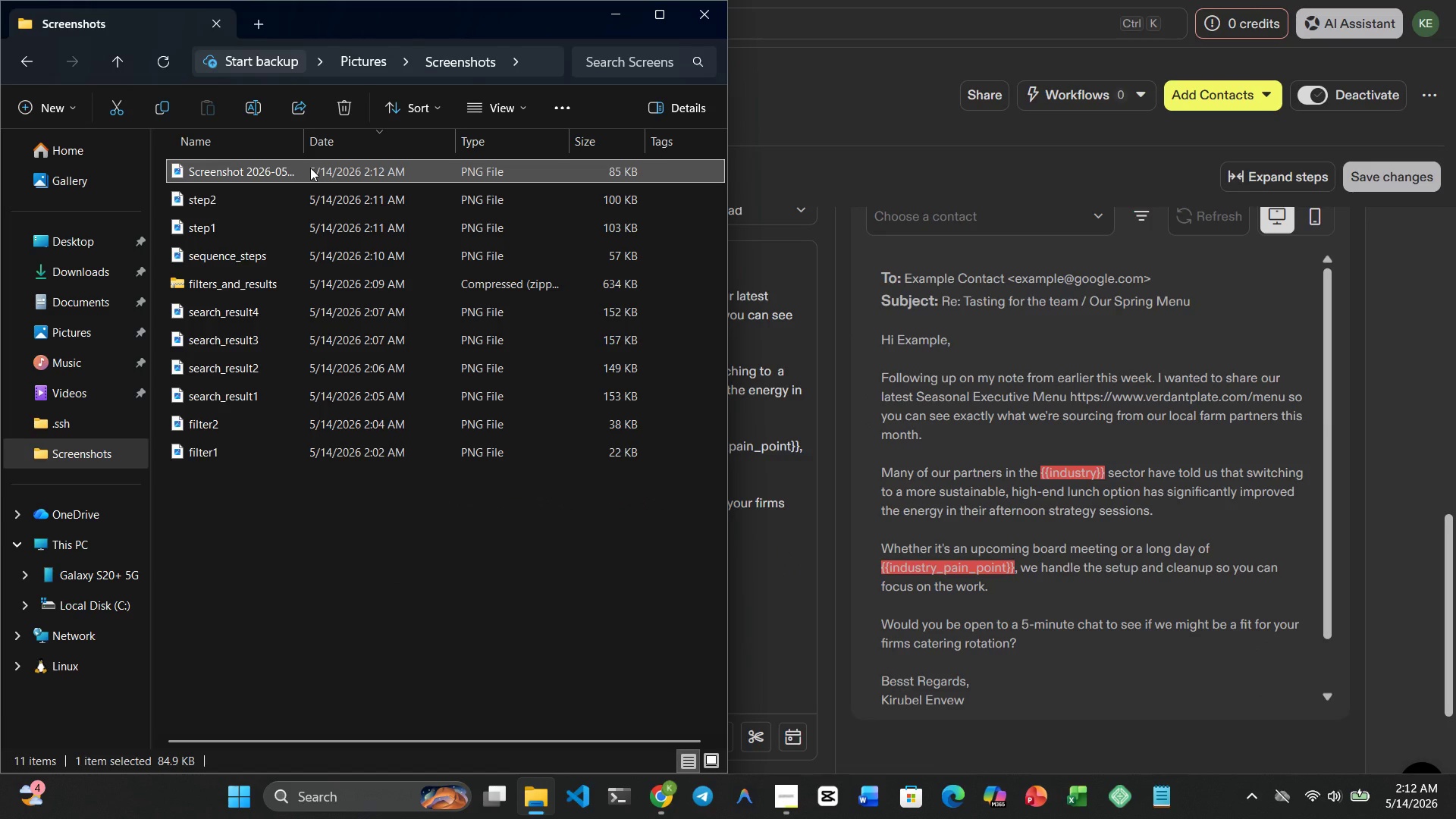 
double_click([310, 168])
 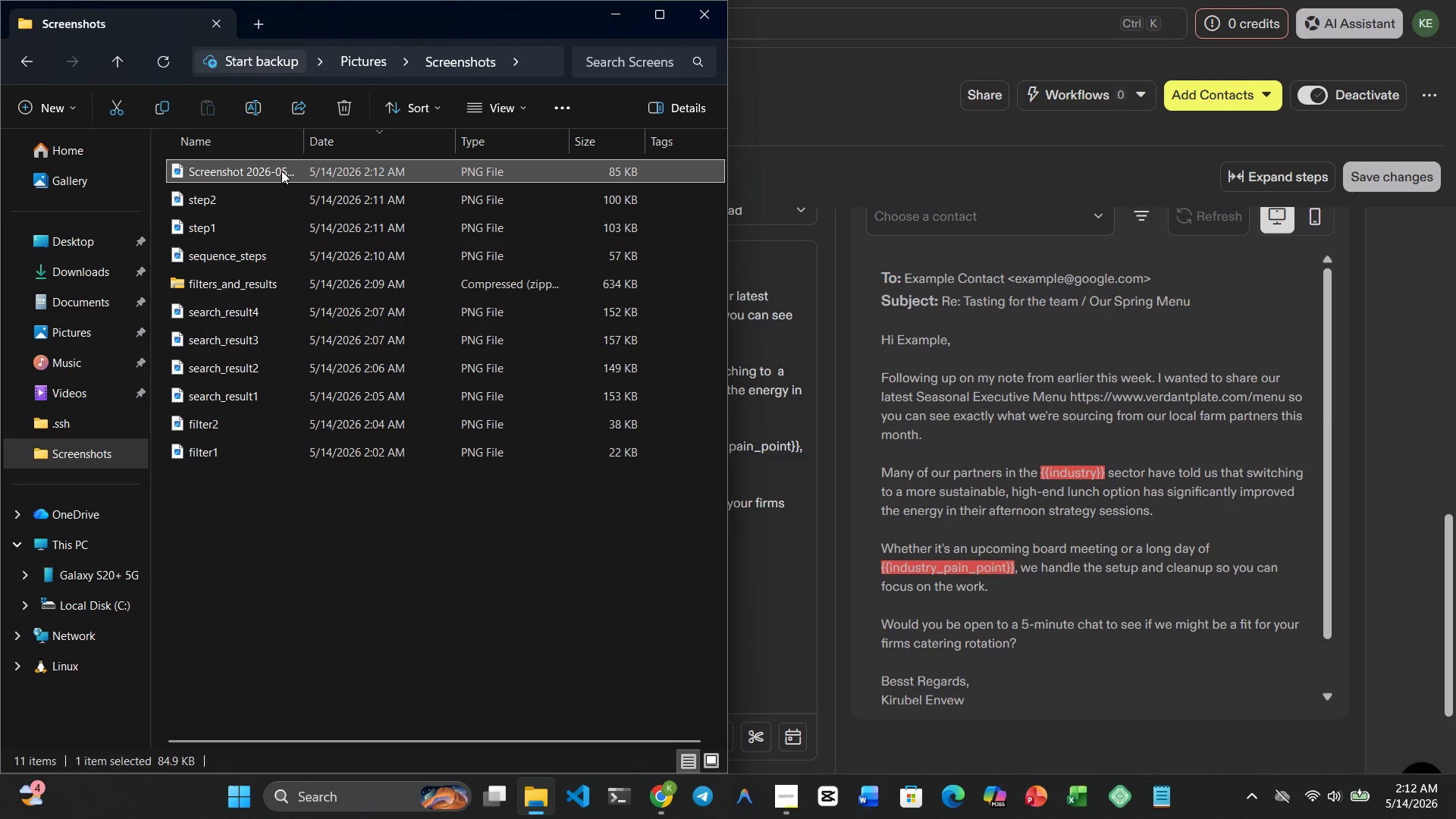 
double_click([281, 171])
 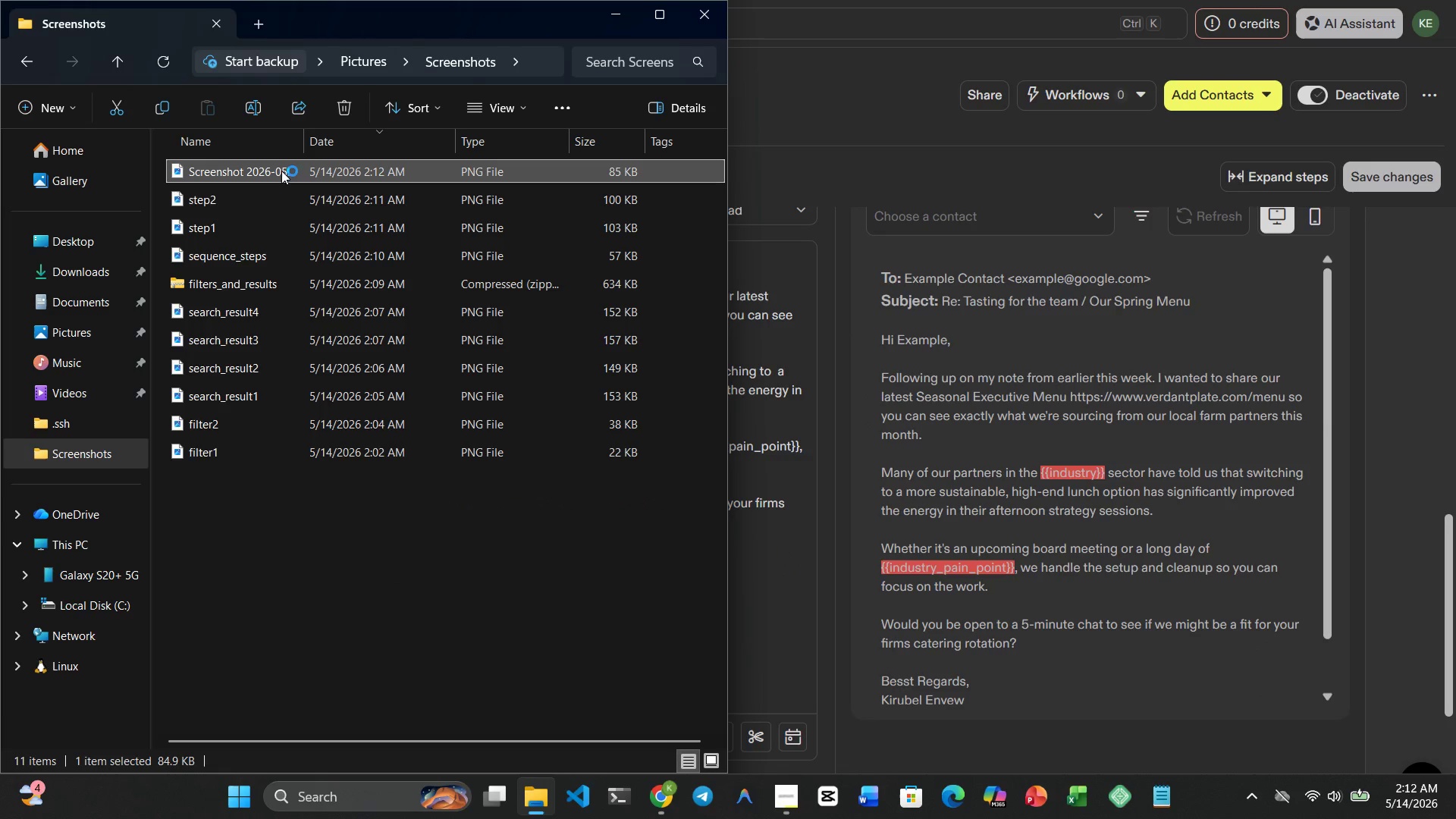 
triple_click([281, 171])
 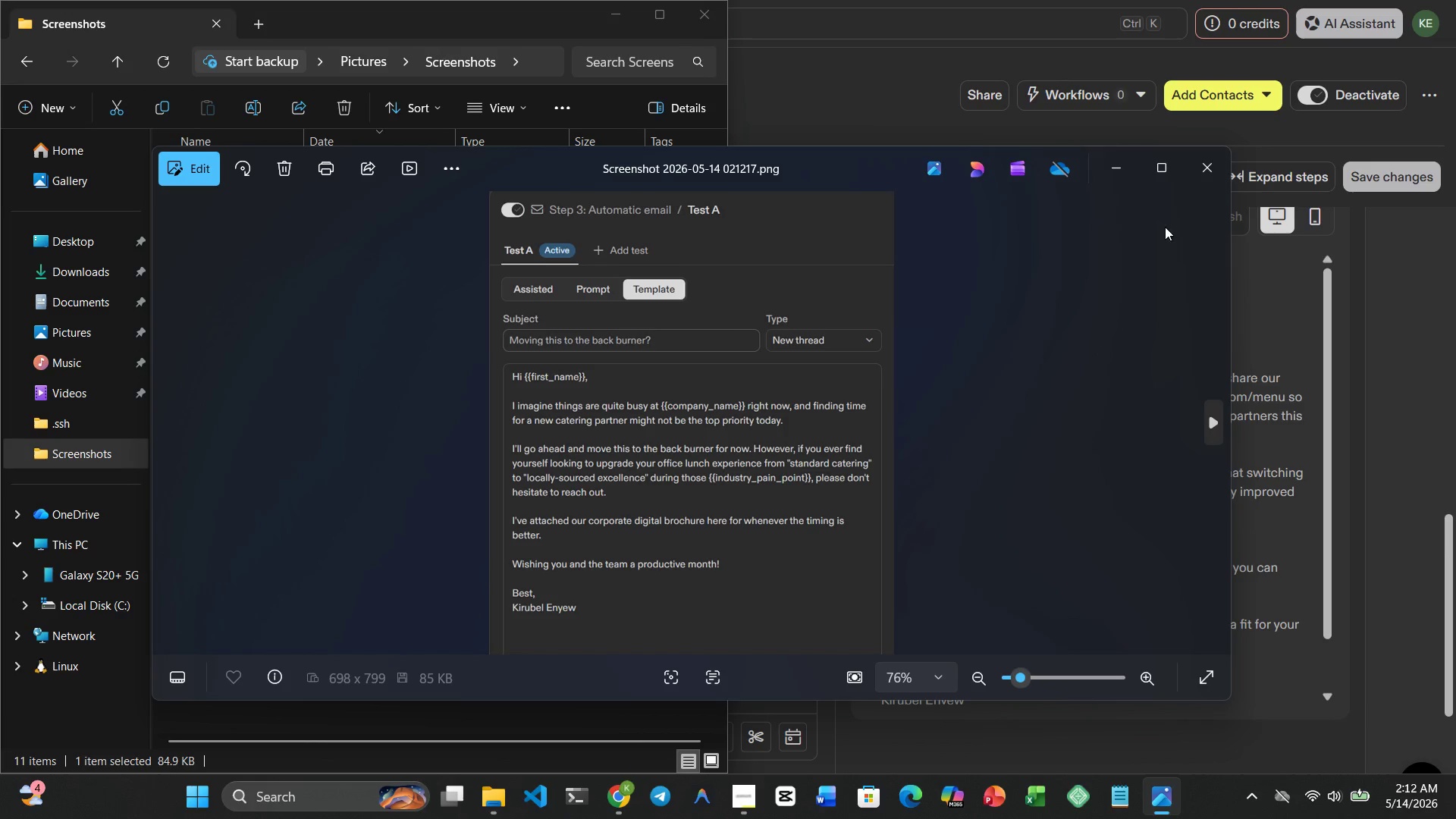 
left_click([1199, 173])
 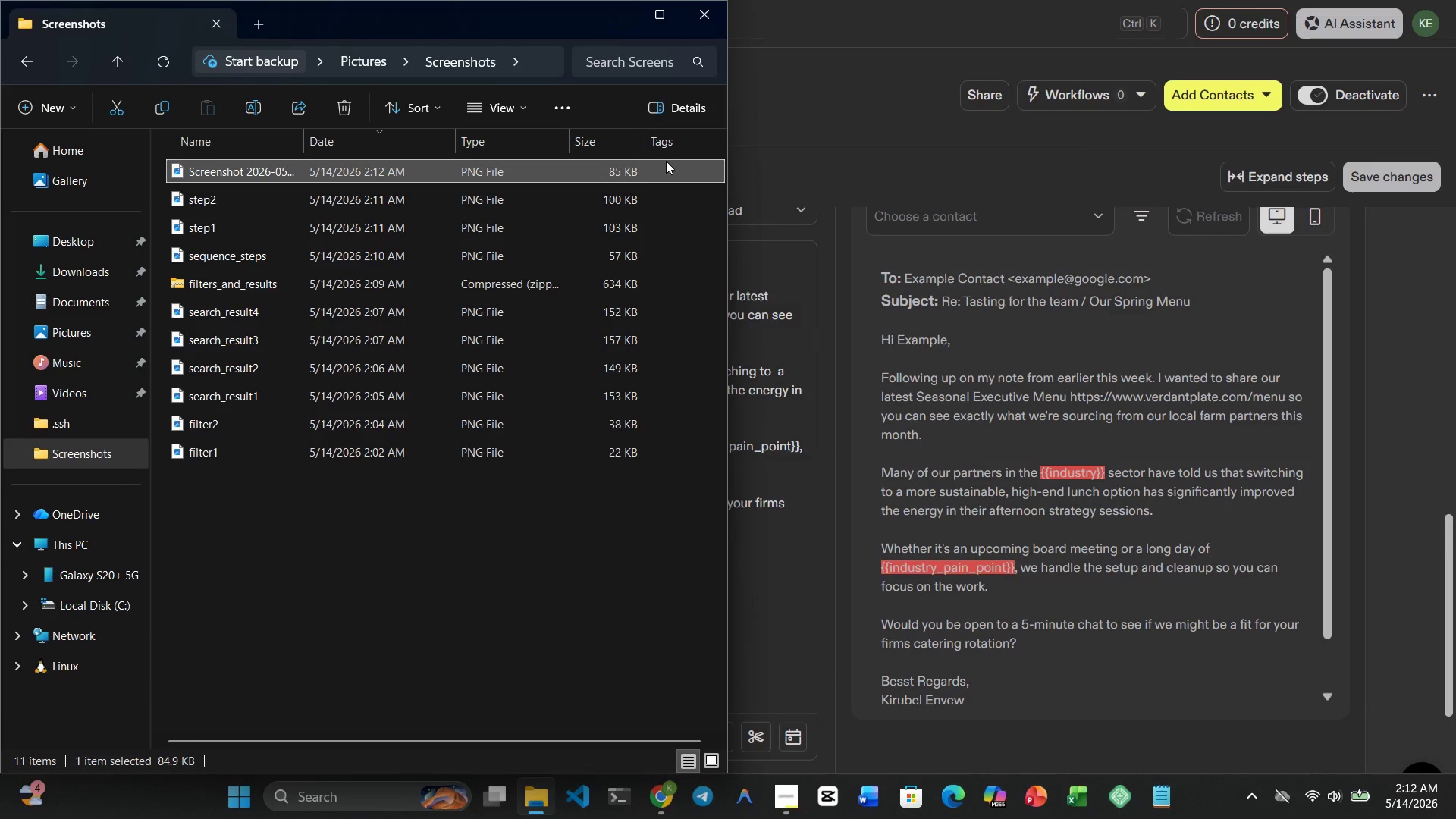 
left_click([520, 206])
 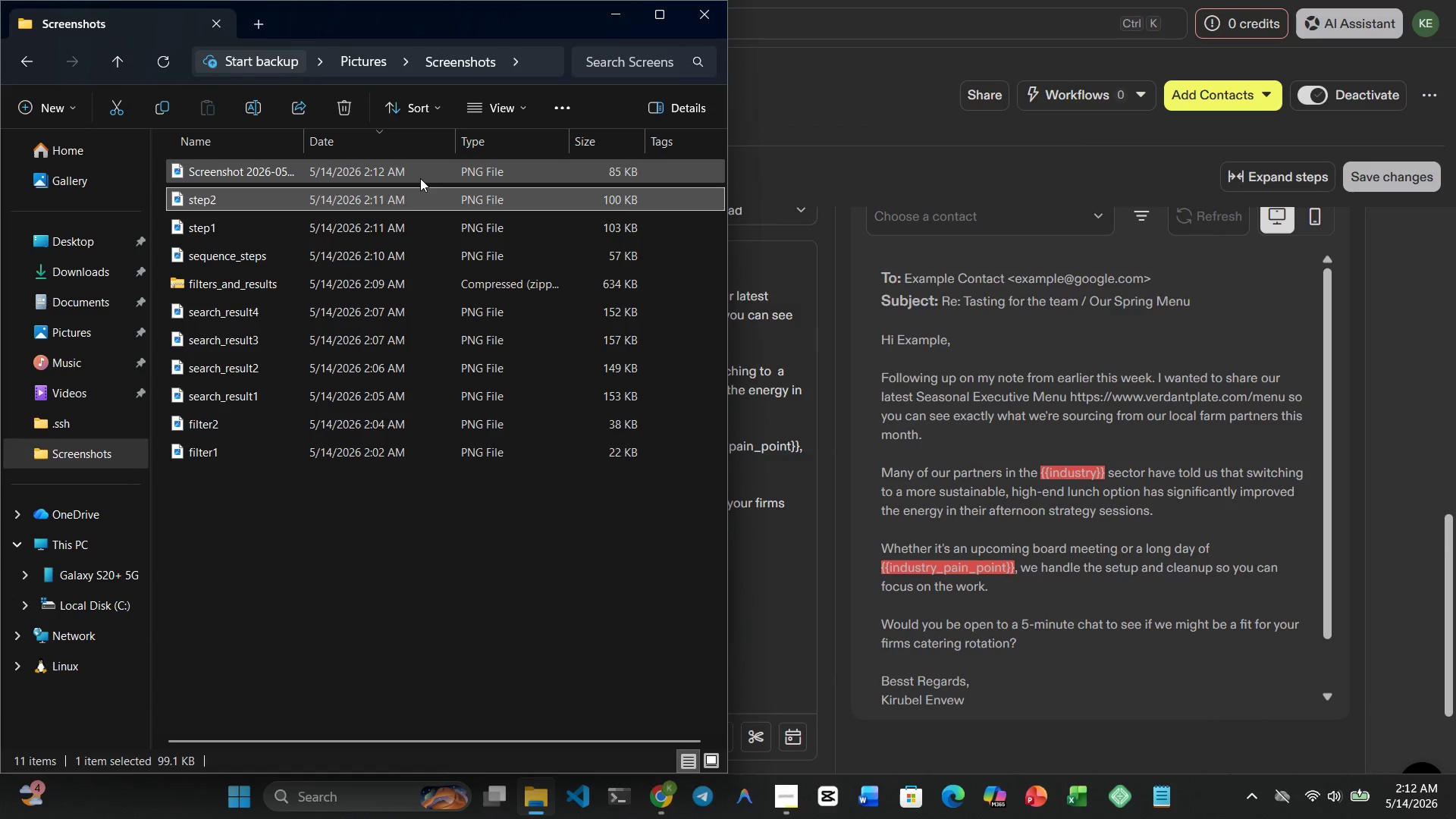 
left_click([420, 178])
 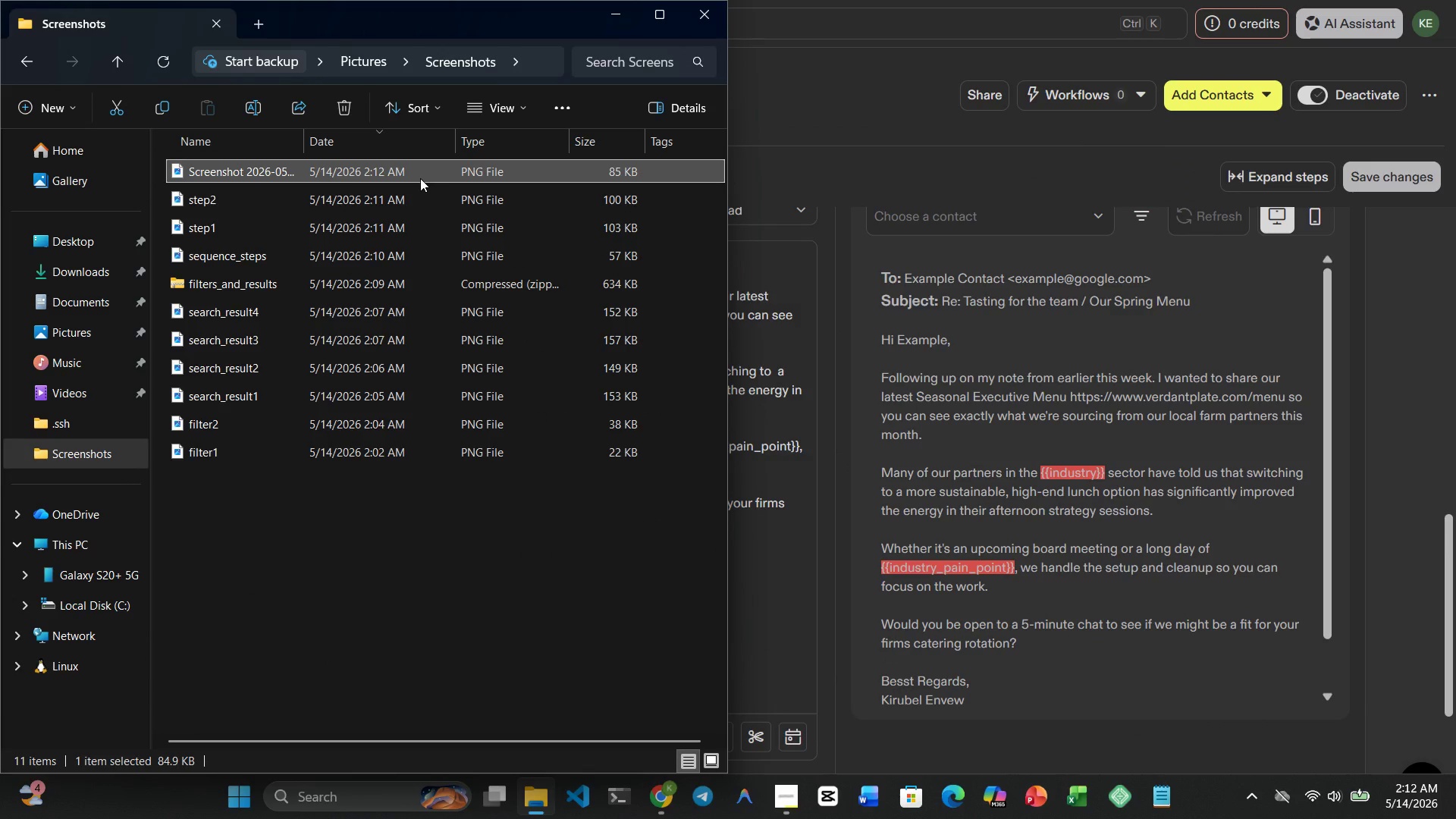 
right_click([420, 178])
 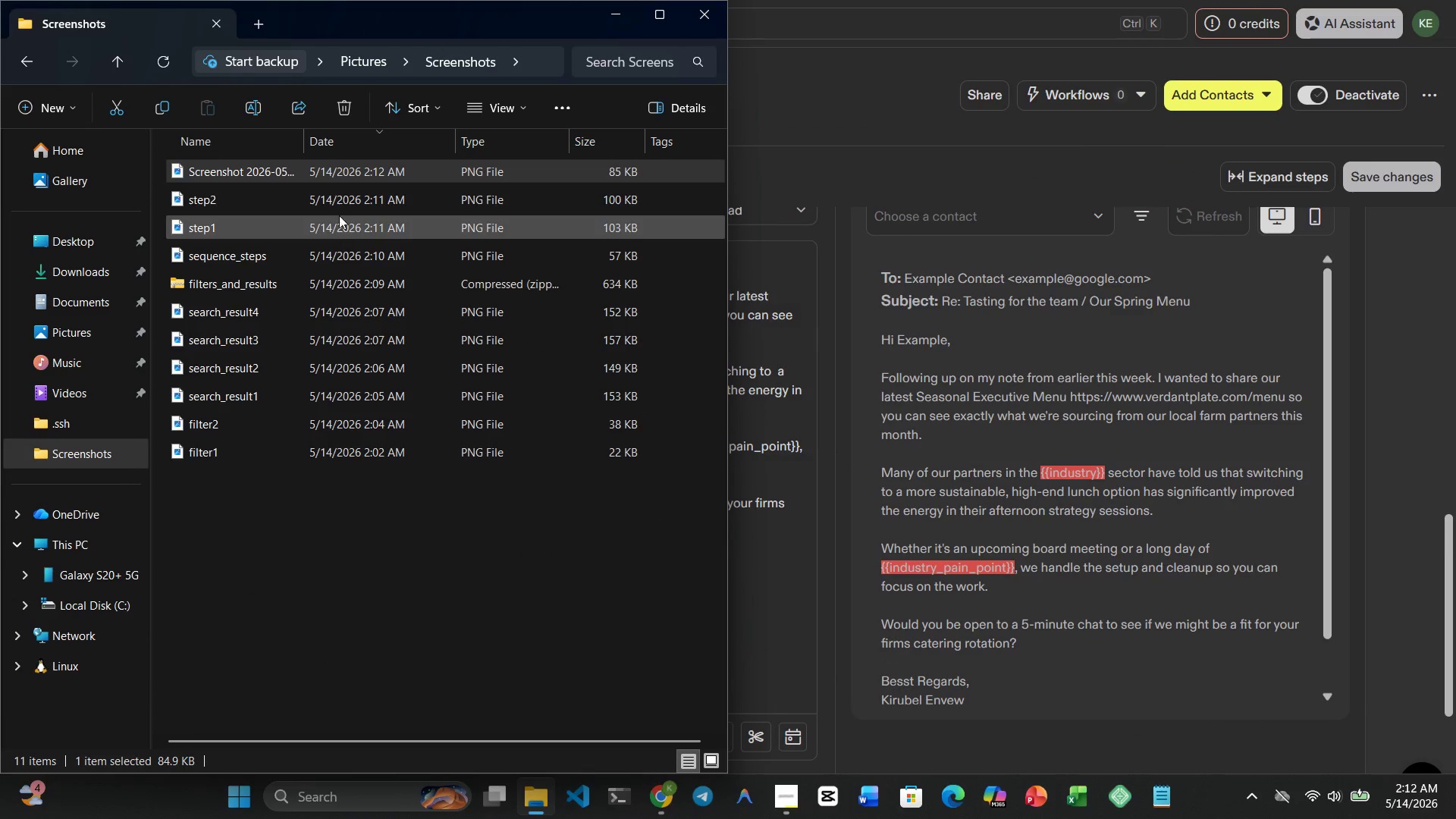 
right_click([356, 162])
 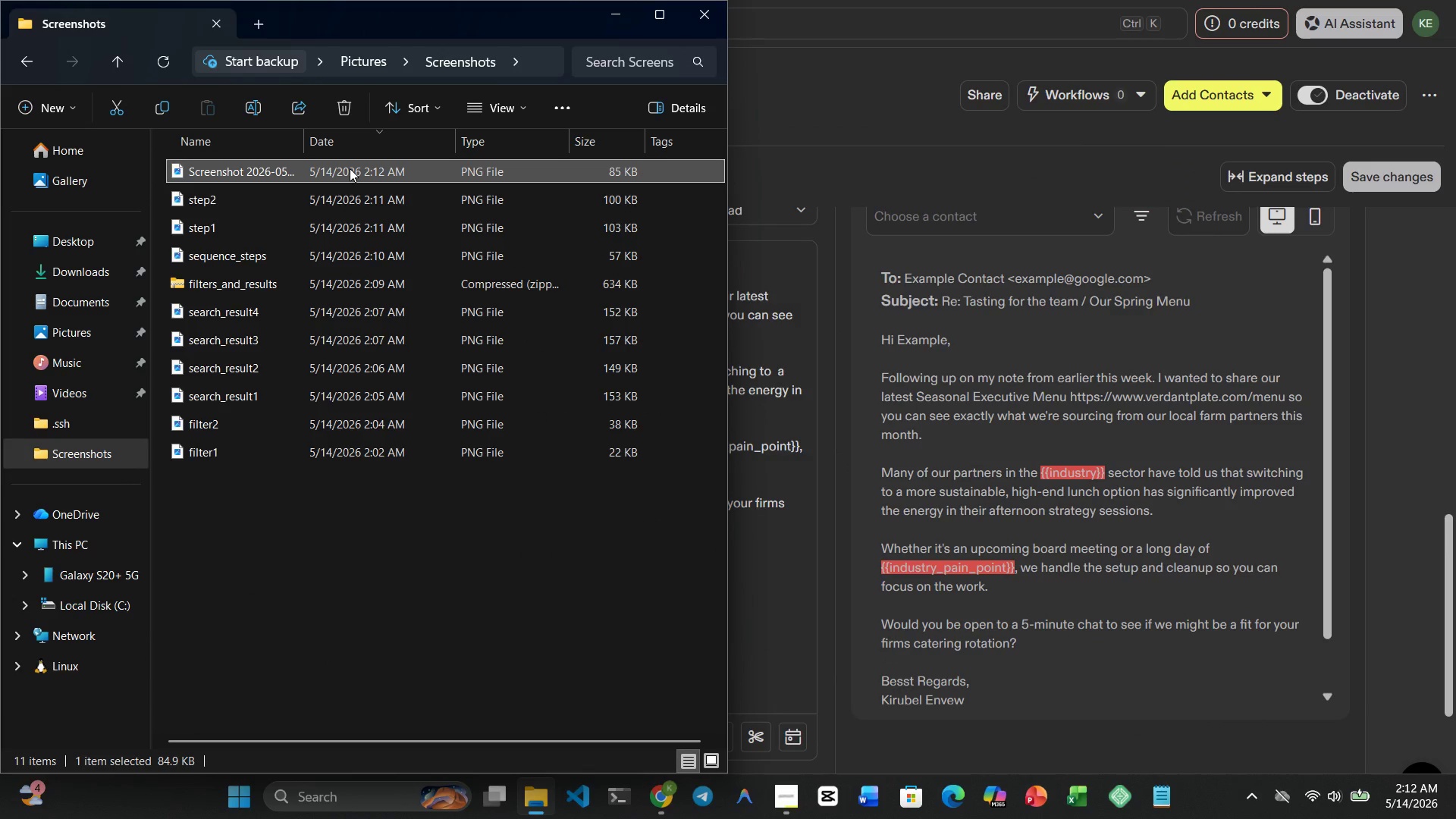 
right_click([350, 168])
 